 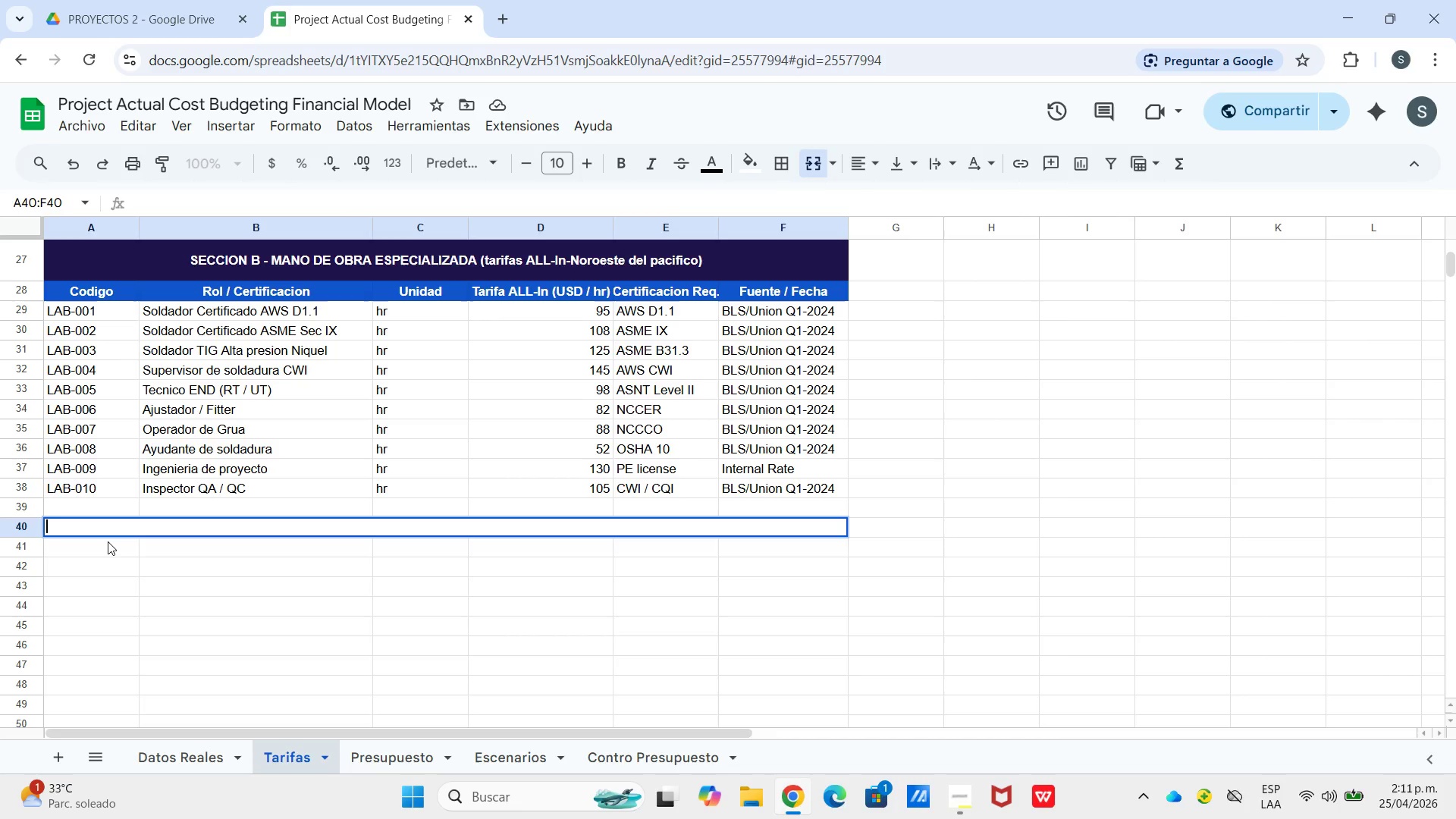 
type(SE)
key(Backspace)
key(Backspace)
key(Backspace)
key(Backspace)
type(seccion c - alquiler de equipos)
 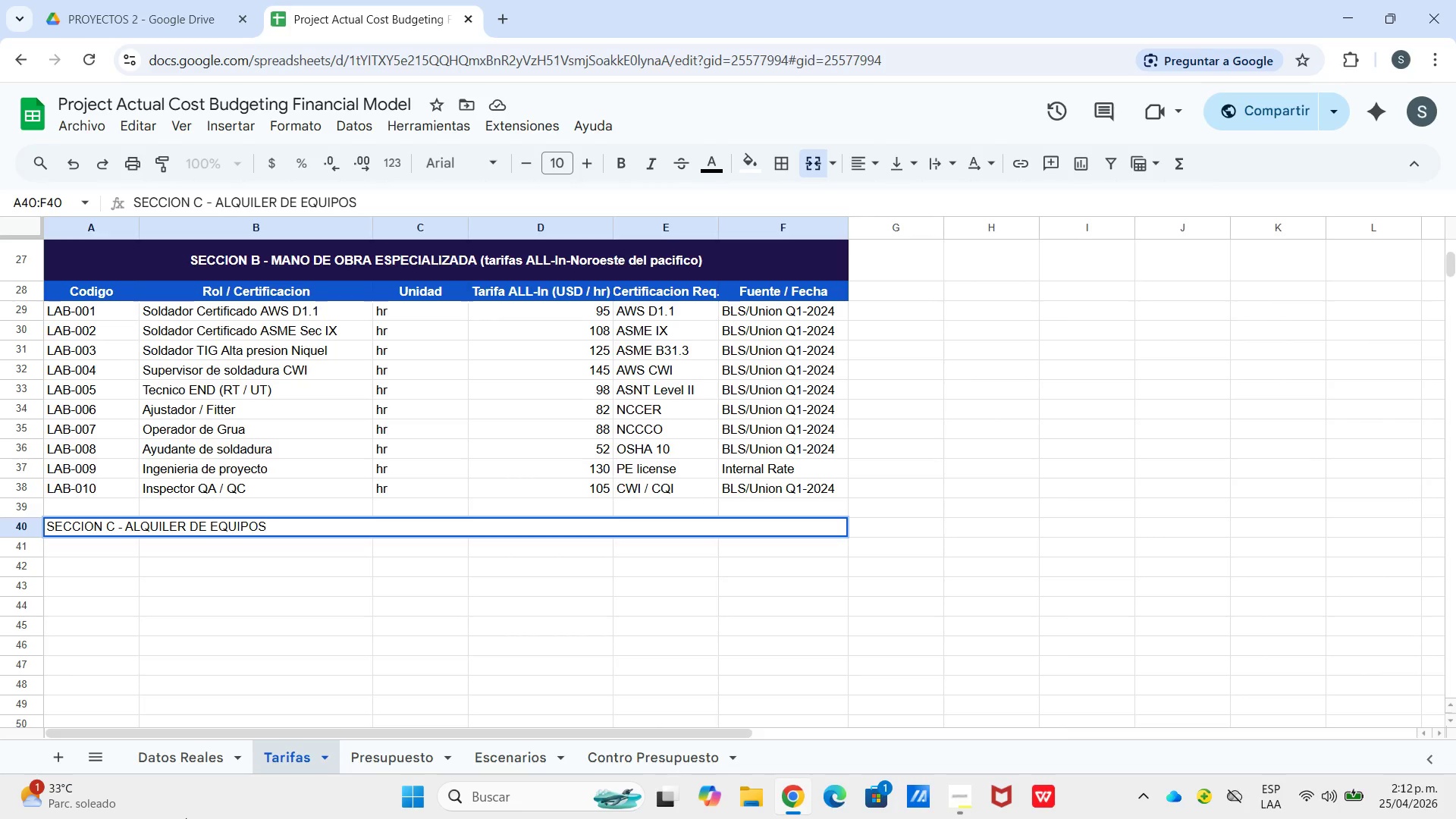 
wait(5.41)
 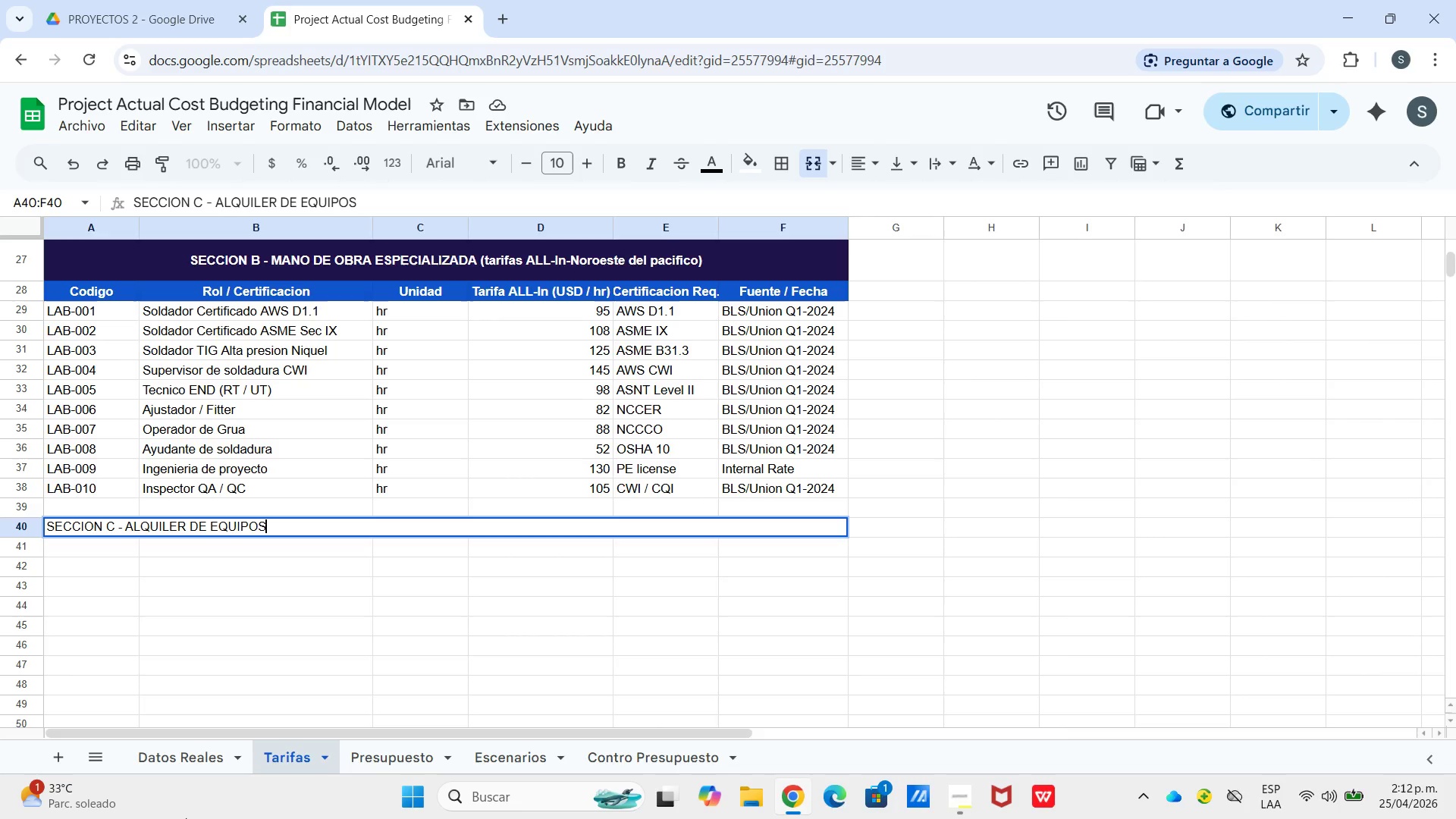 
key(Enter)
 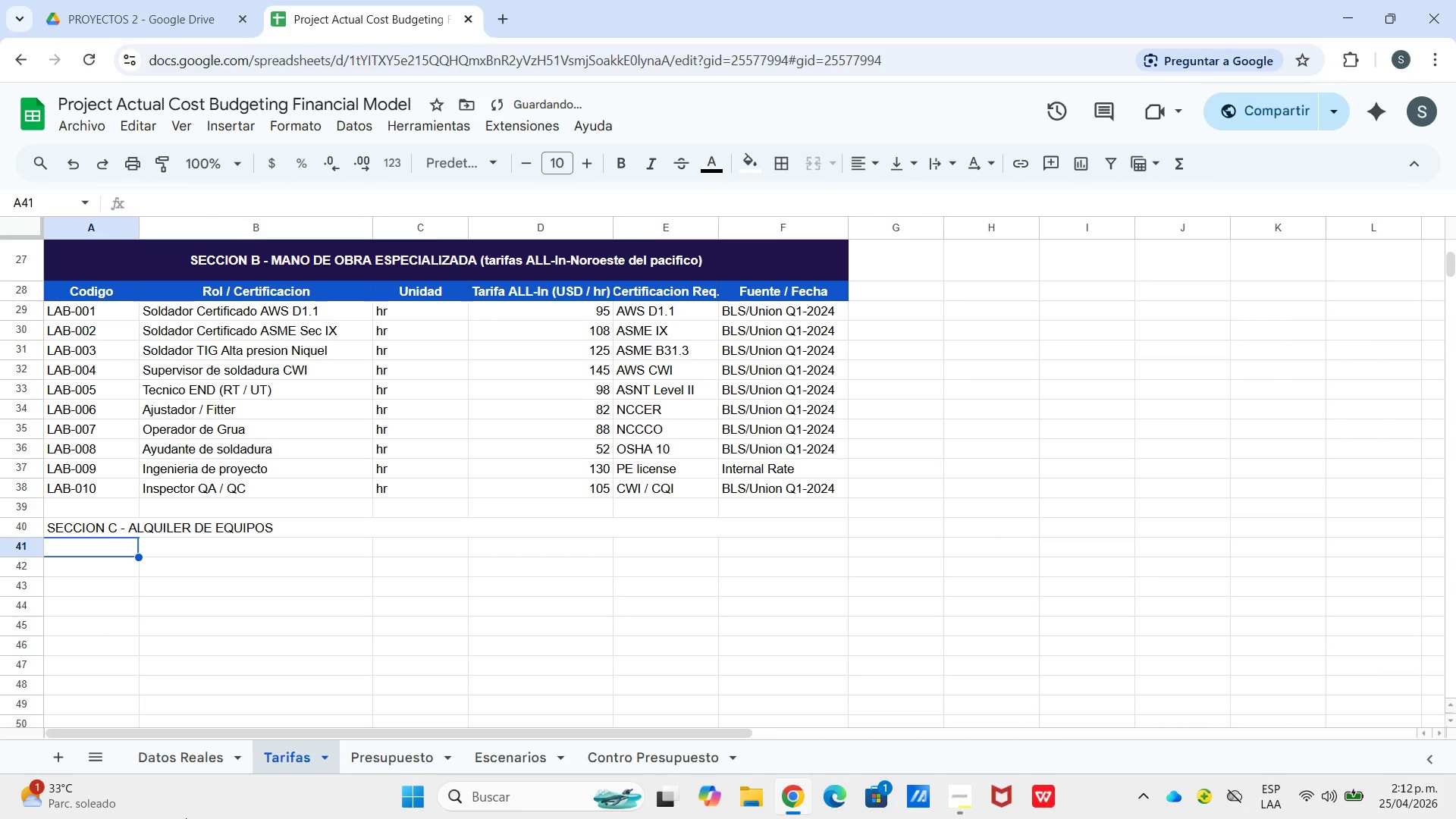 
type(Codigo)
 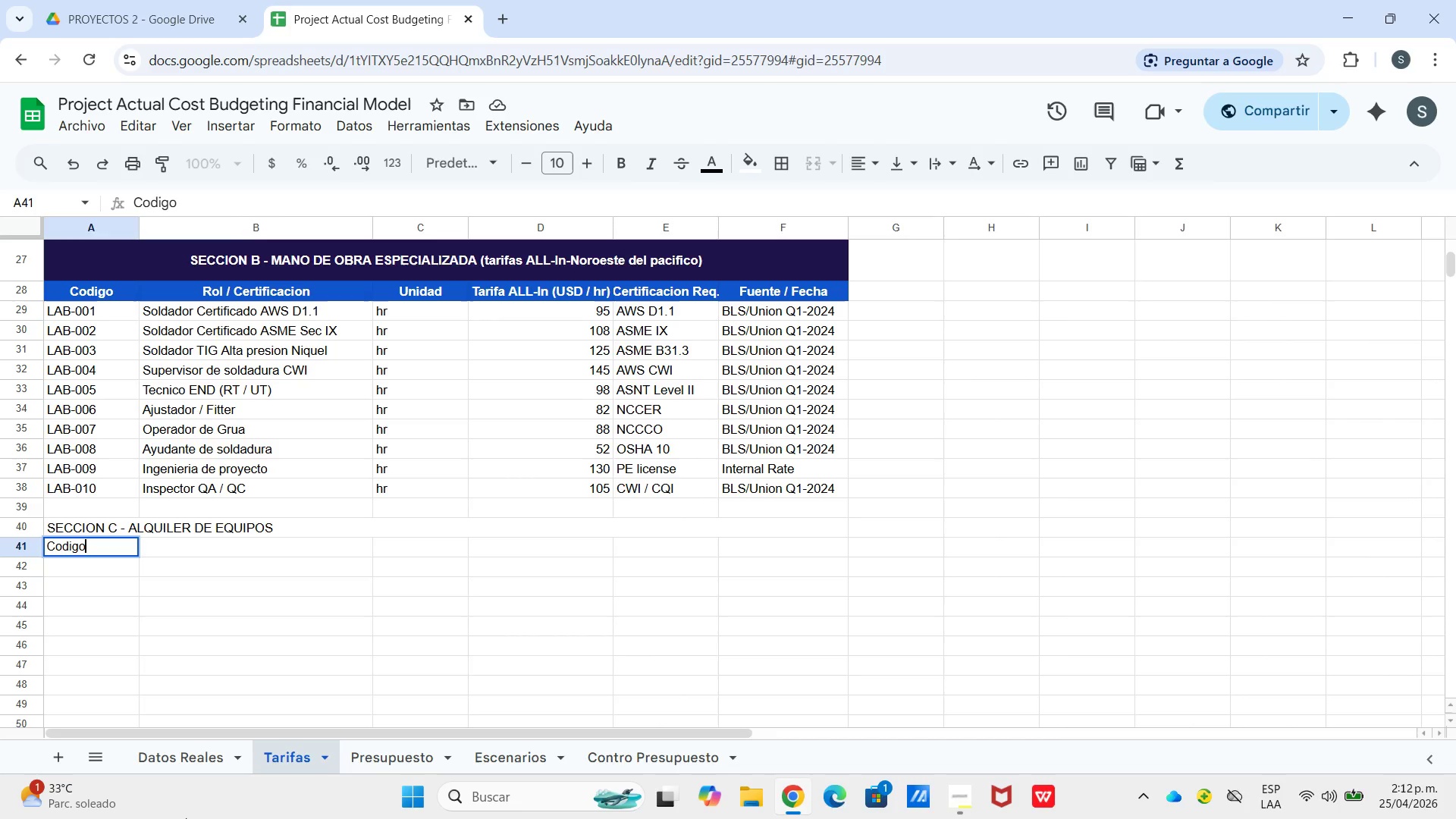 
key(ArrowRight)
 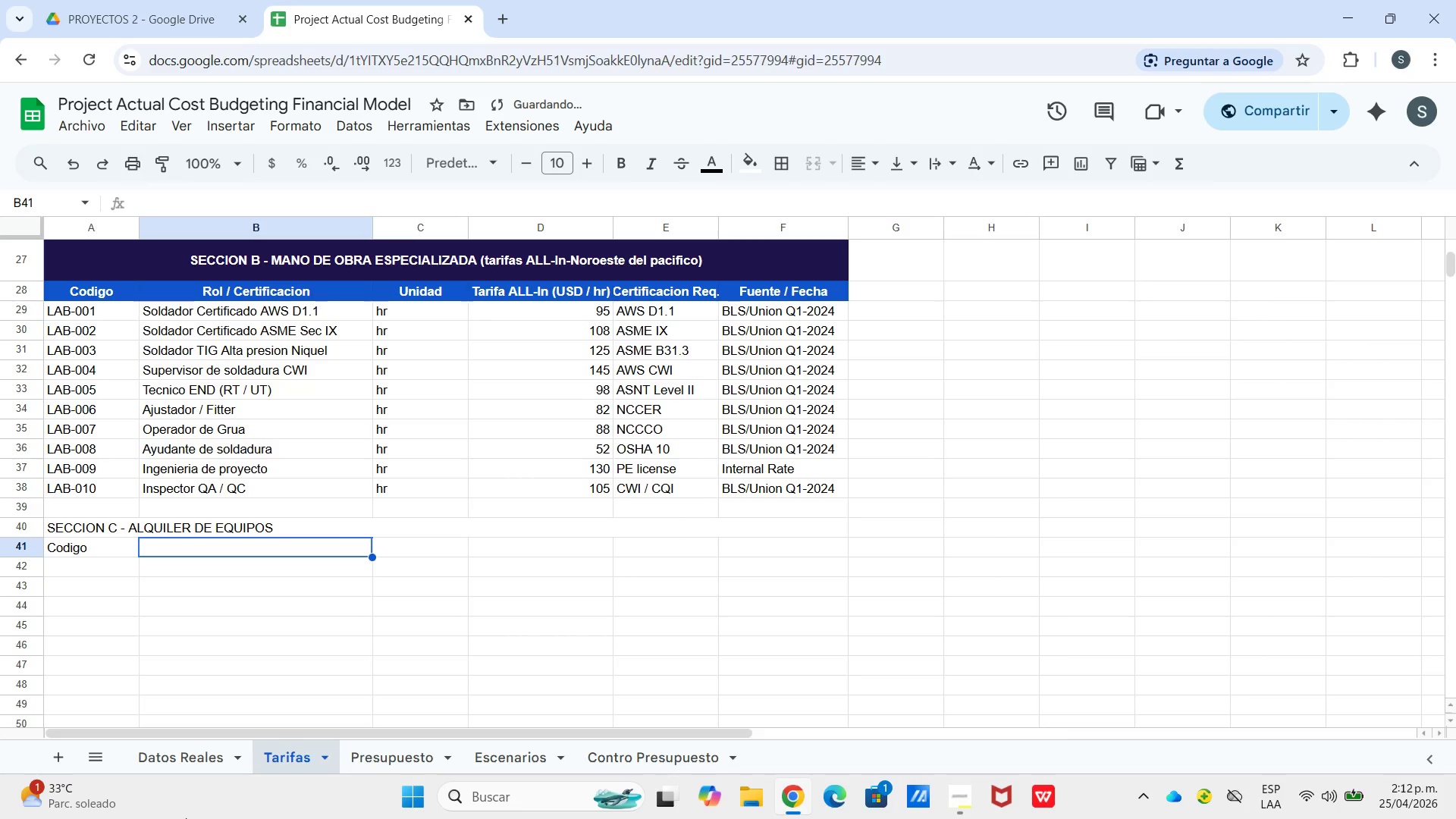 
hold_key(key=CapsLock, duration=0.5)
 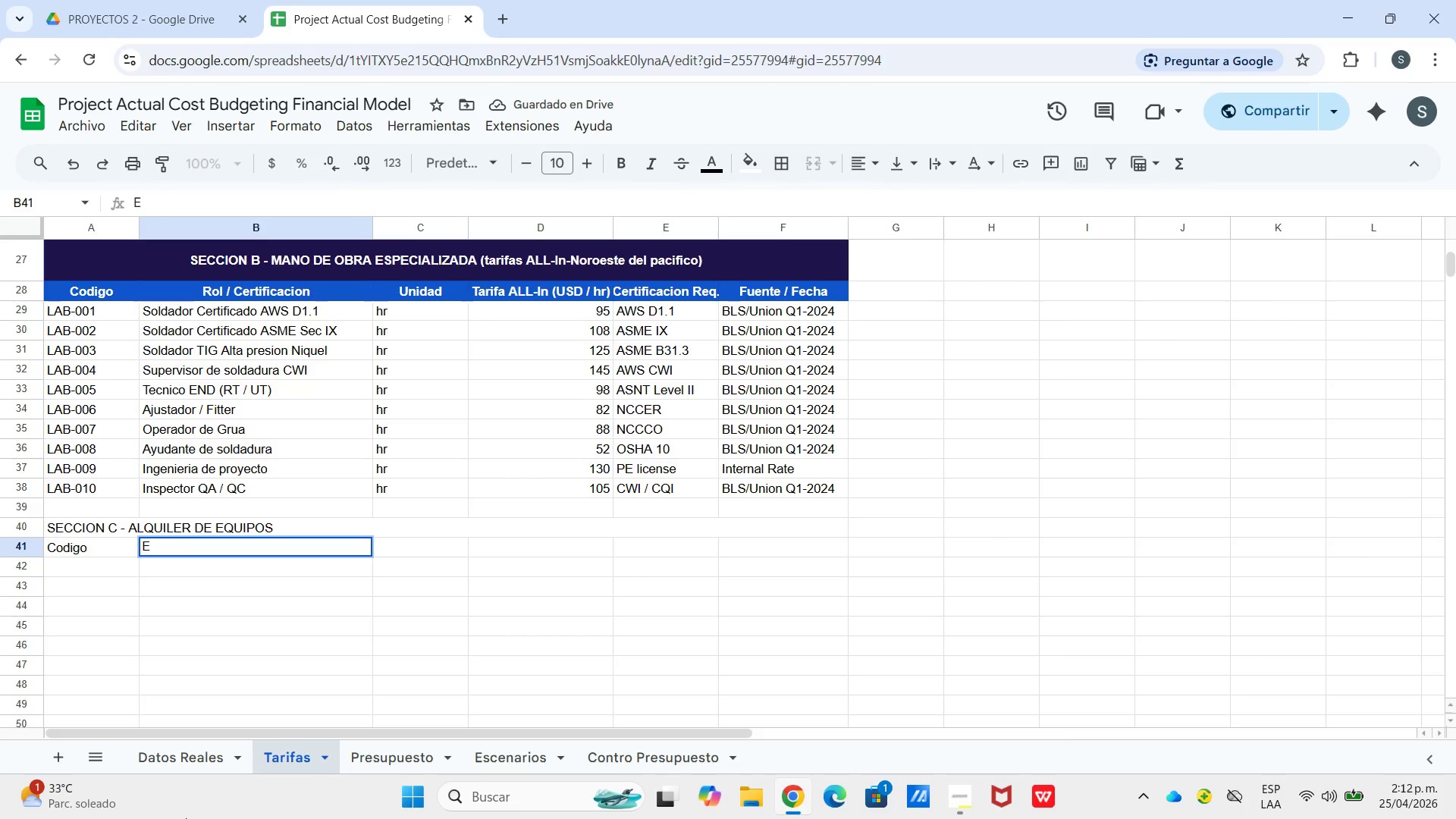 
type(Equipo)
 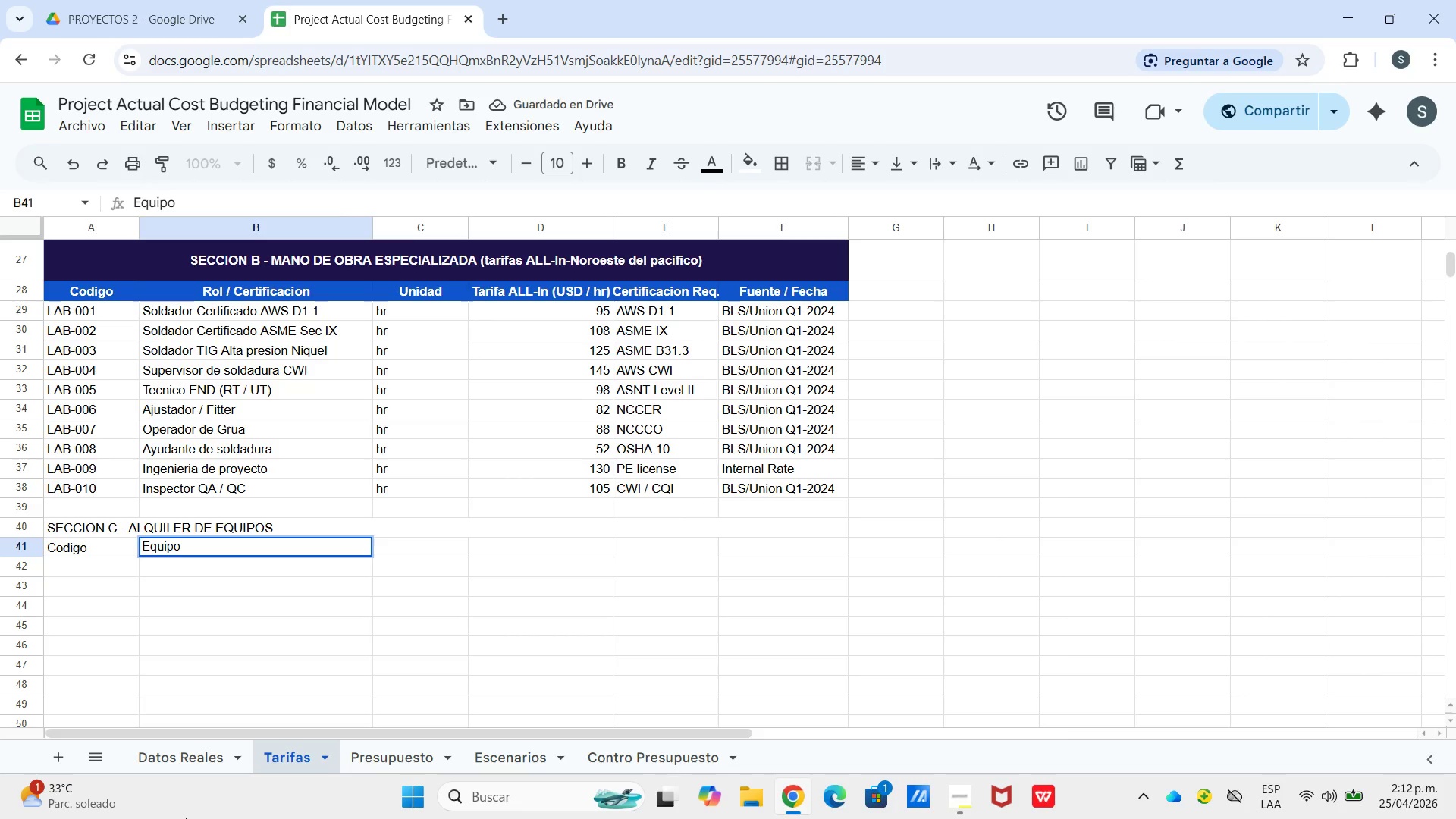 
key(ArrowRight)
 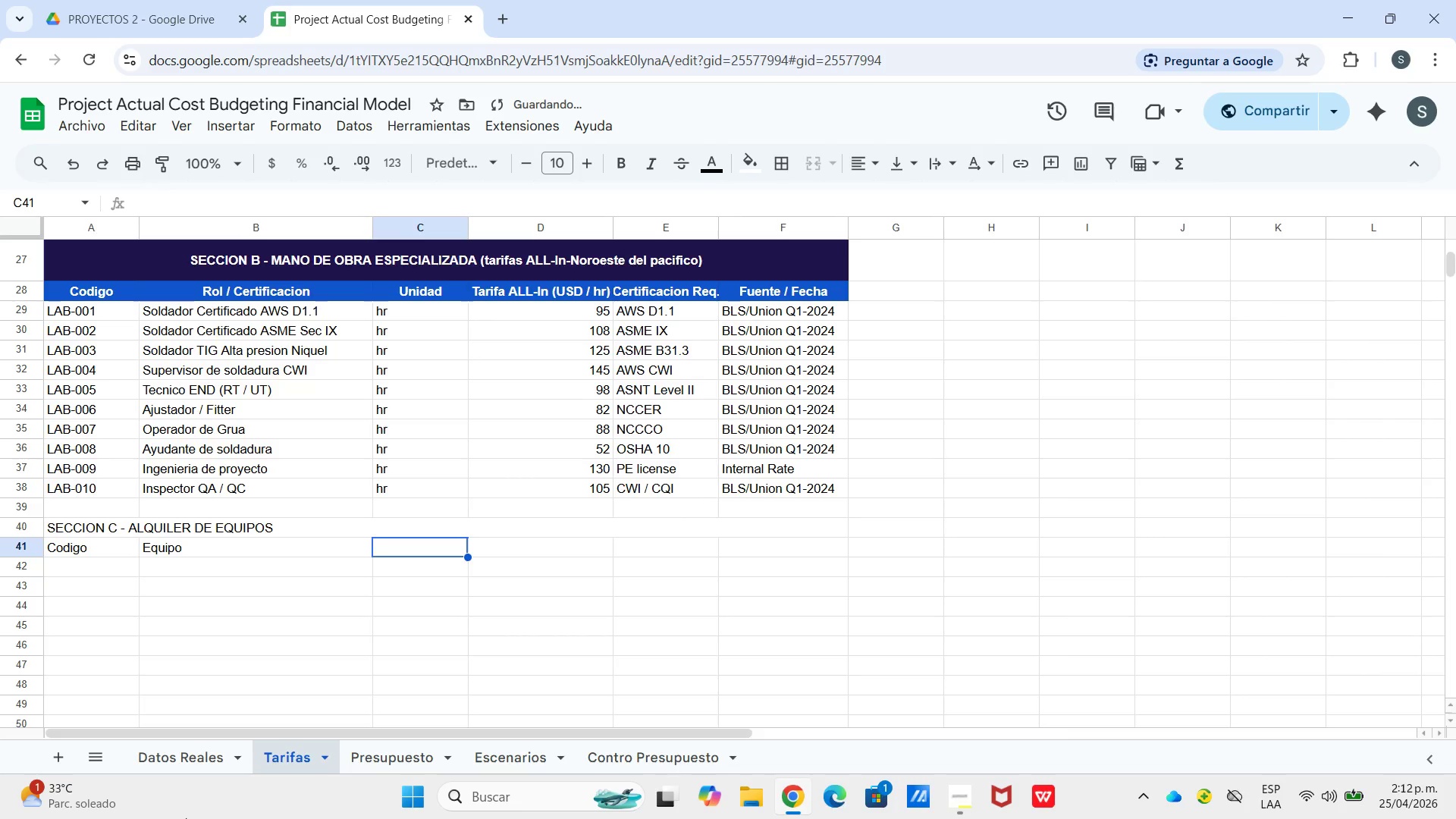 
type(Unidad)
 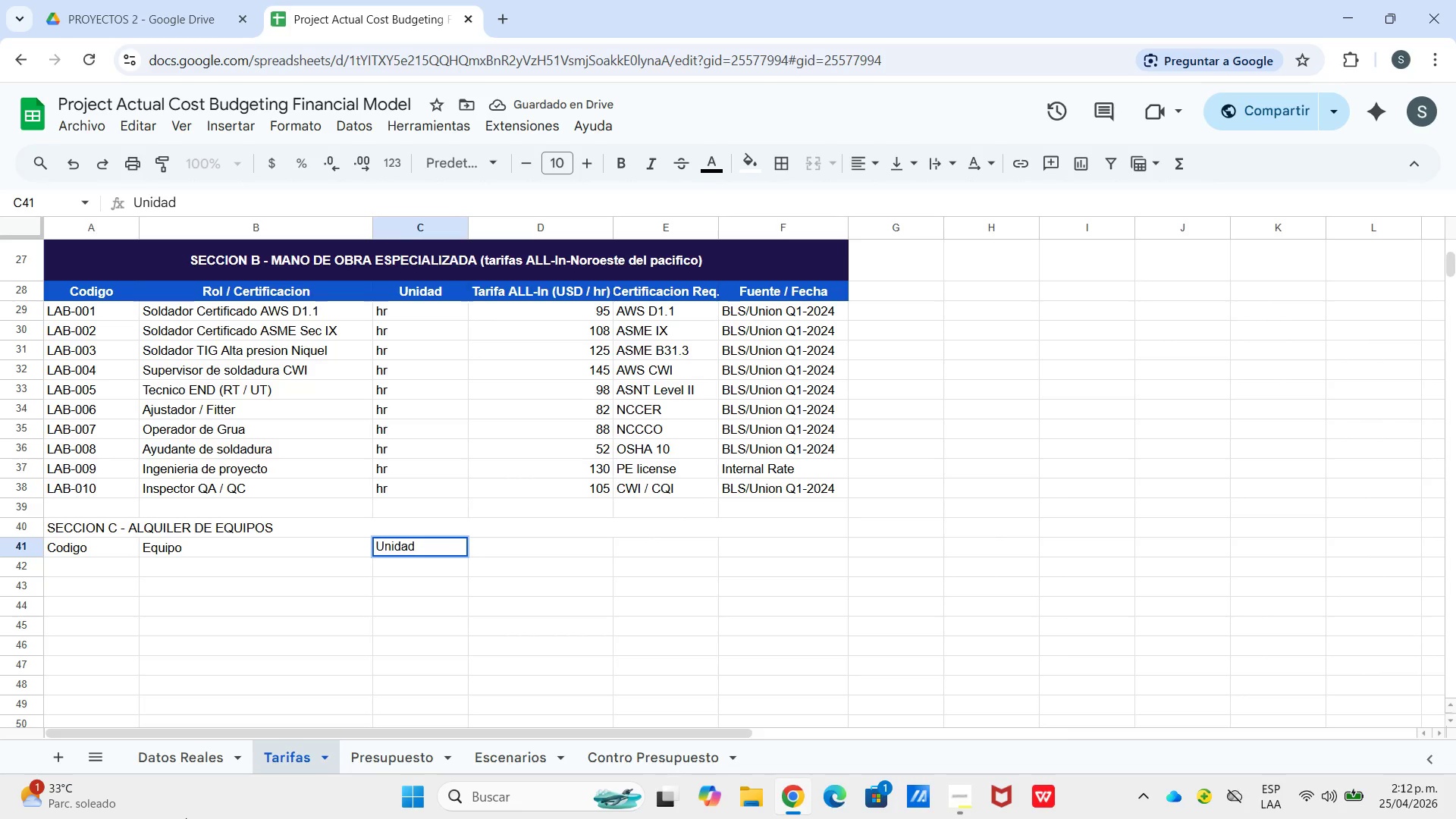 
key(ArrowRight)
 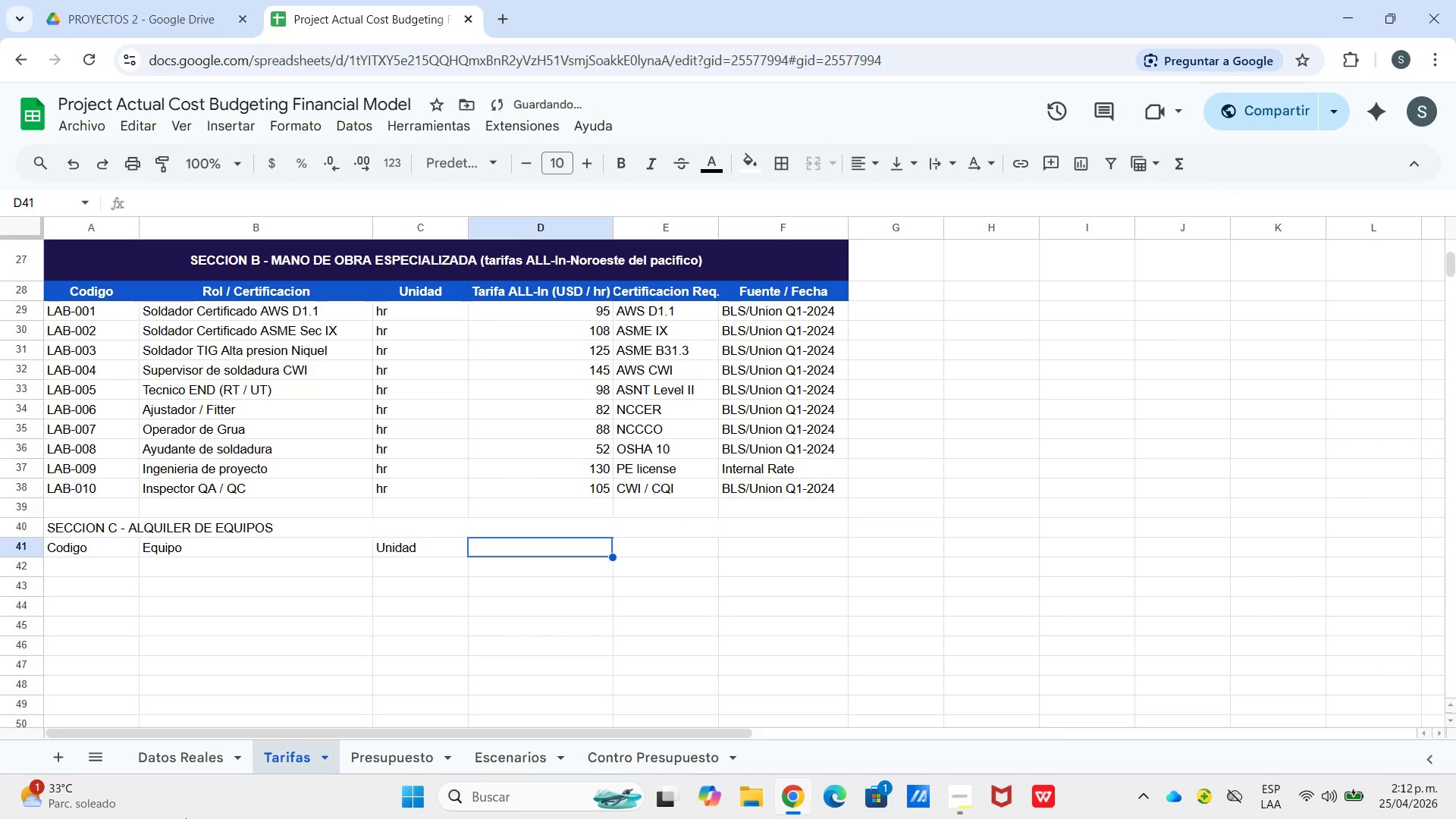 
hold_key(key=ShiftLeft, duration=0.42)
 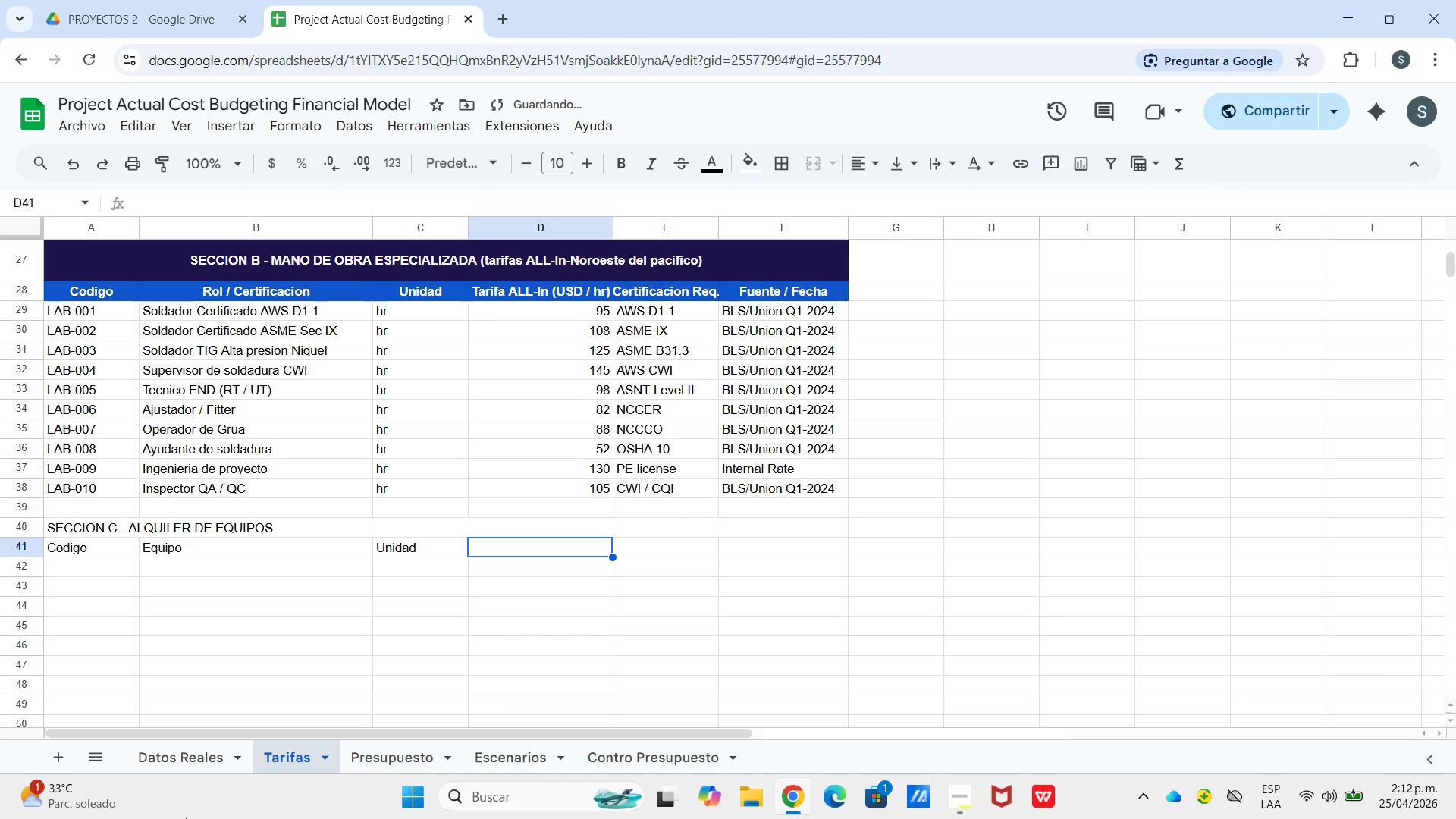 
type(r)
key(Backspace)
type(Rifa & Alquiler *USD&dia()
 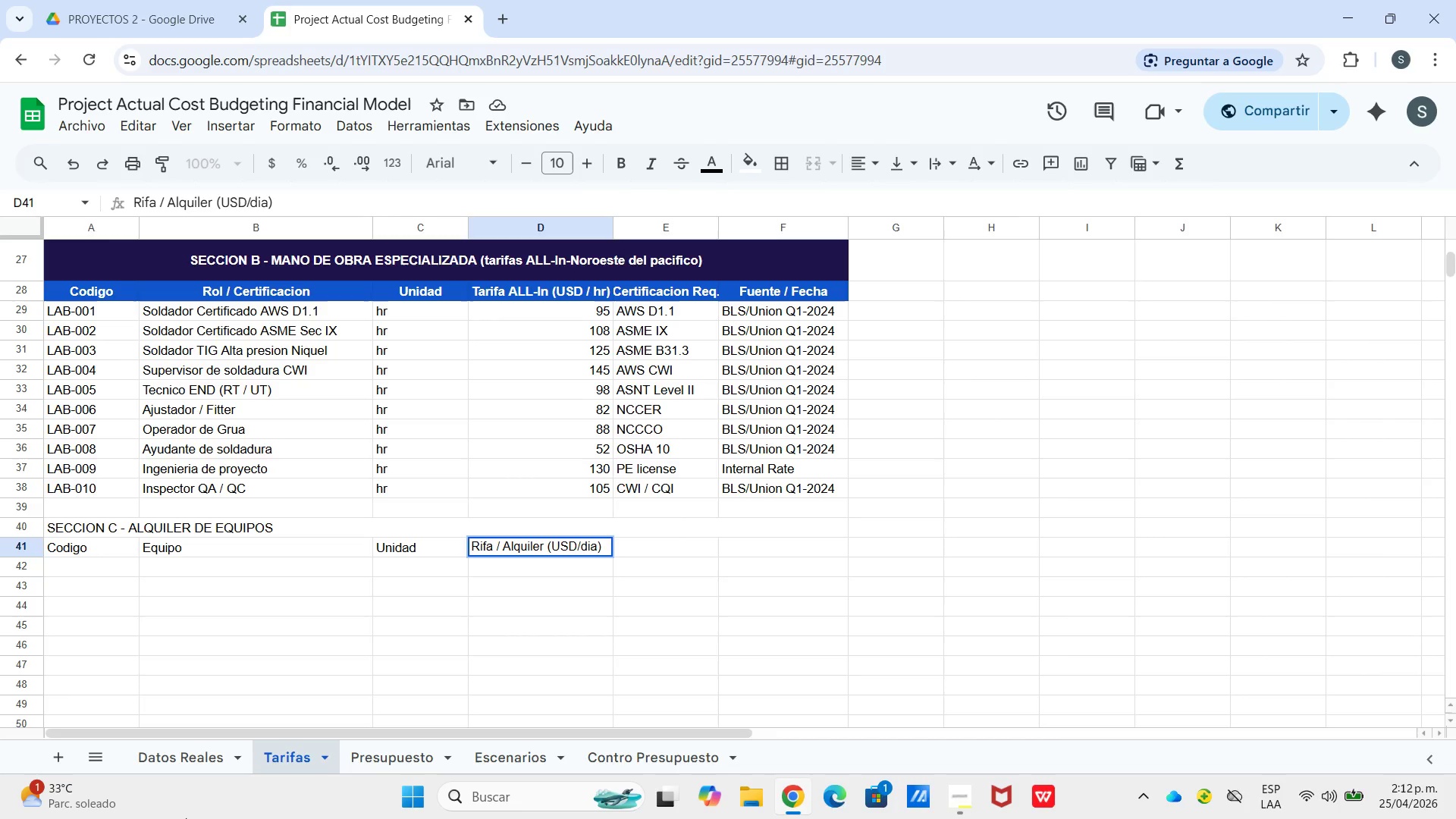 
key(ArrowRight)
 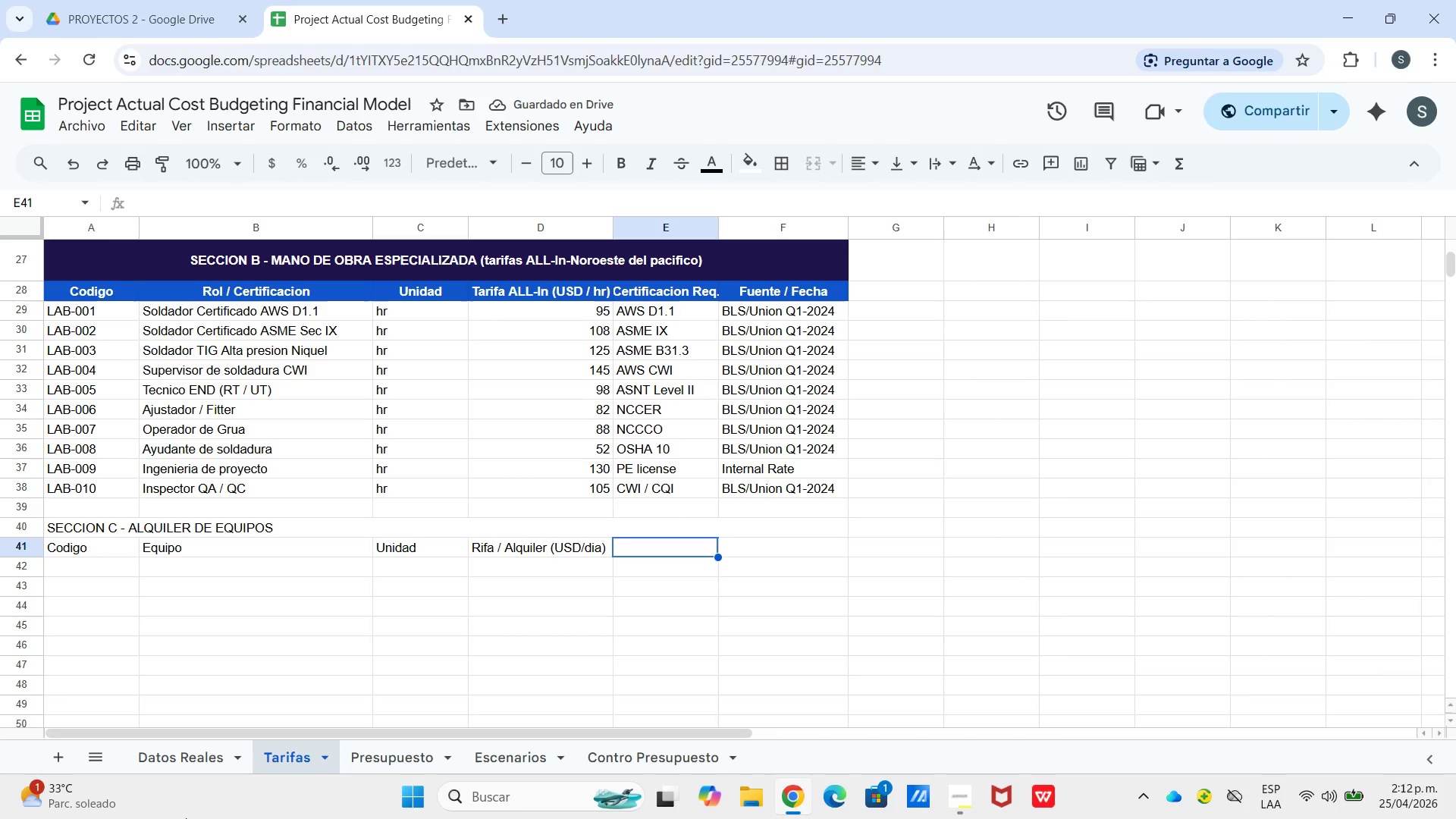 
hold_key(key=ShiftLeft, duration=0.64)
 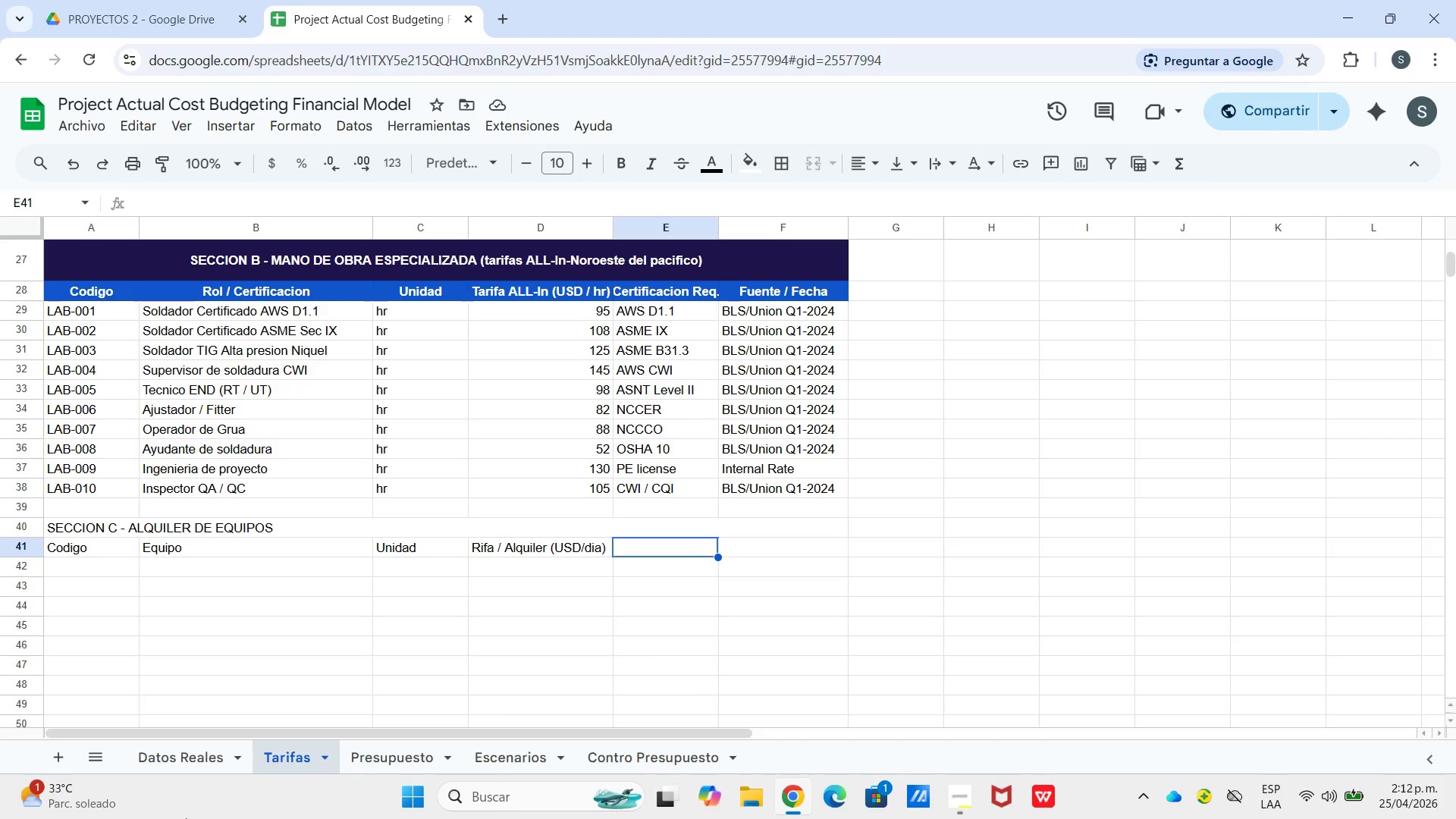 
type(Proveedor)
 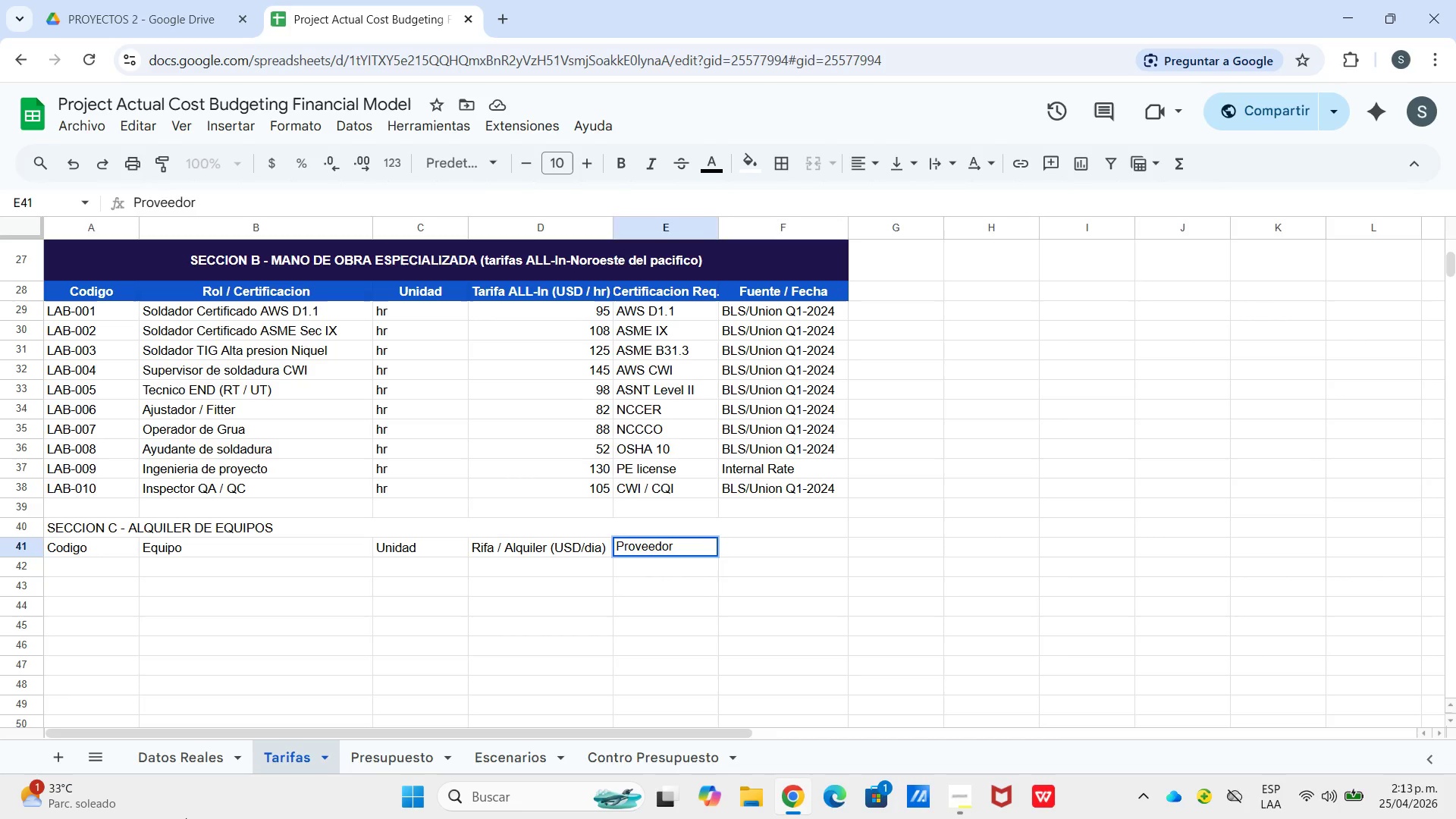 
key(ArrowRight)
 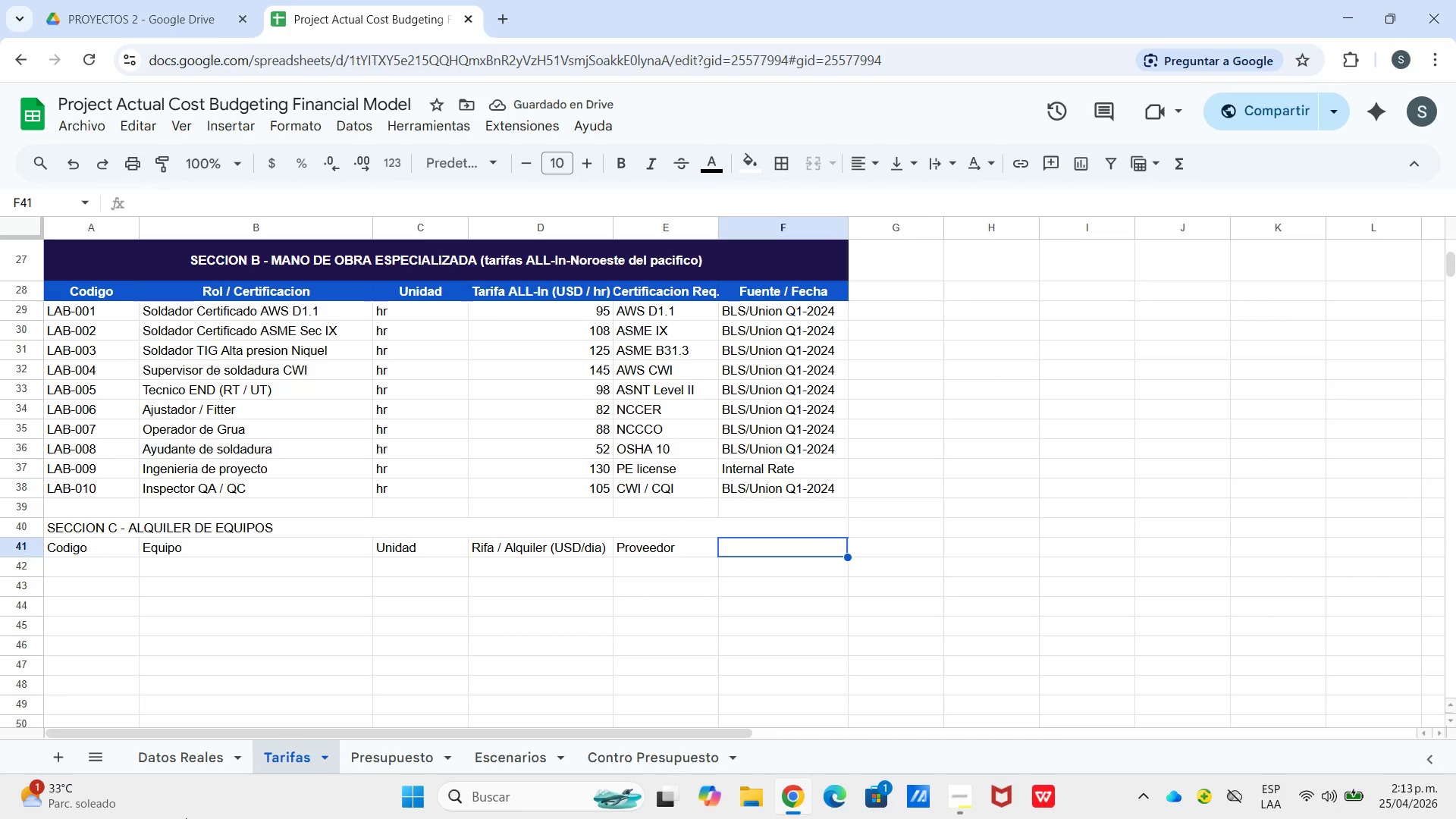 
type(Fuente )
key(Backspace)
 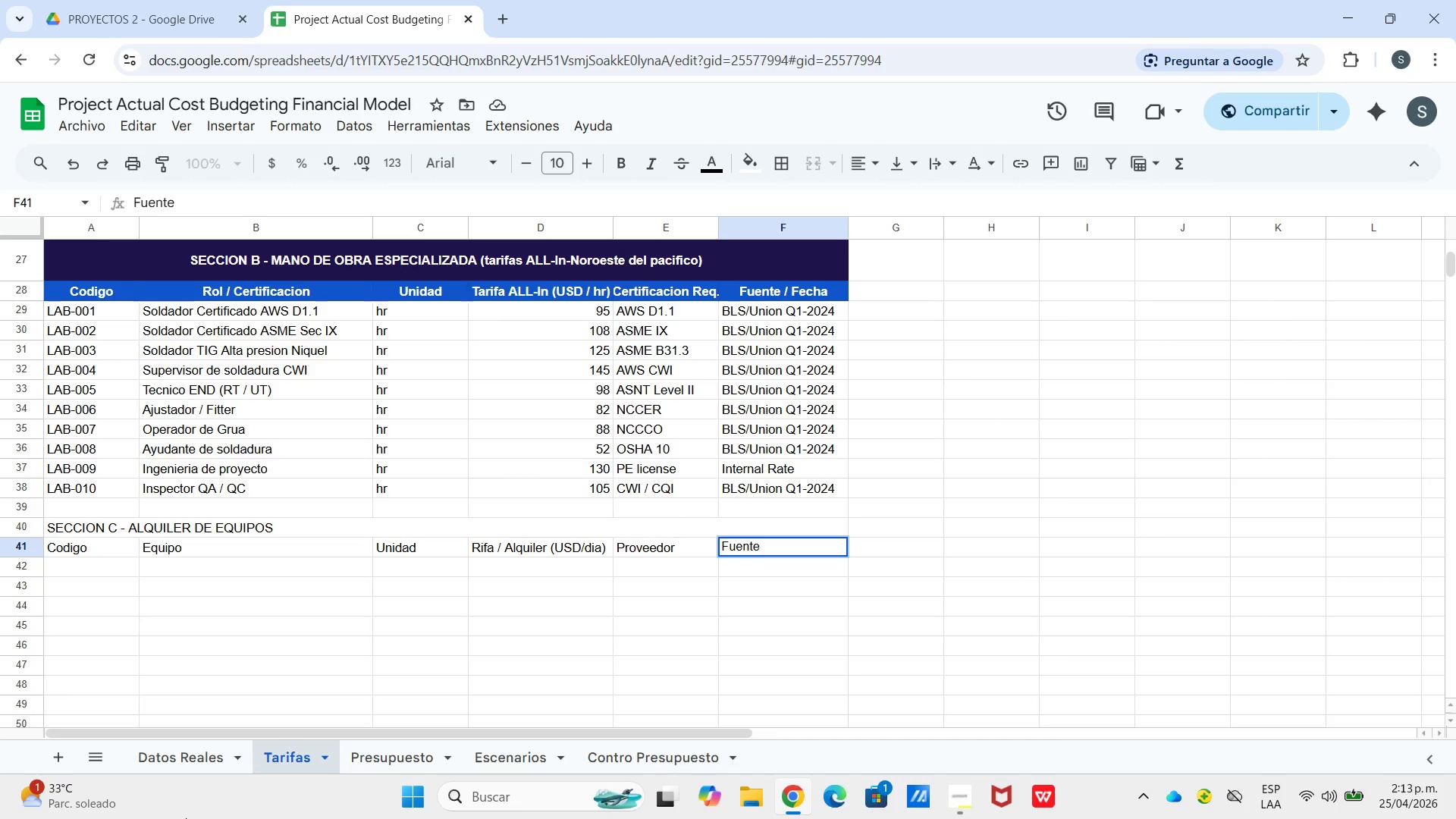 
key(Enter)
 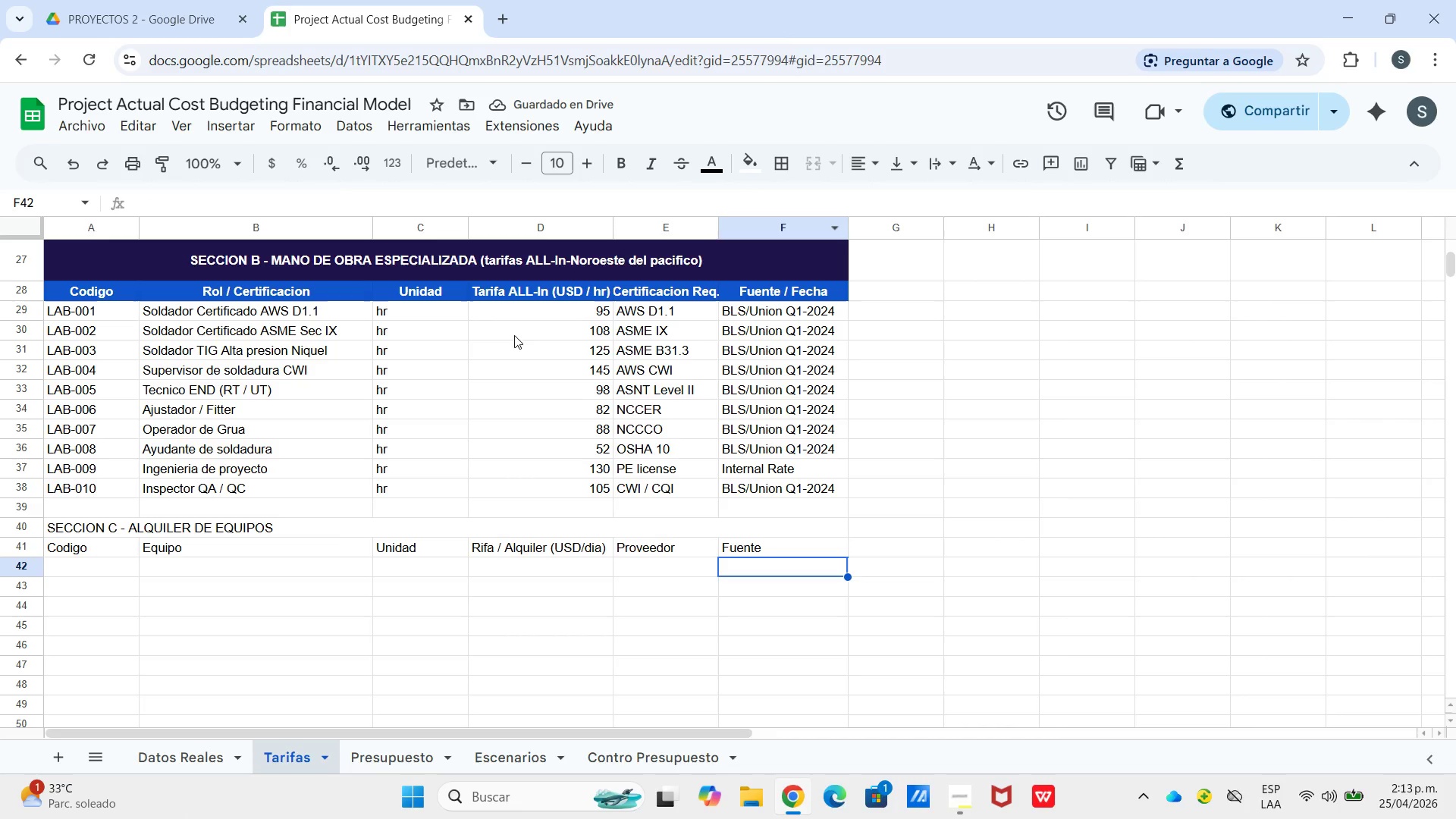 
left_click([115, 568])
 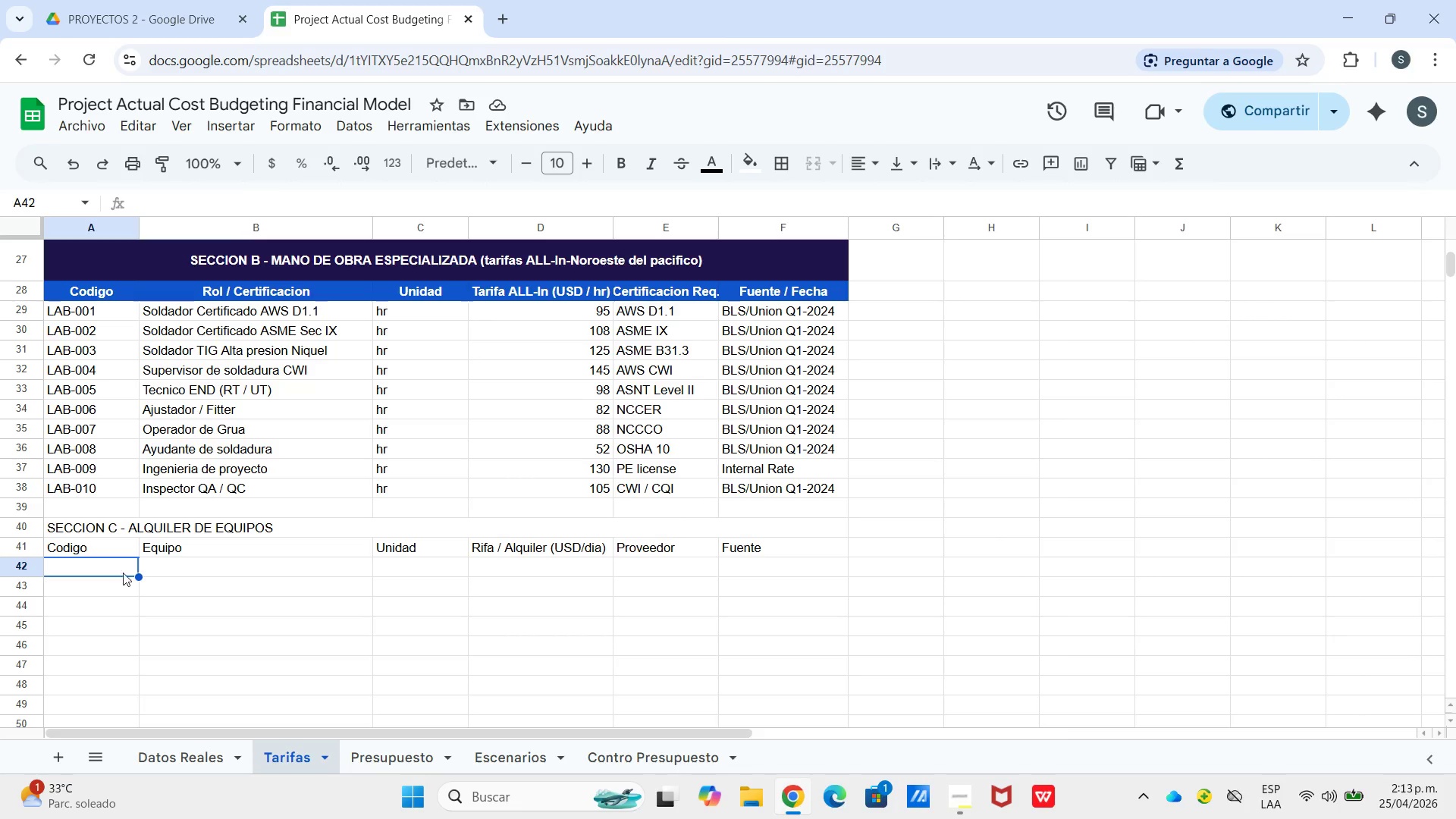 
wait(11.95)
 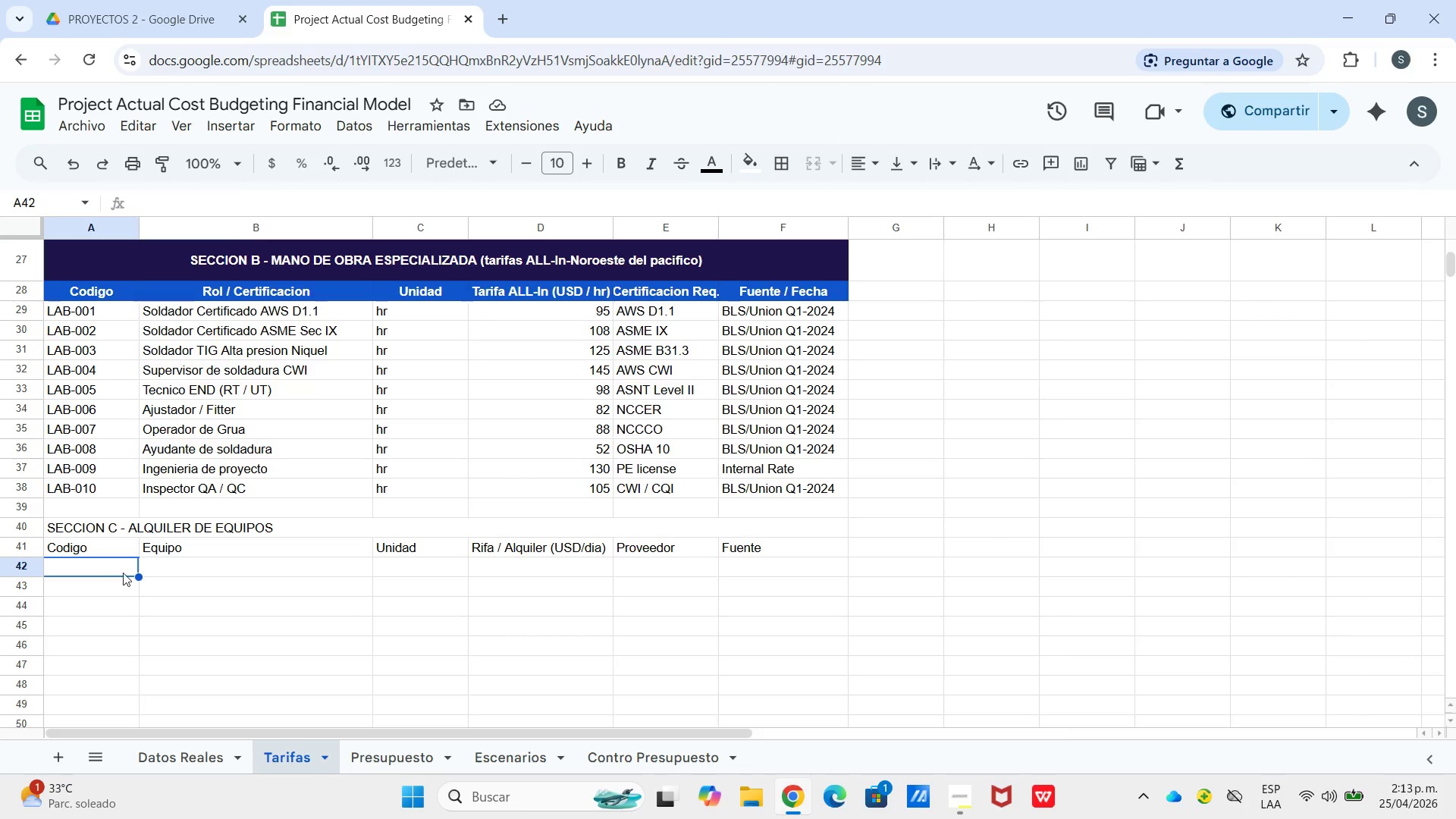 
type(EQP-001)
 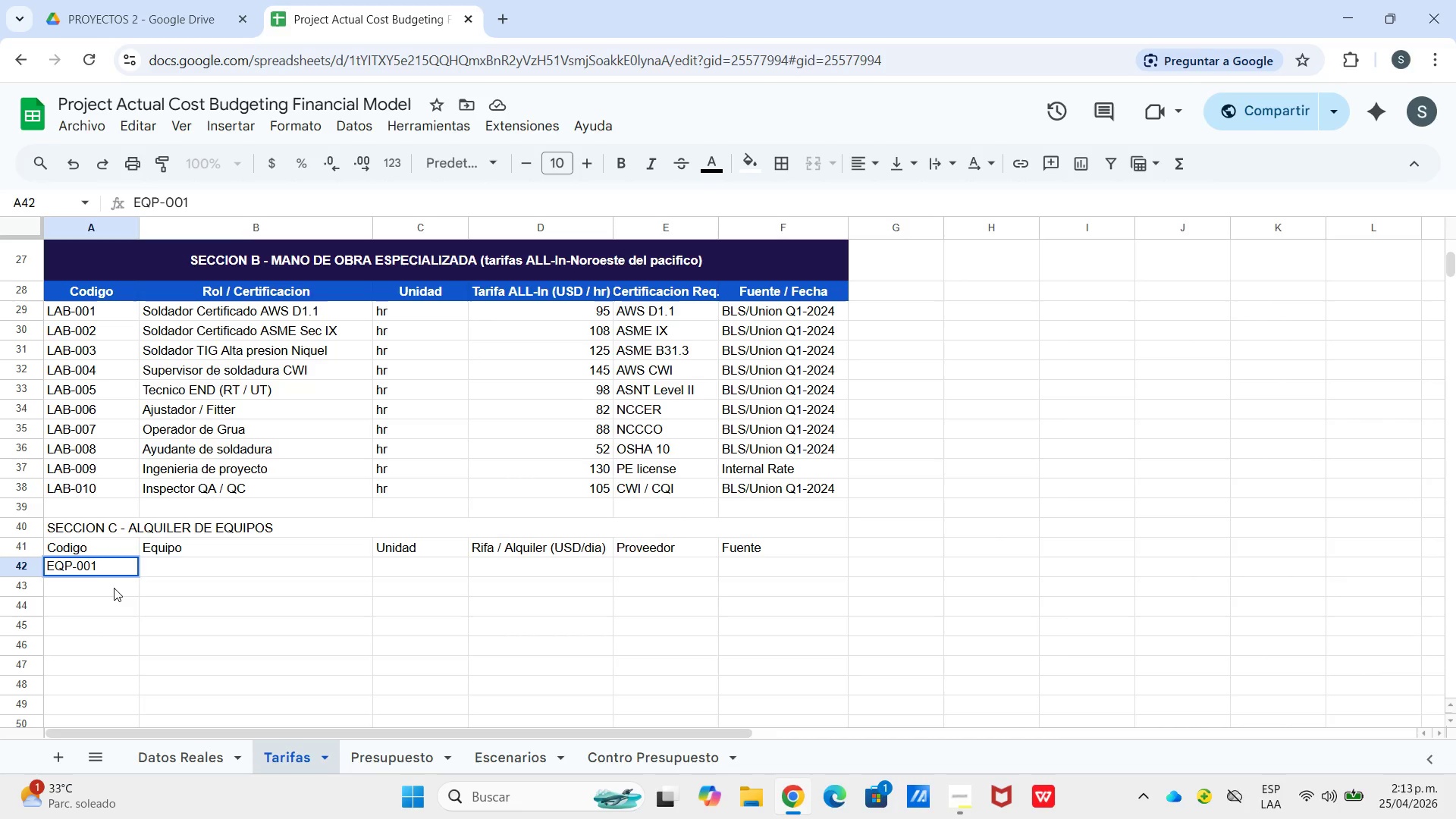 
key(Enter)
 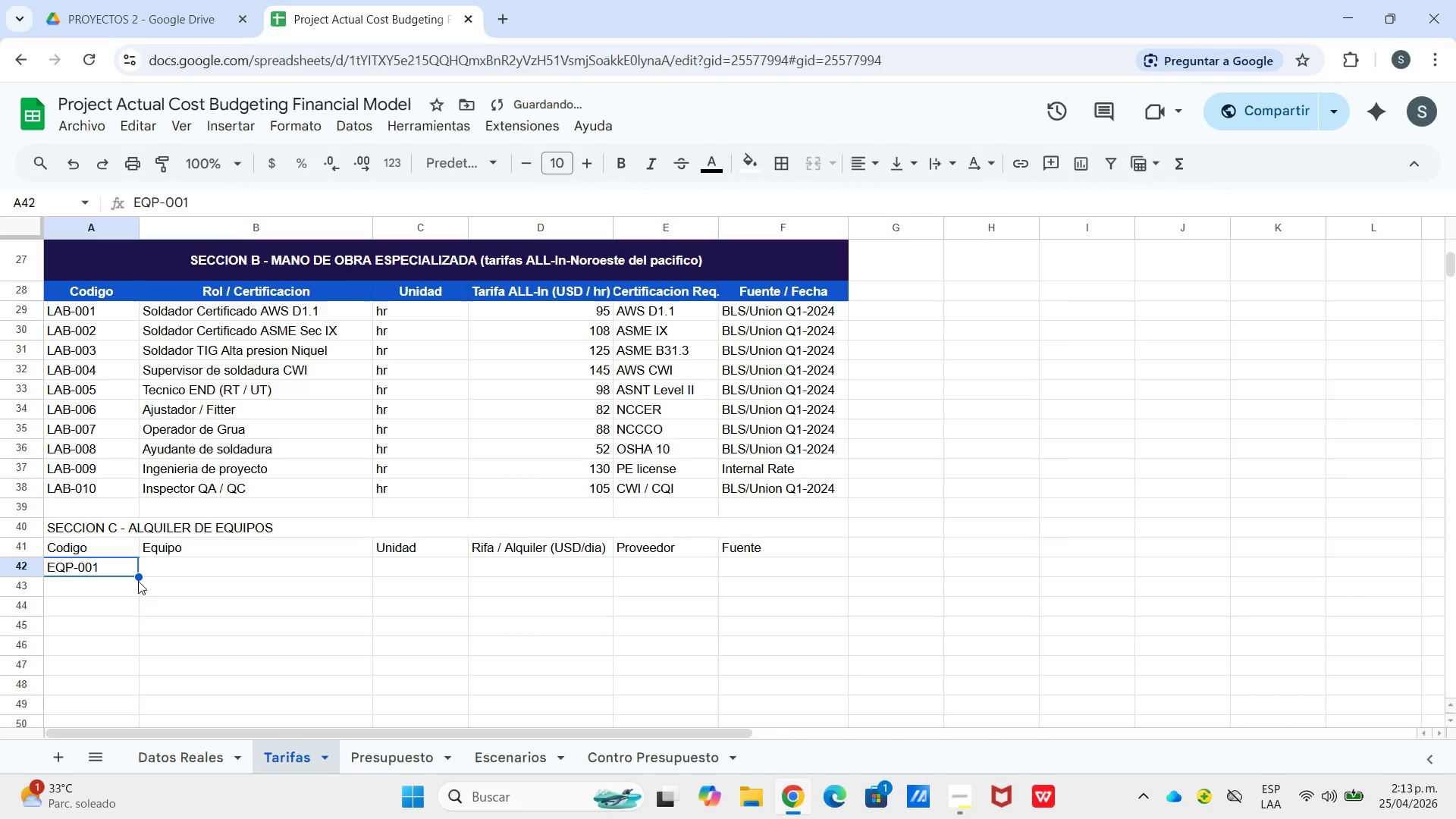 
left_click_drag(start_coordinate=[138, 571], to_coordinate=[91, 648])
 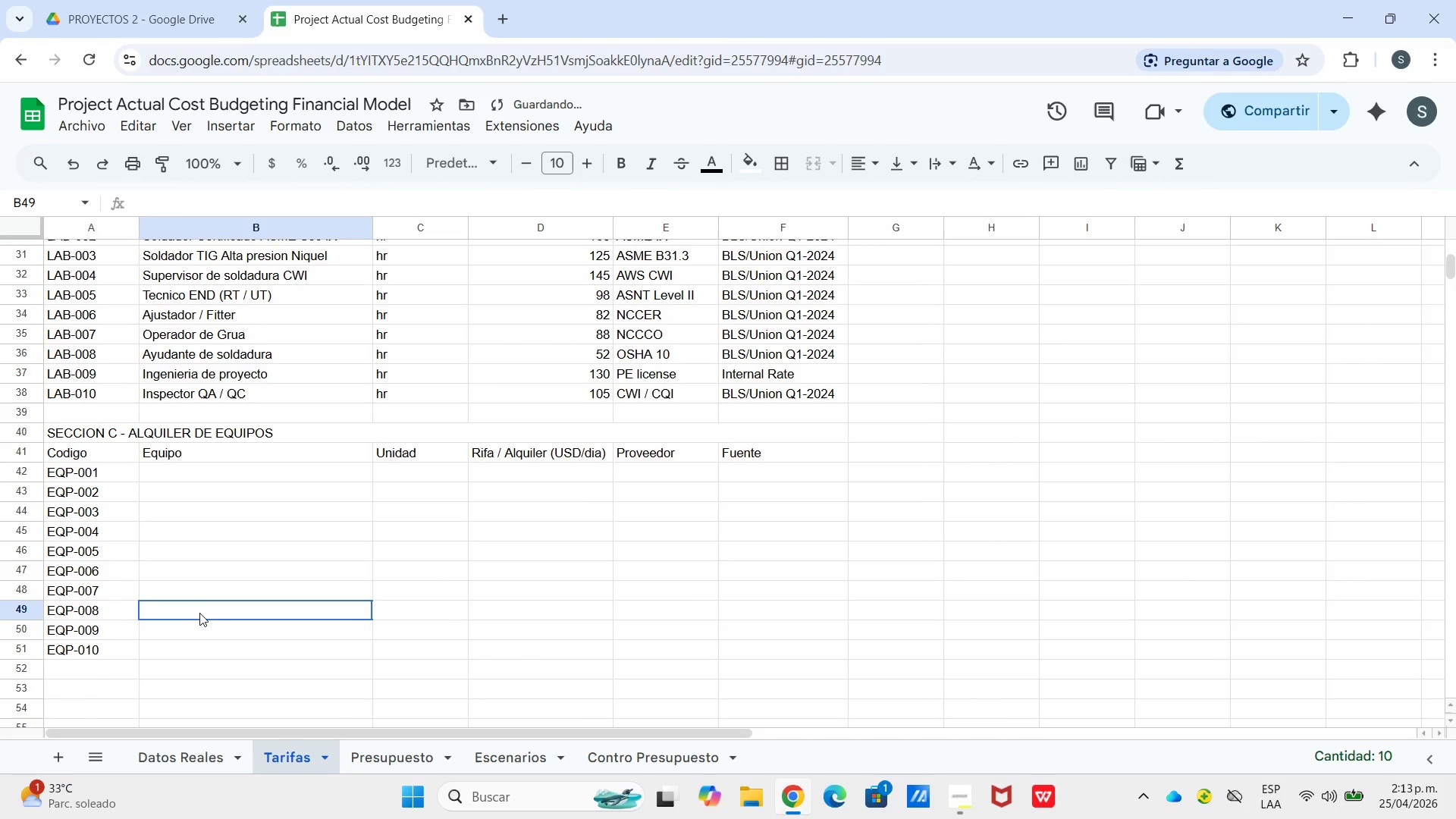 
scroll: coordinate [111, 673], scroll_direction: down, amount: 1.0
 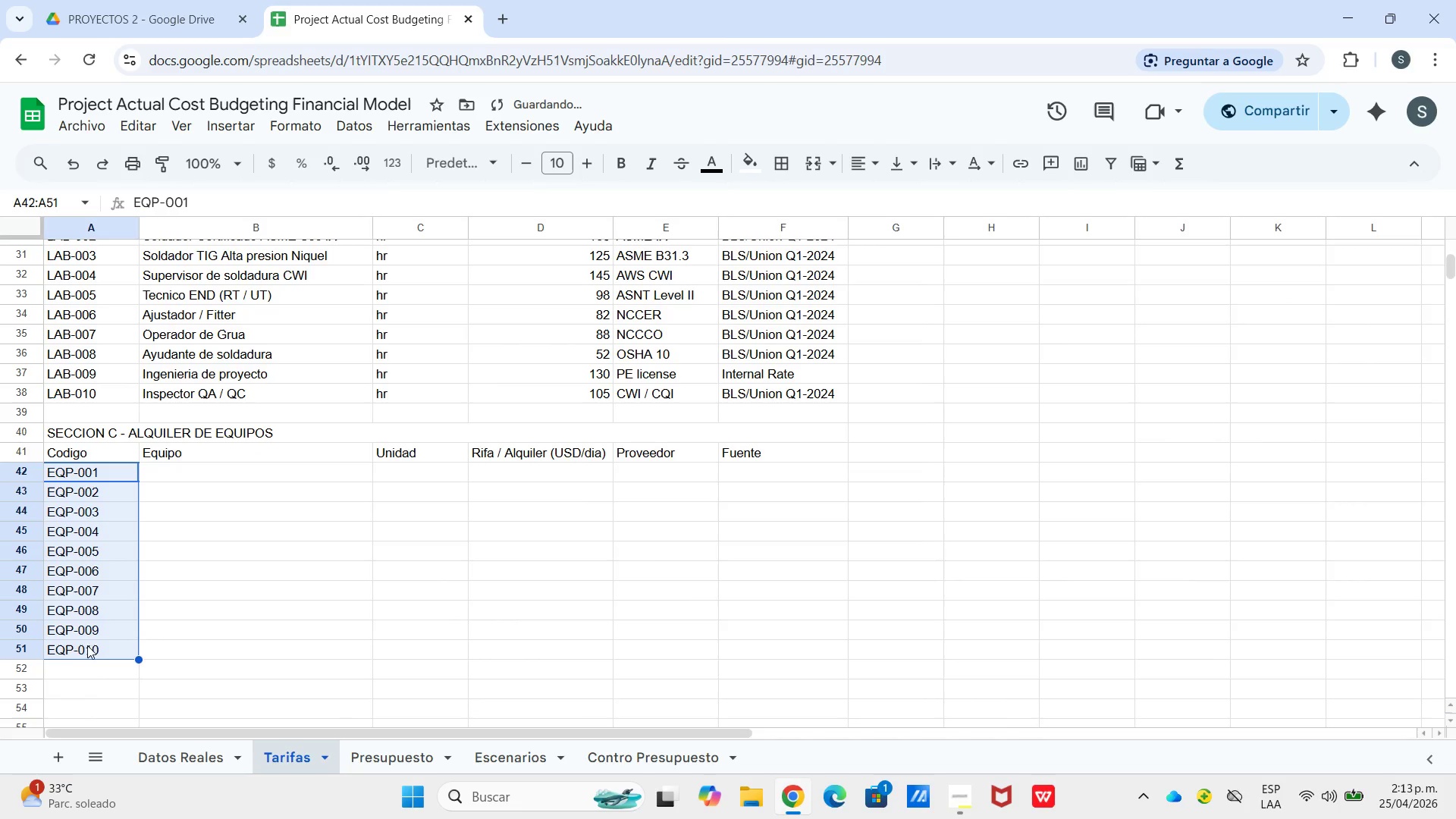 
left_click_drag(start_coordinate=[199, 613], to_coordinate=[199, 617])
 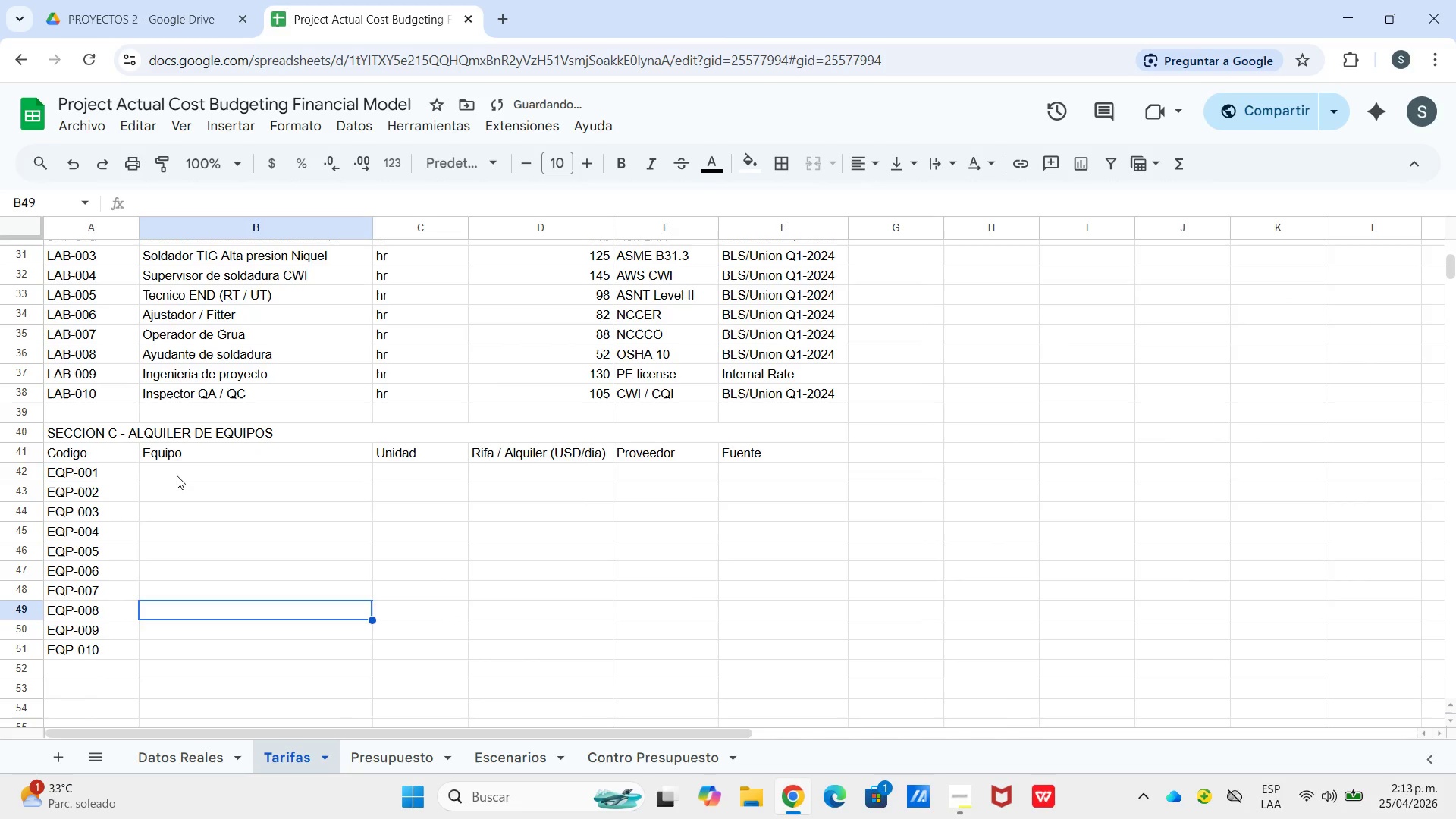 
double_click([178, 474])
 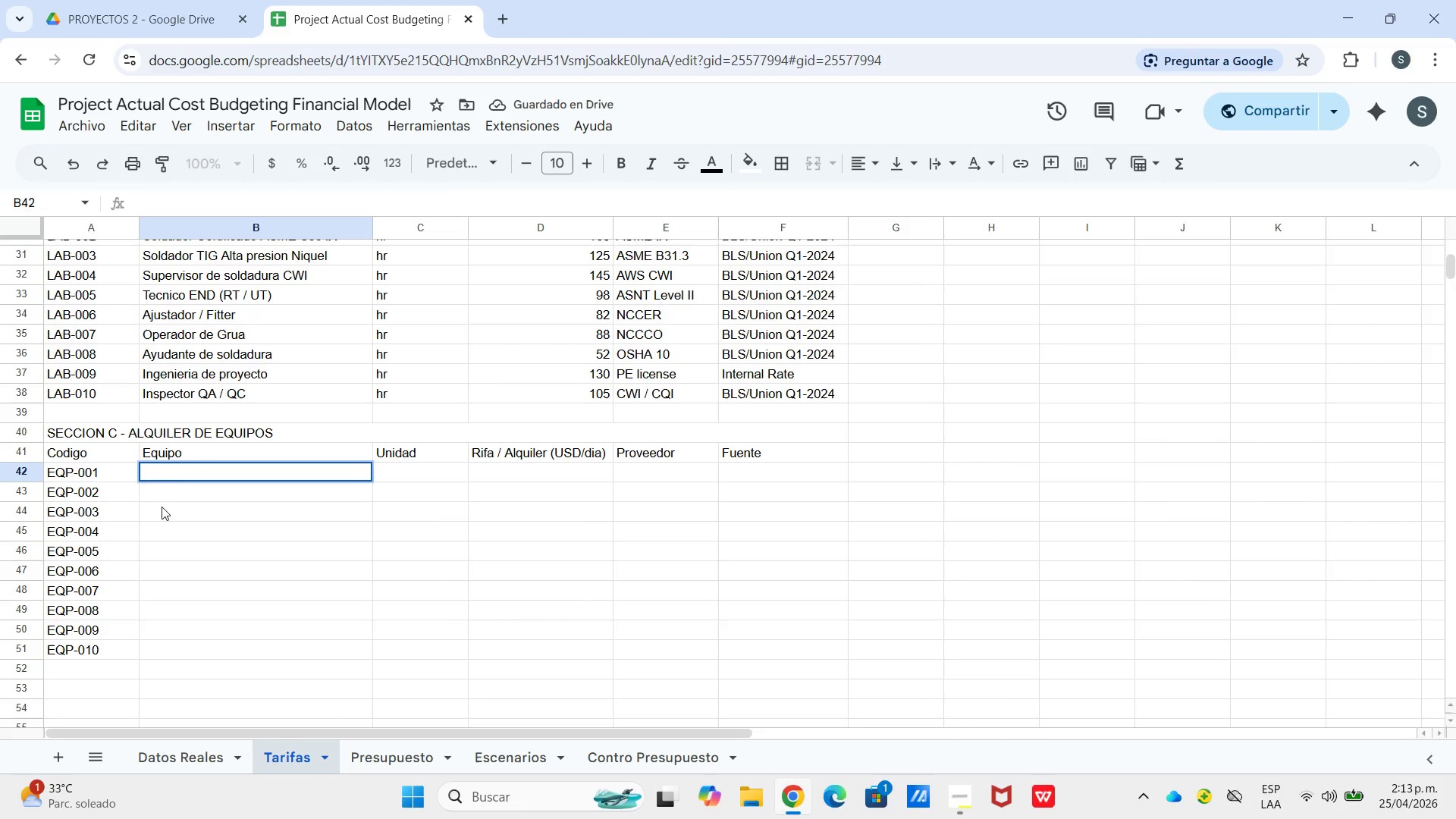 
type(Maquina soldadura TIG )
 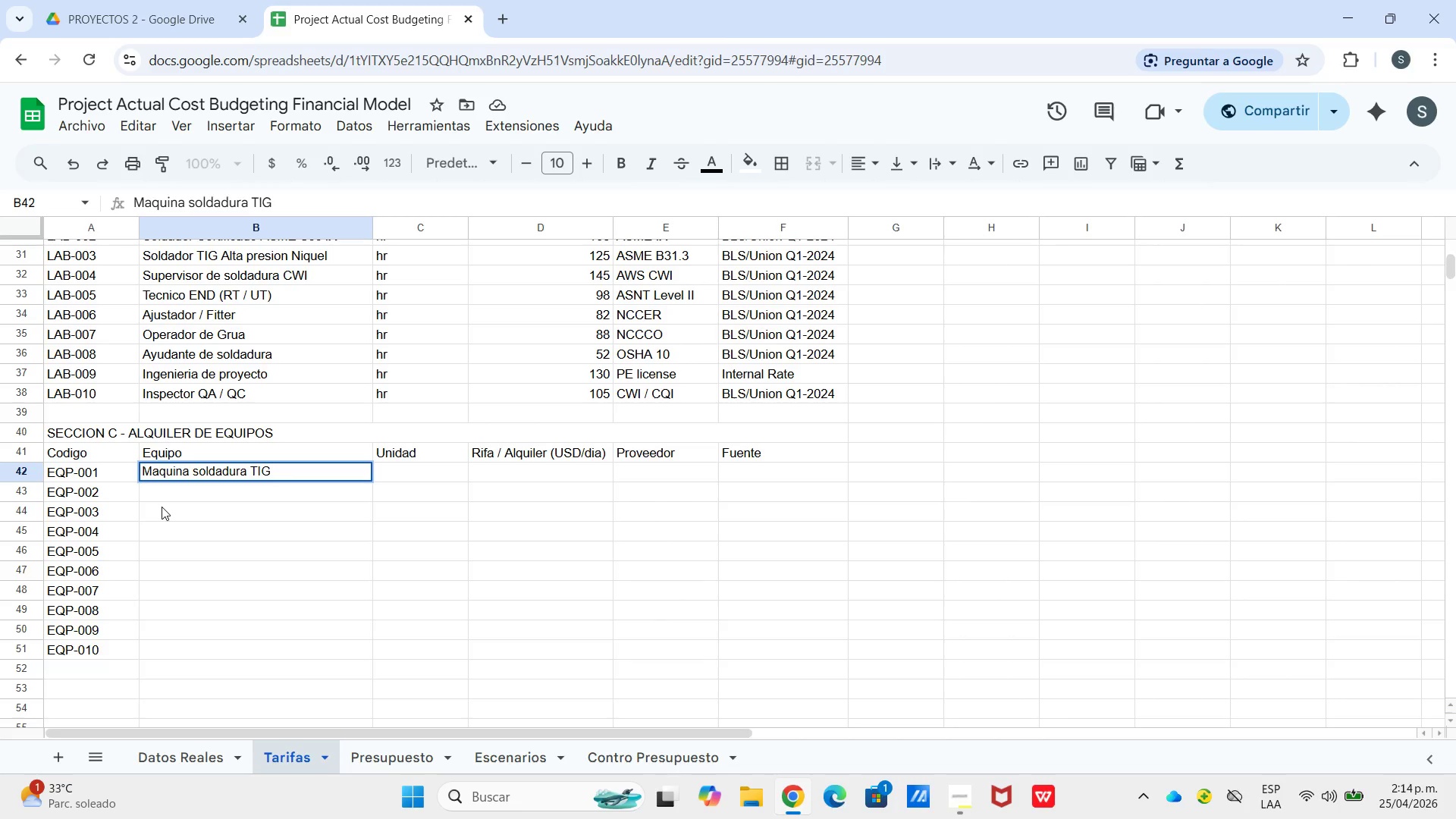 
key(CapsLock)
 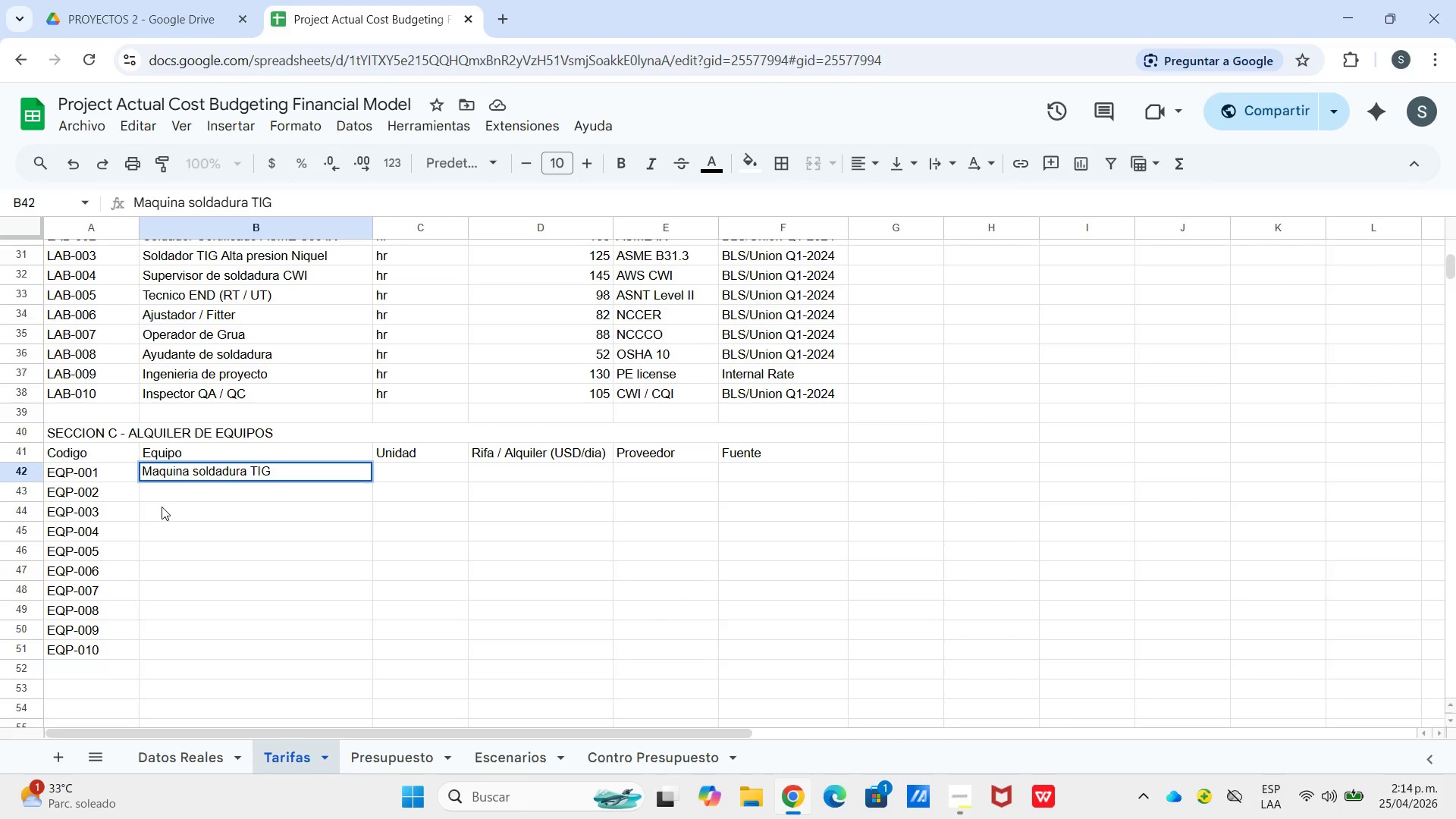 
hold_key(key=ShiftLeft, duration=5.3)
 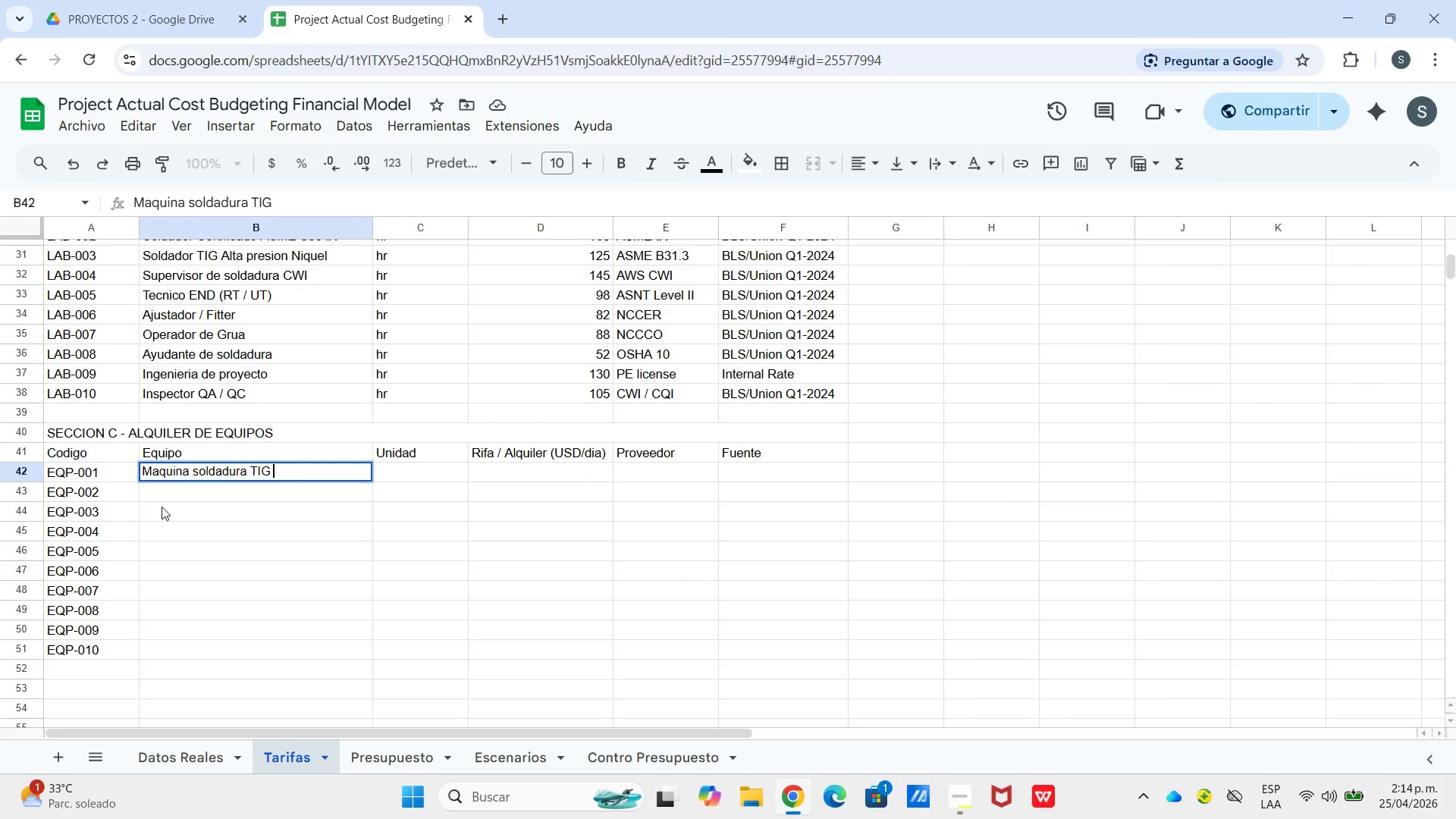 
type(Miller Dynasti)
key(Backspace)
type(y)
 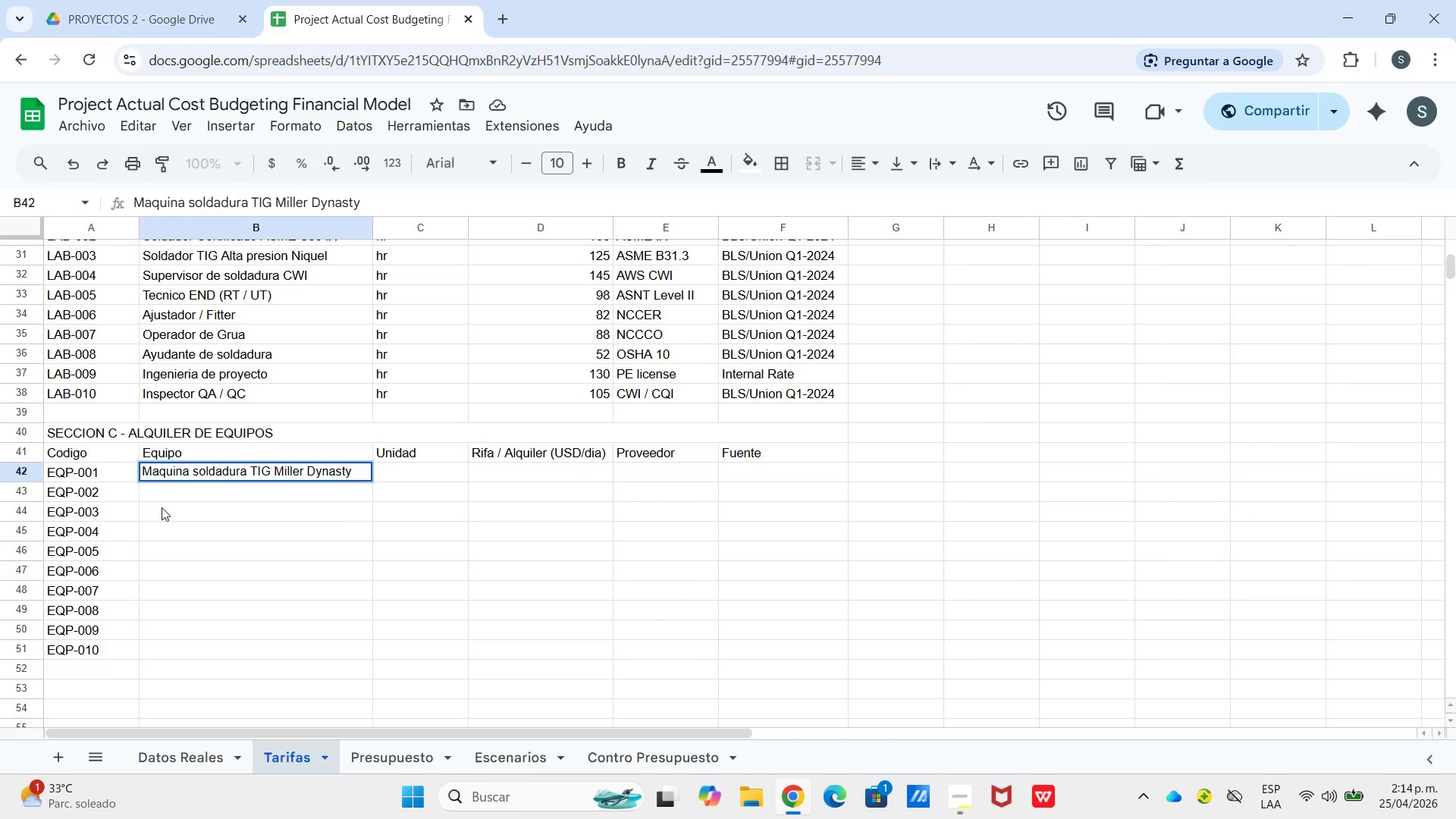 
key(Space)
 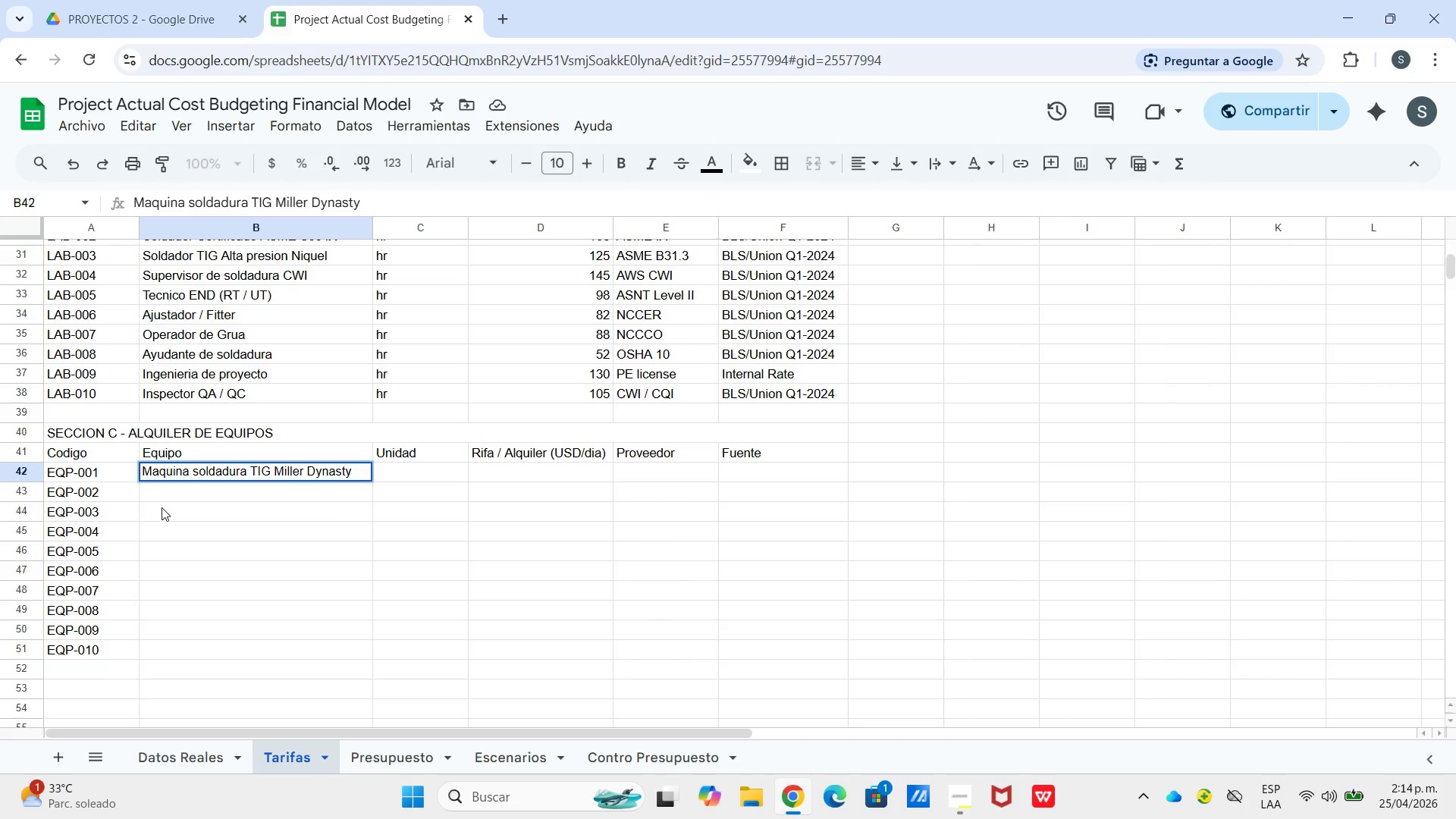 
key(4)
 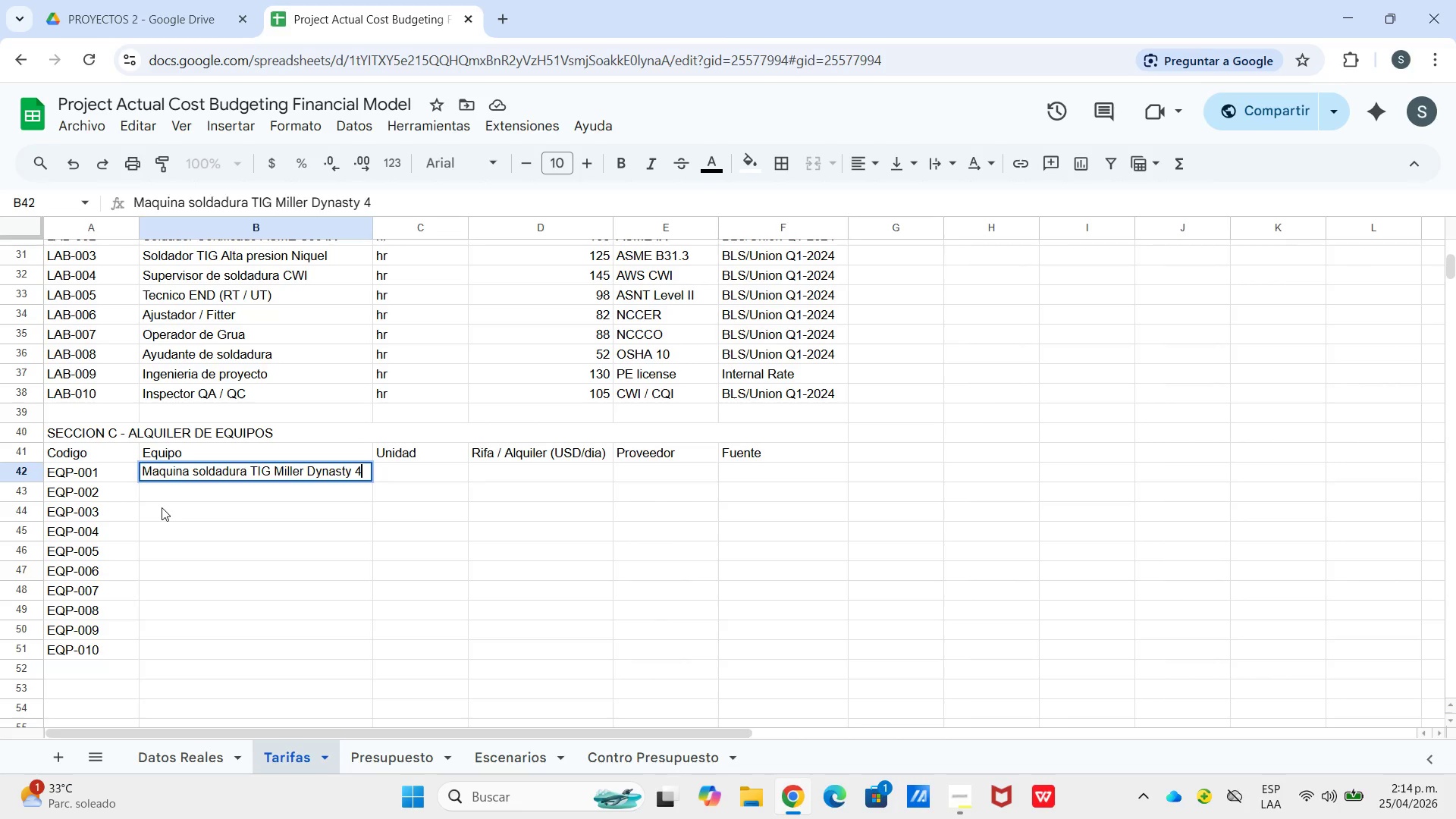 
key(Enter)
 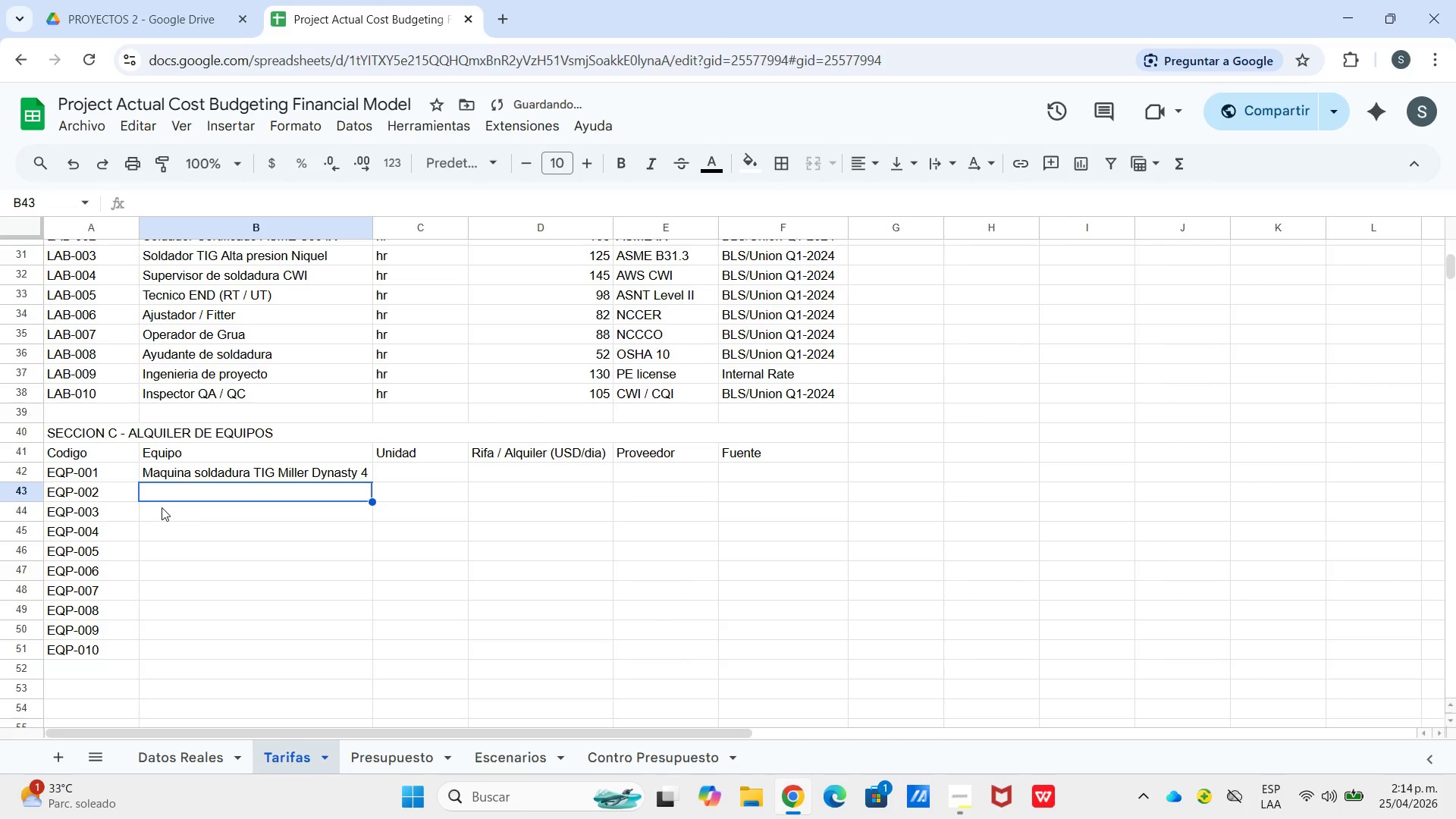 
key(Enter)
 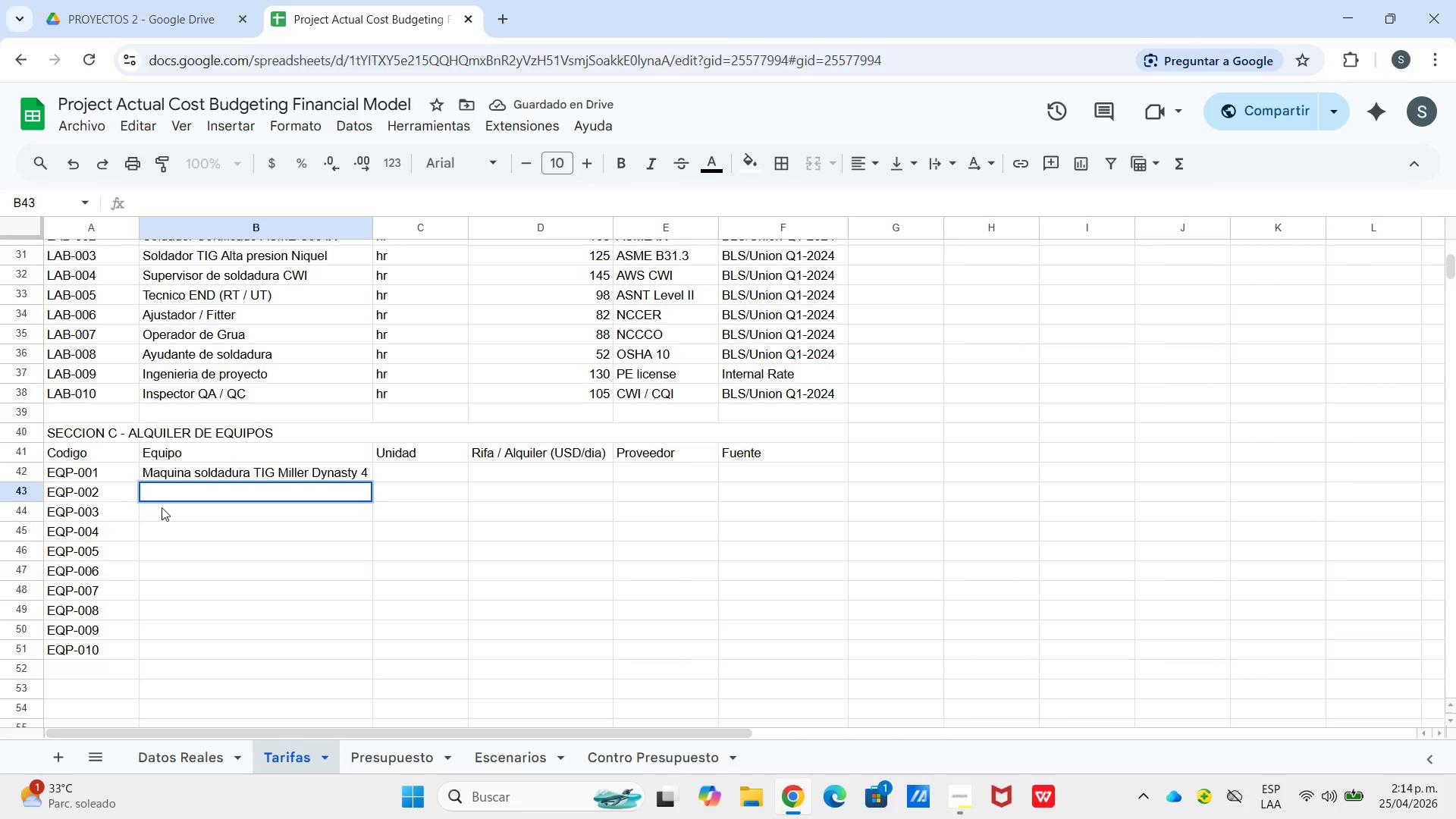 
type(Maquina soldadura AMAW)
 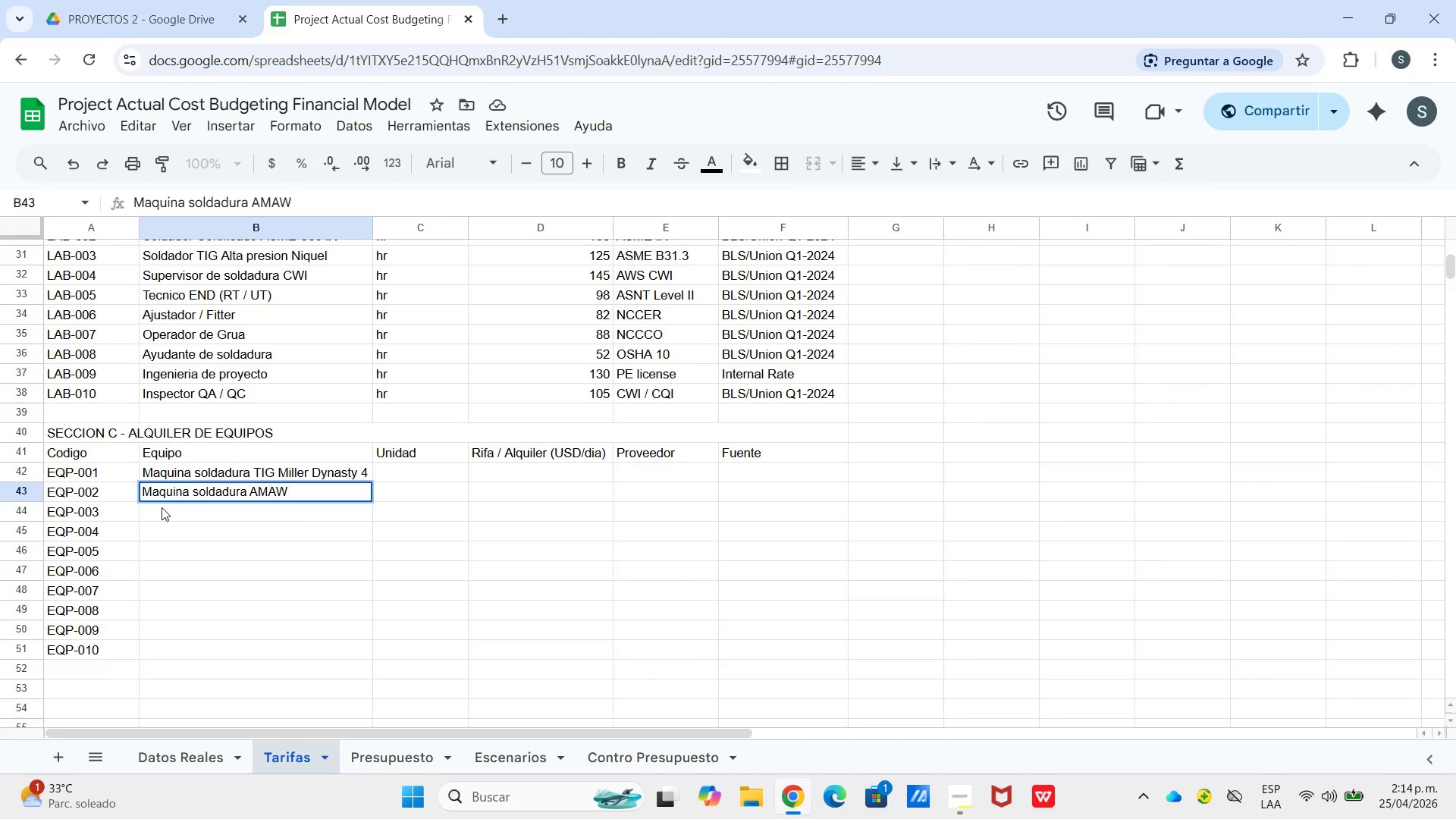 
key(Space)
 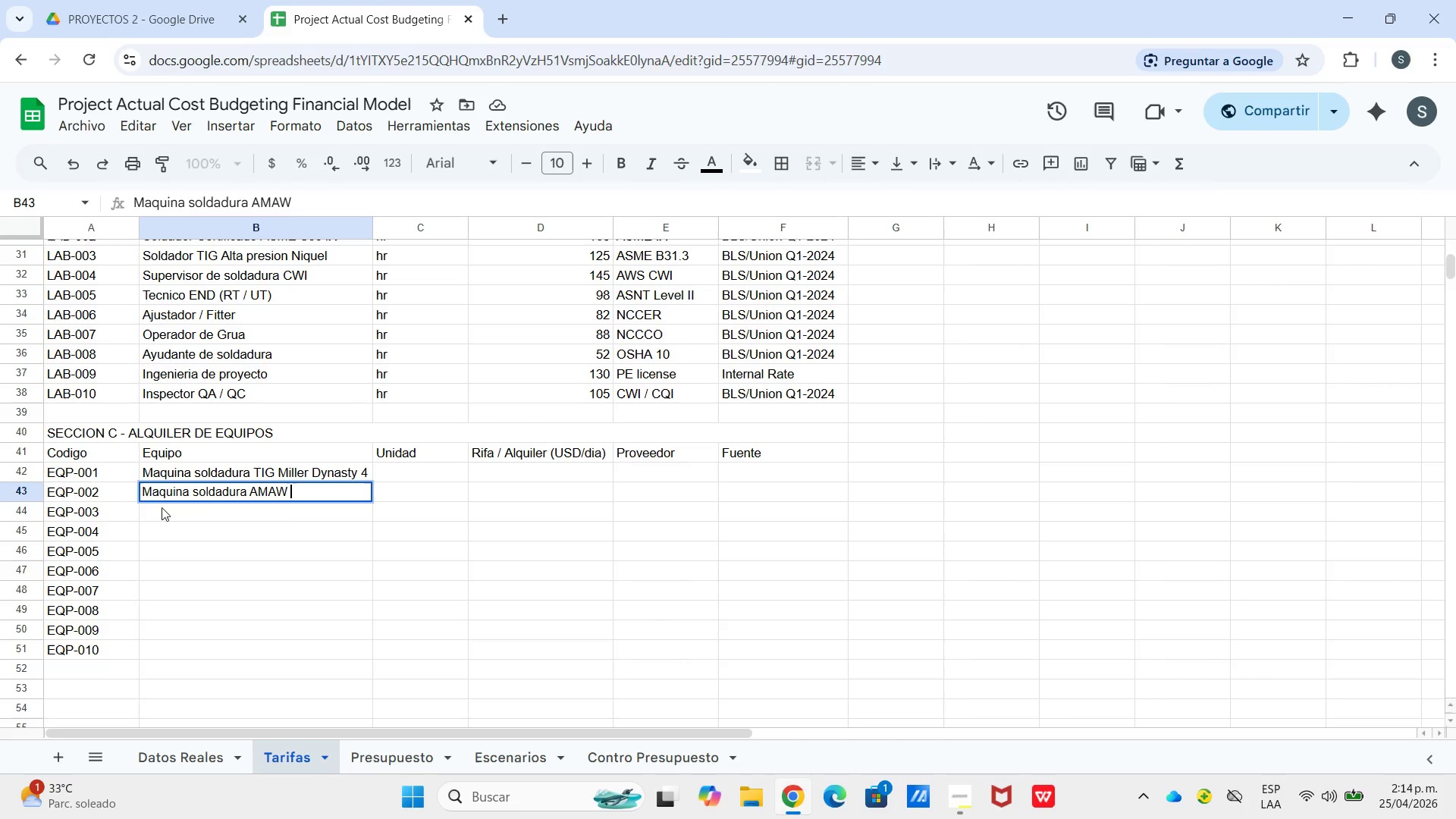 
key(Shift+L)
 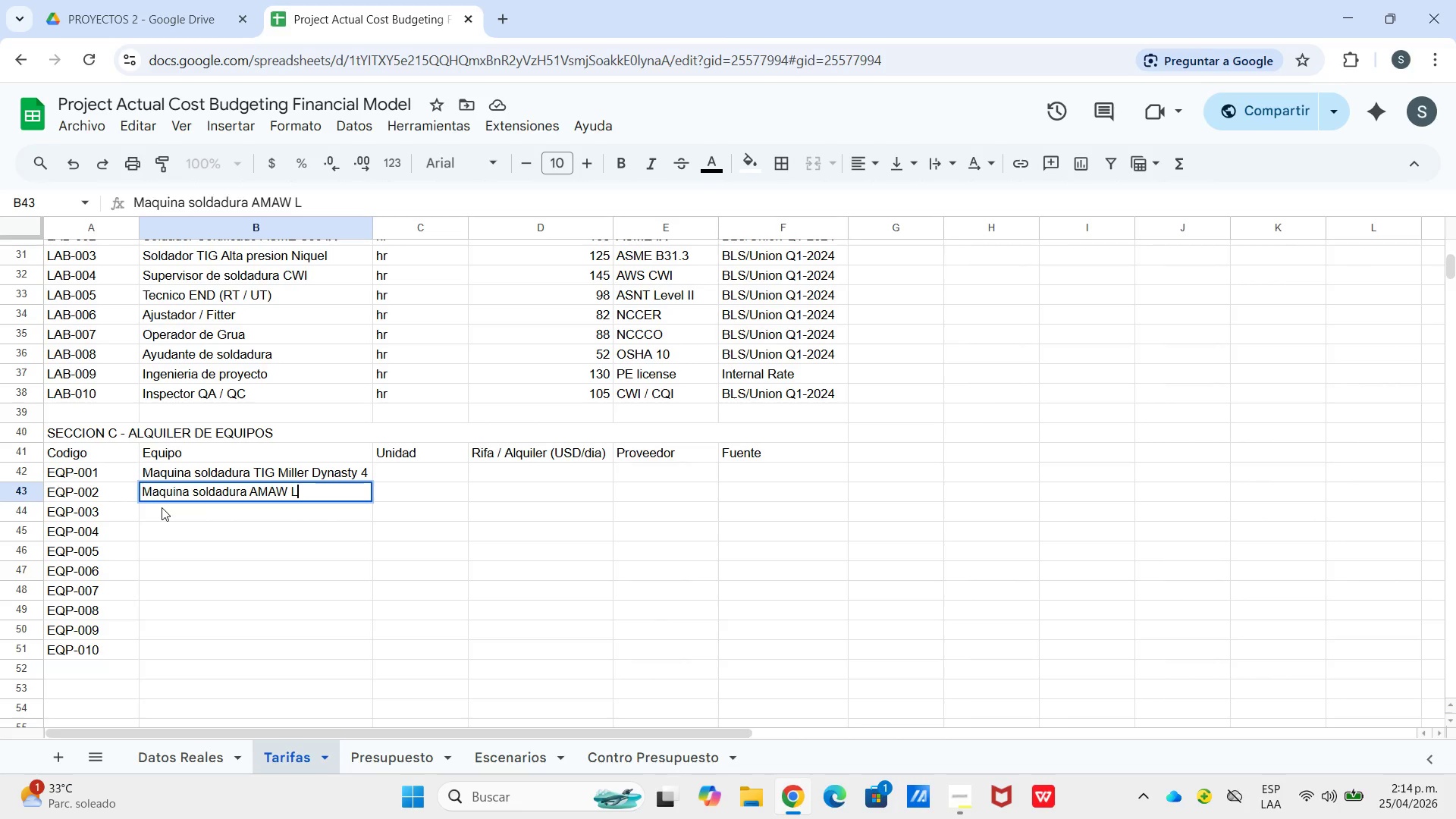 
type(incoll)
key(Backspace)
type(n)
 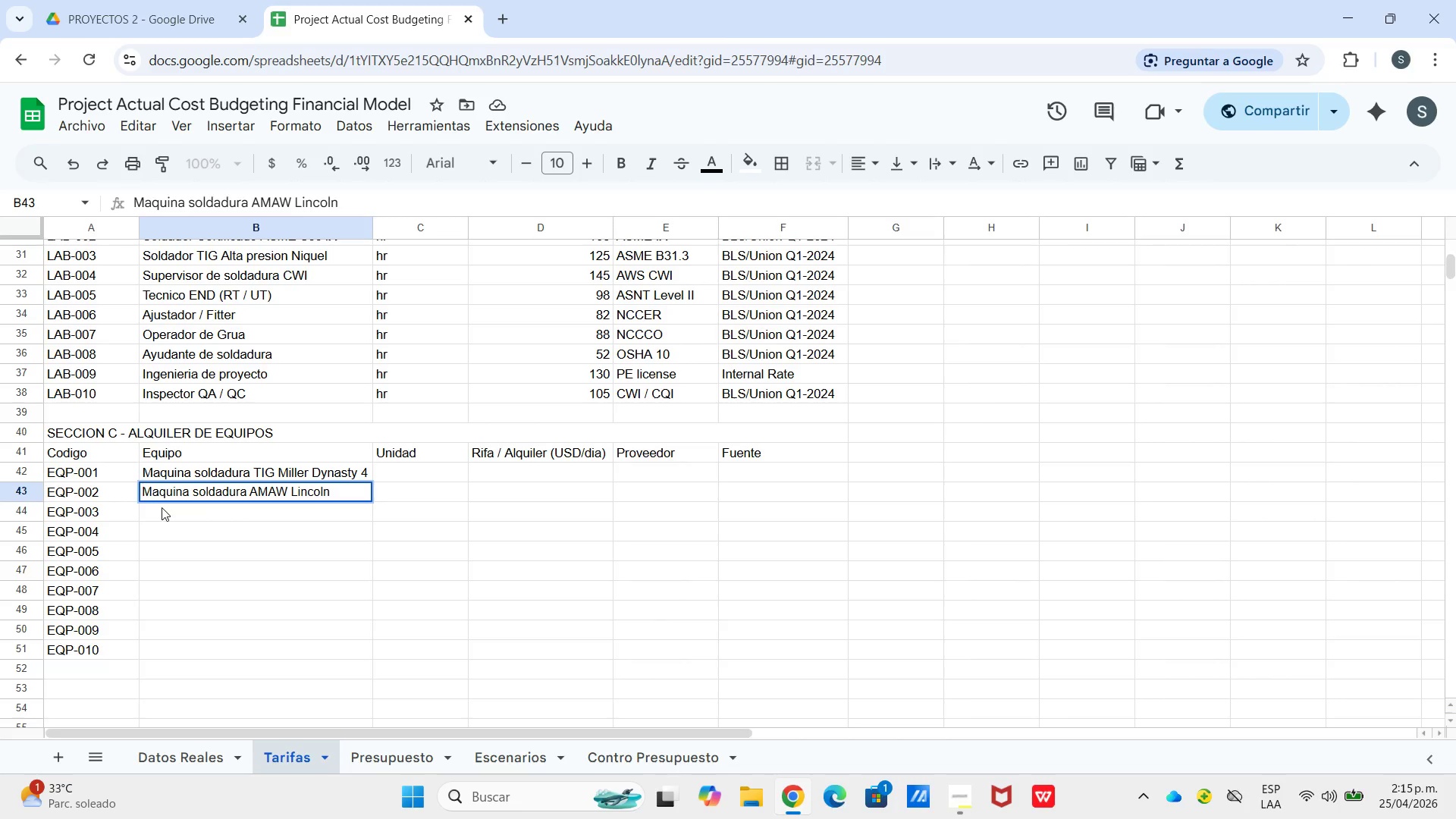 
key(Space)
 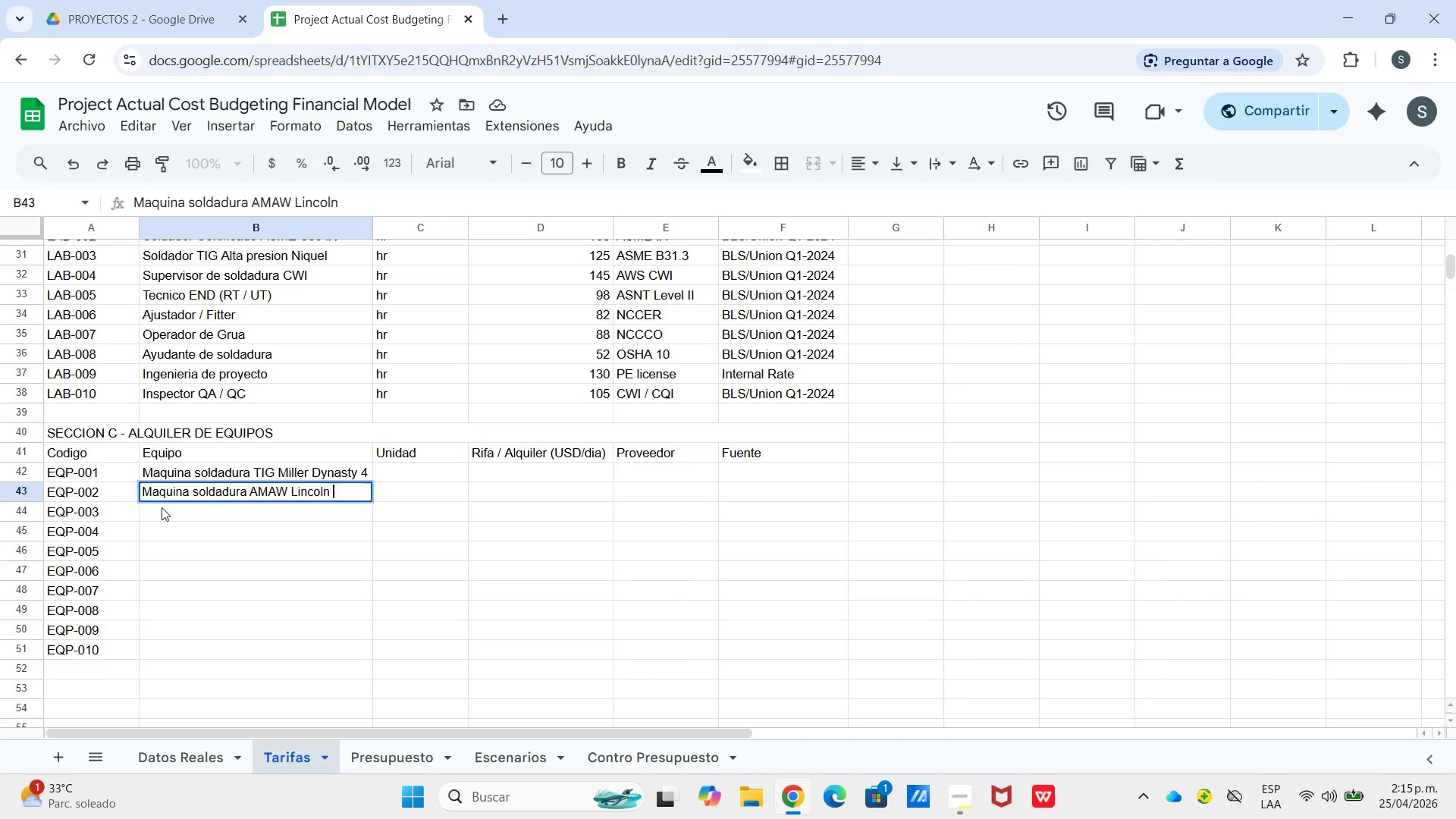 
key(Numpad4)
 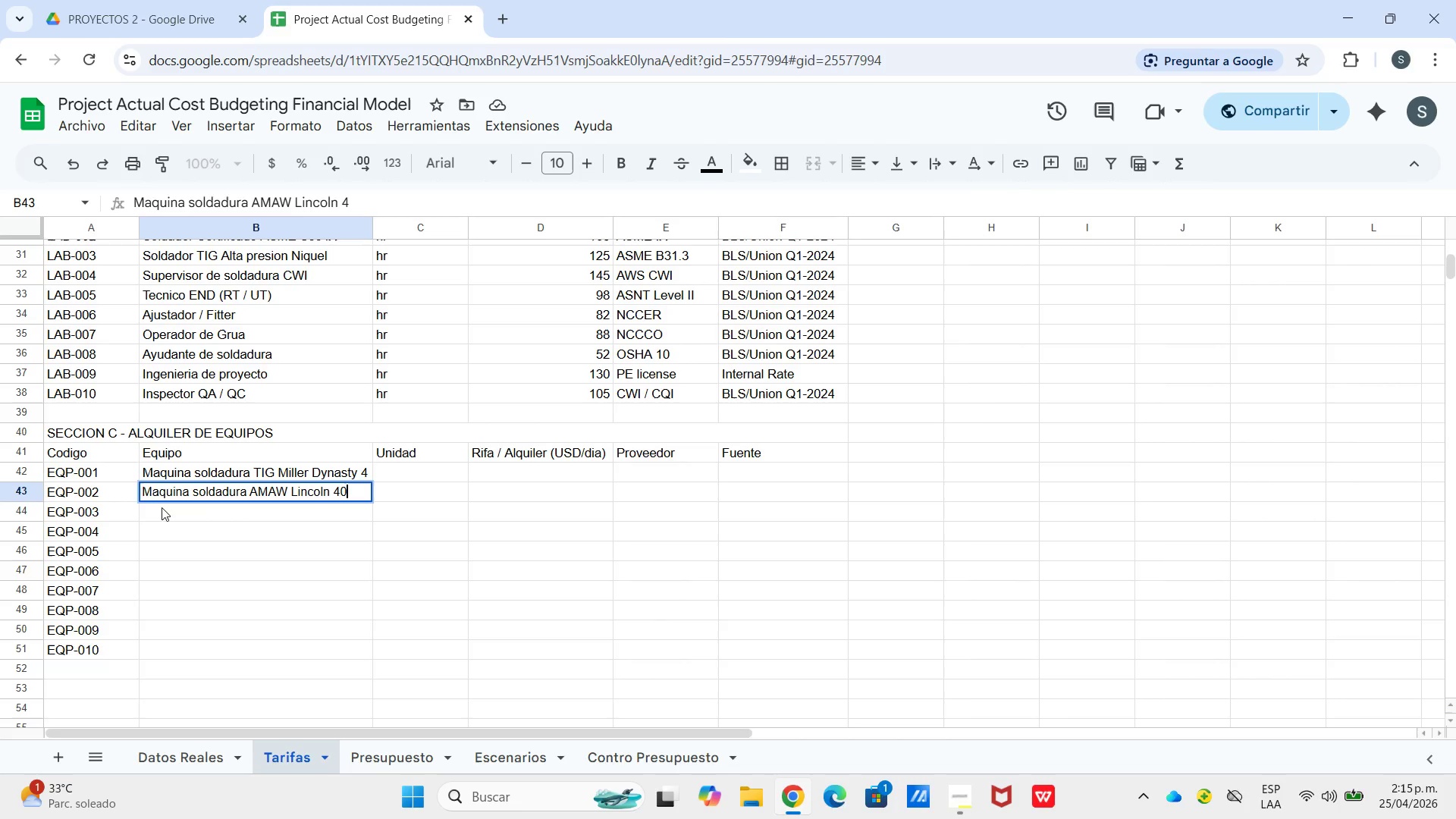 
key(Numpad0)
 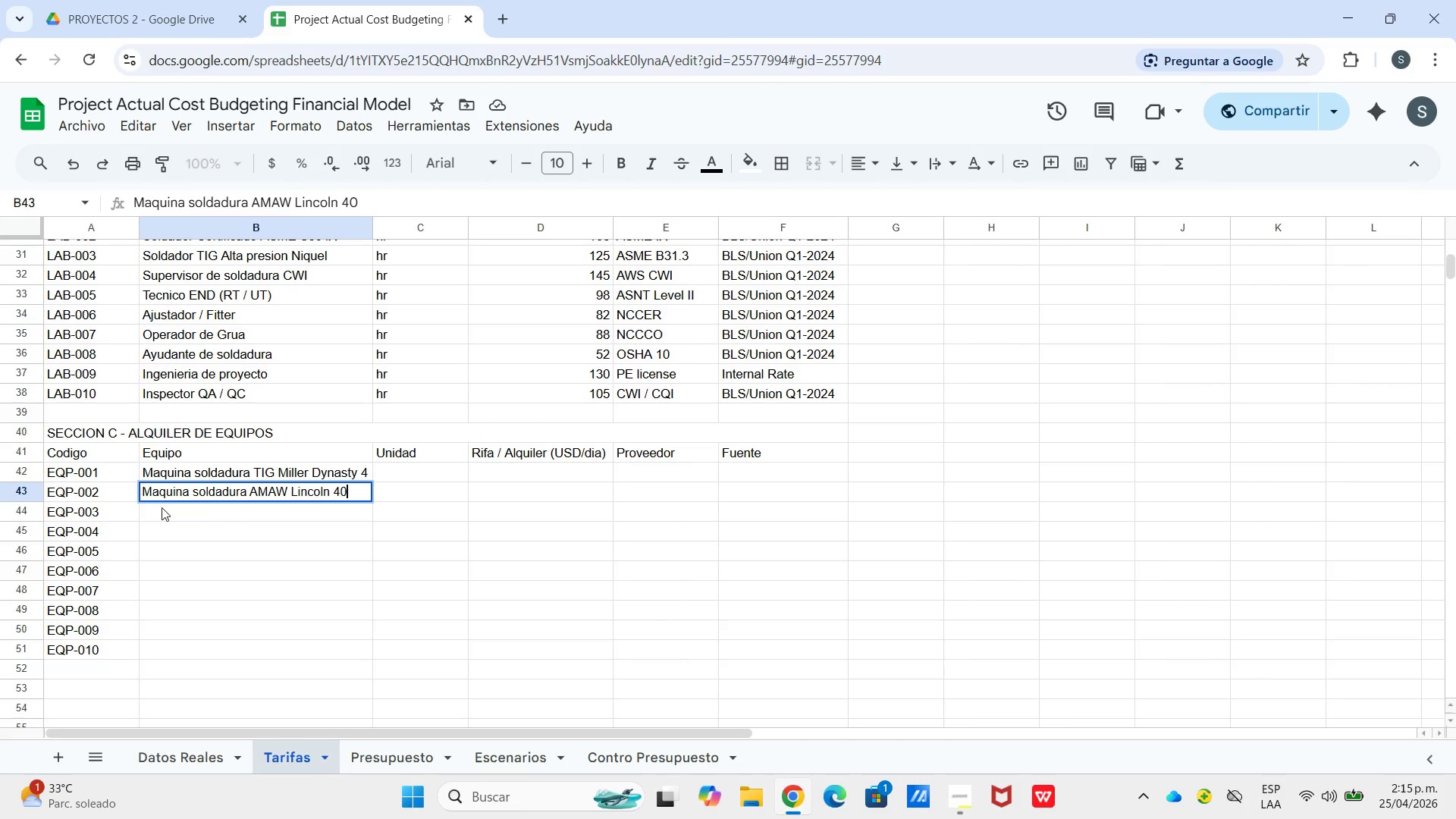 
key(Numpad0)
 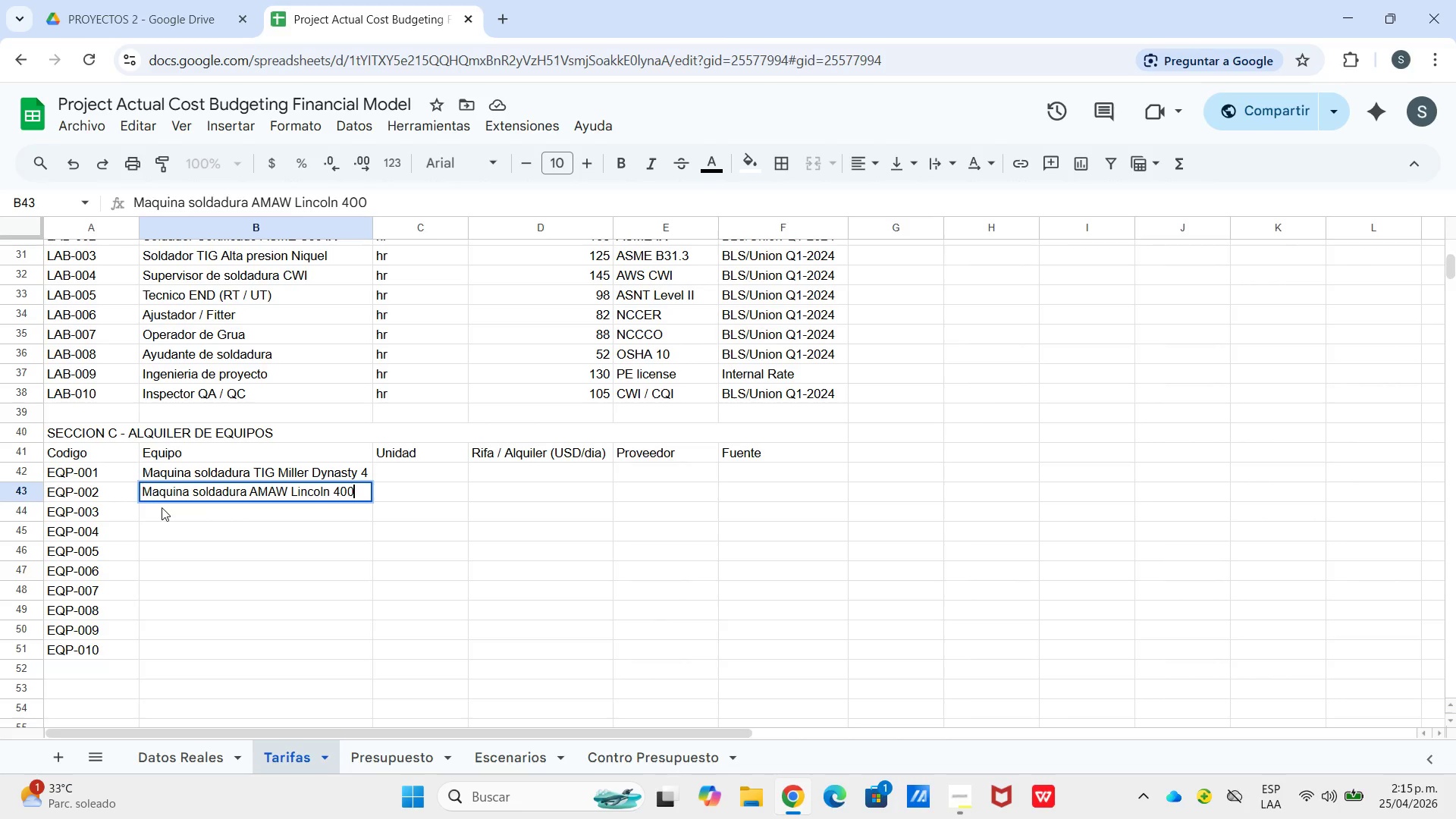 
key(Shift+A)
 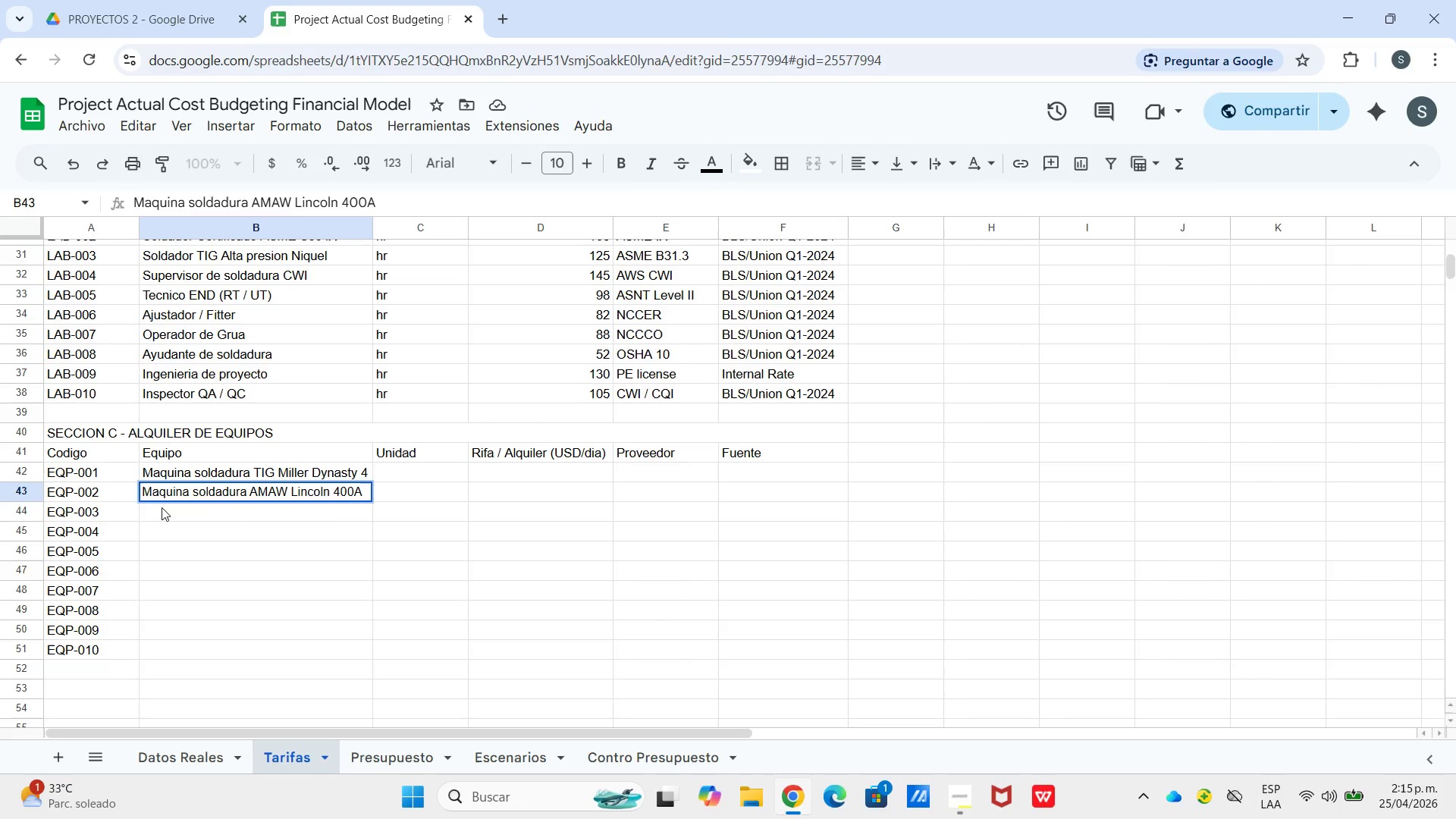 
key(Enter)
 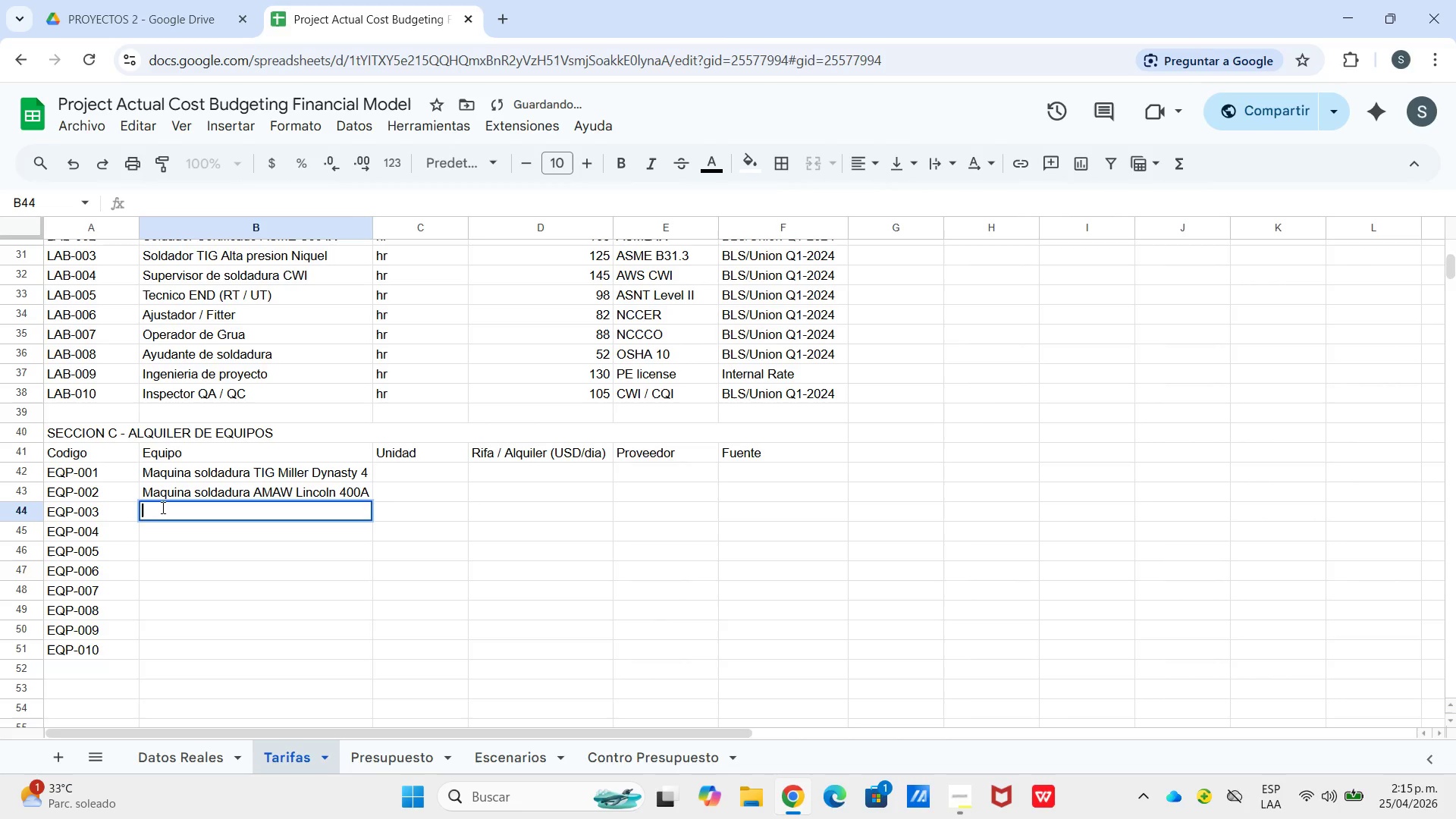 
key(Enter)
 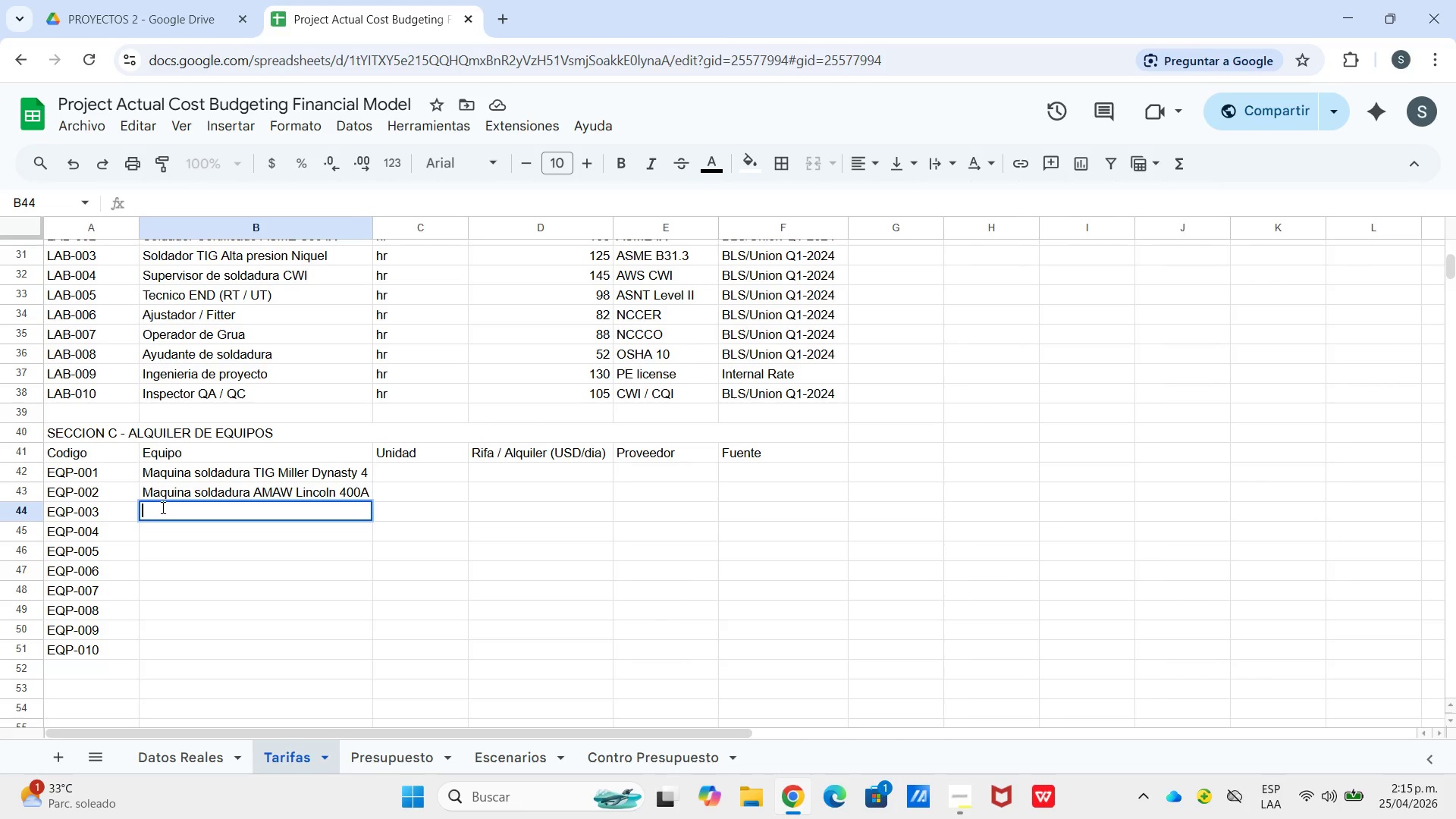 
wait(11.89)
 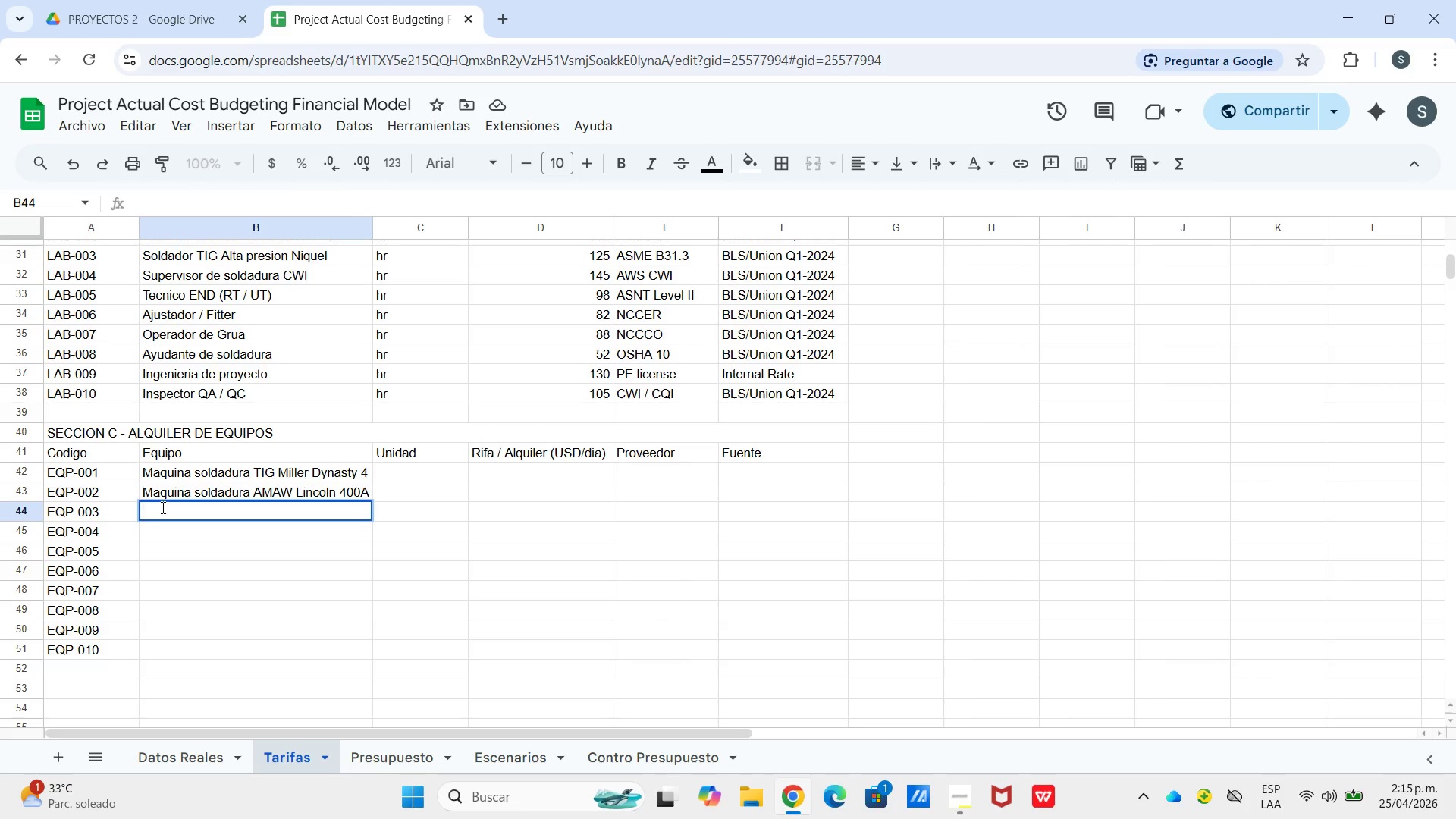 
type(Maquina soldadura)
 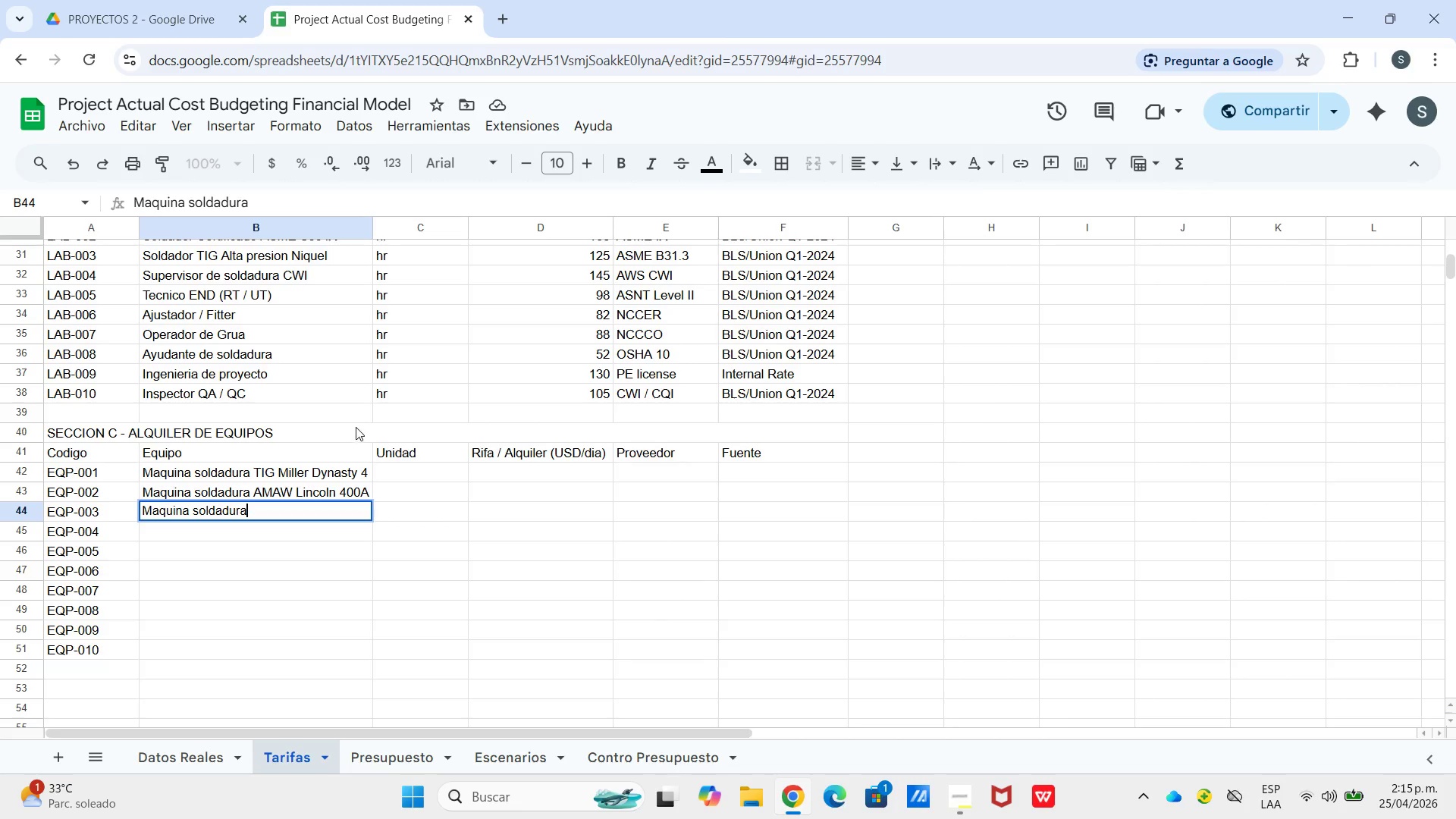 
left_click([359, 479])
 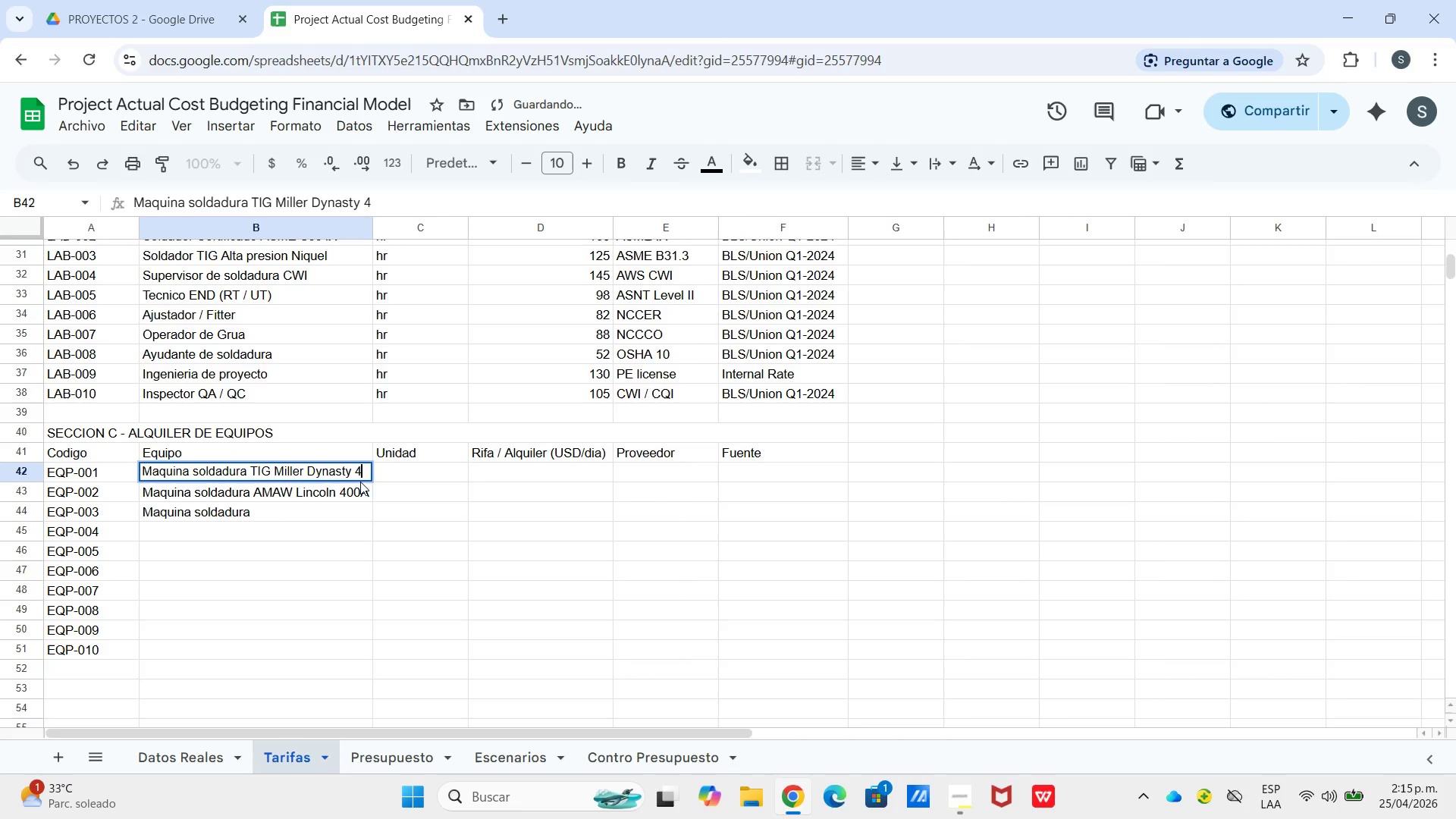 
key(Numpad0)
 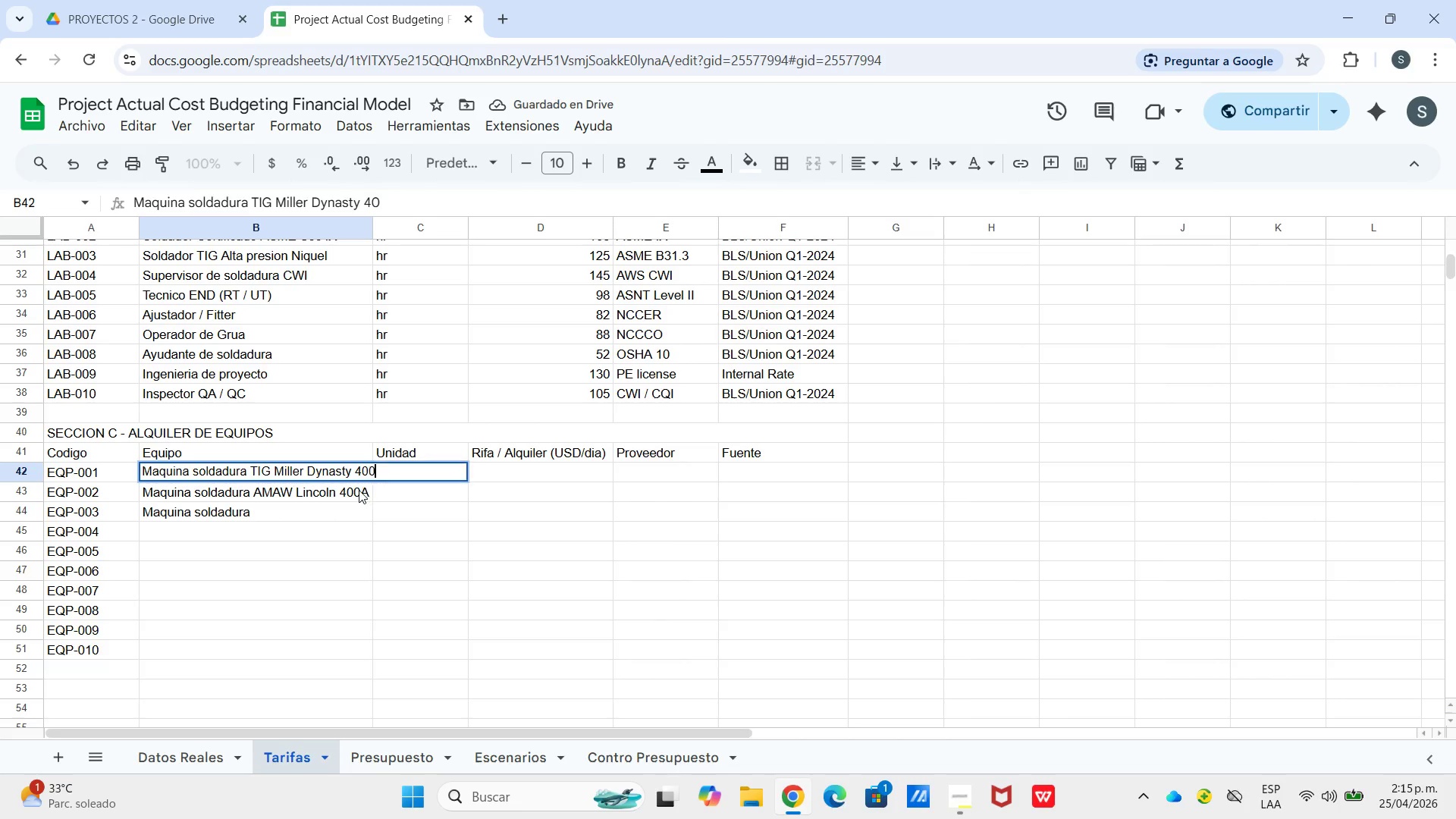 
key(Numpad0)
 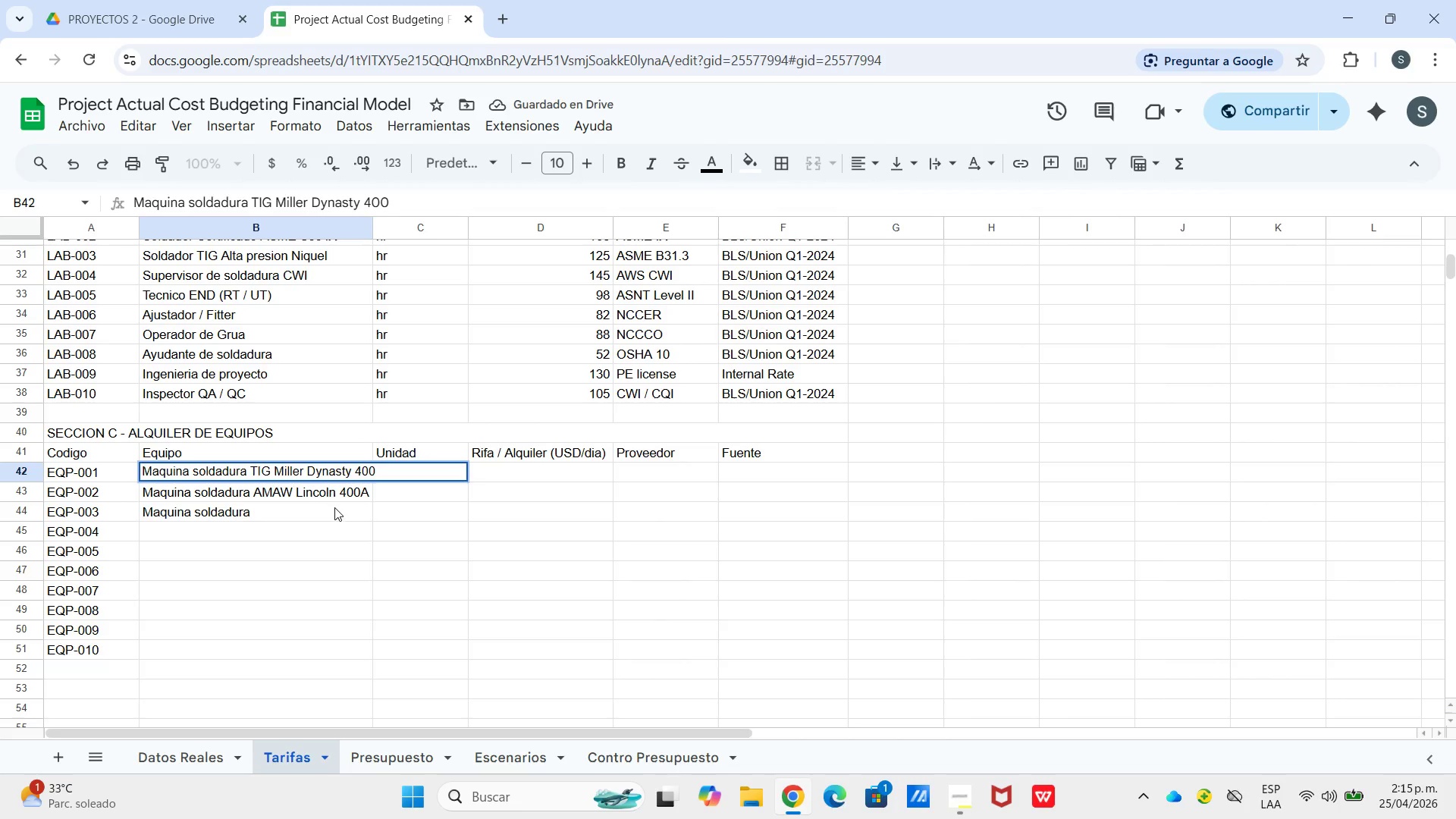 
double_click([334, 507])
 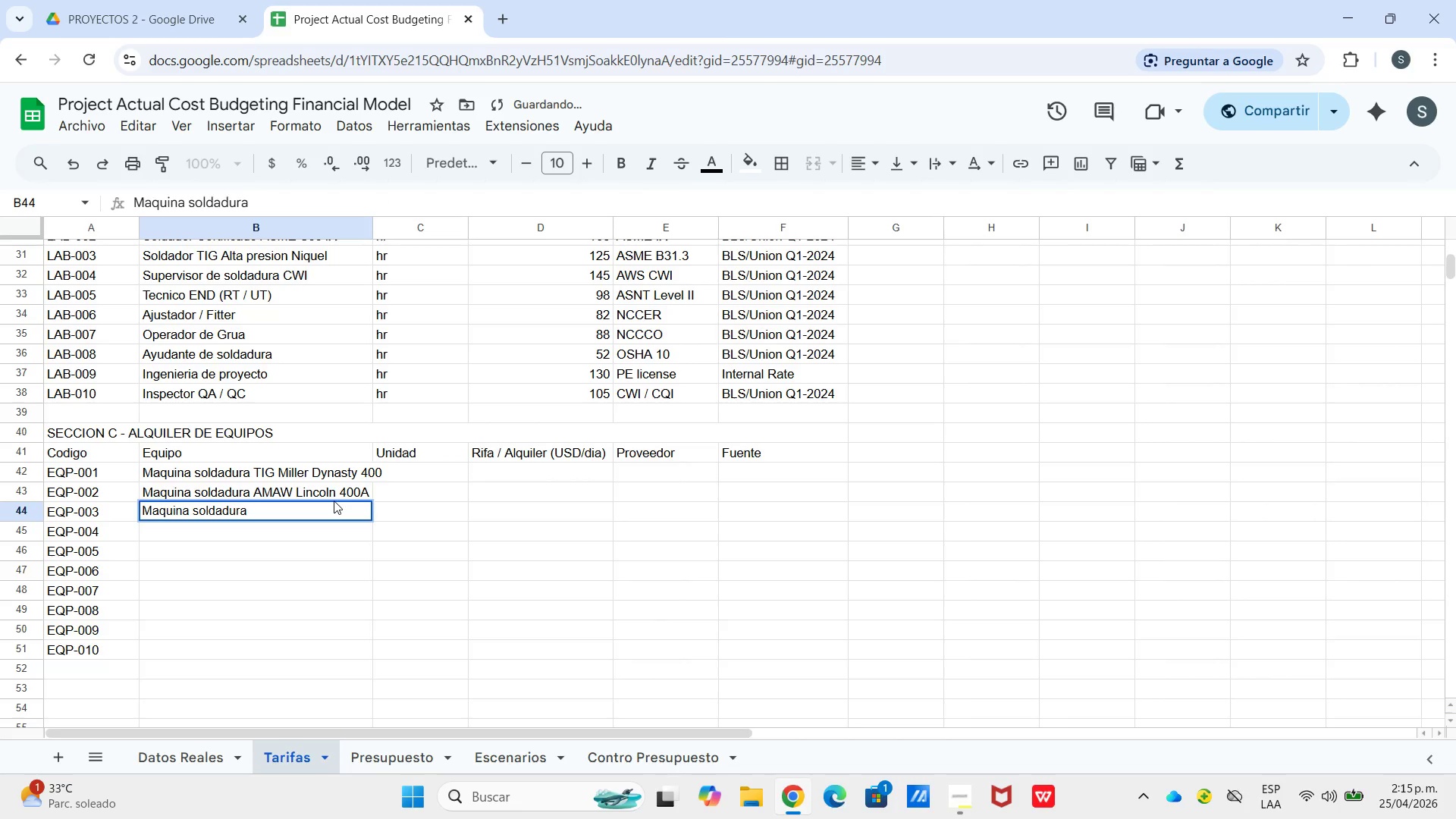 
key(Space)
 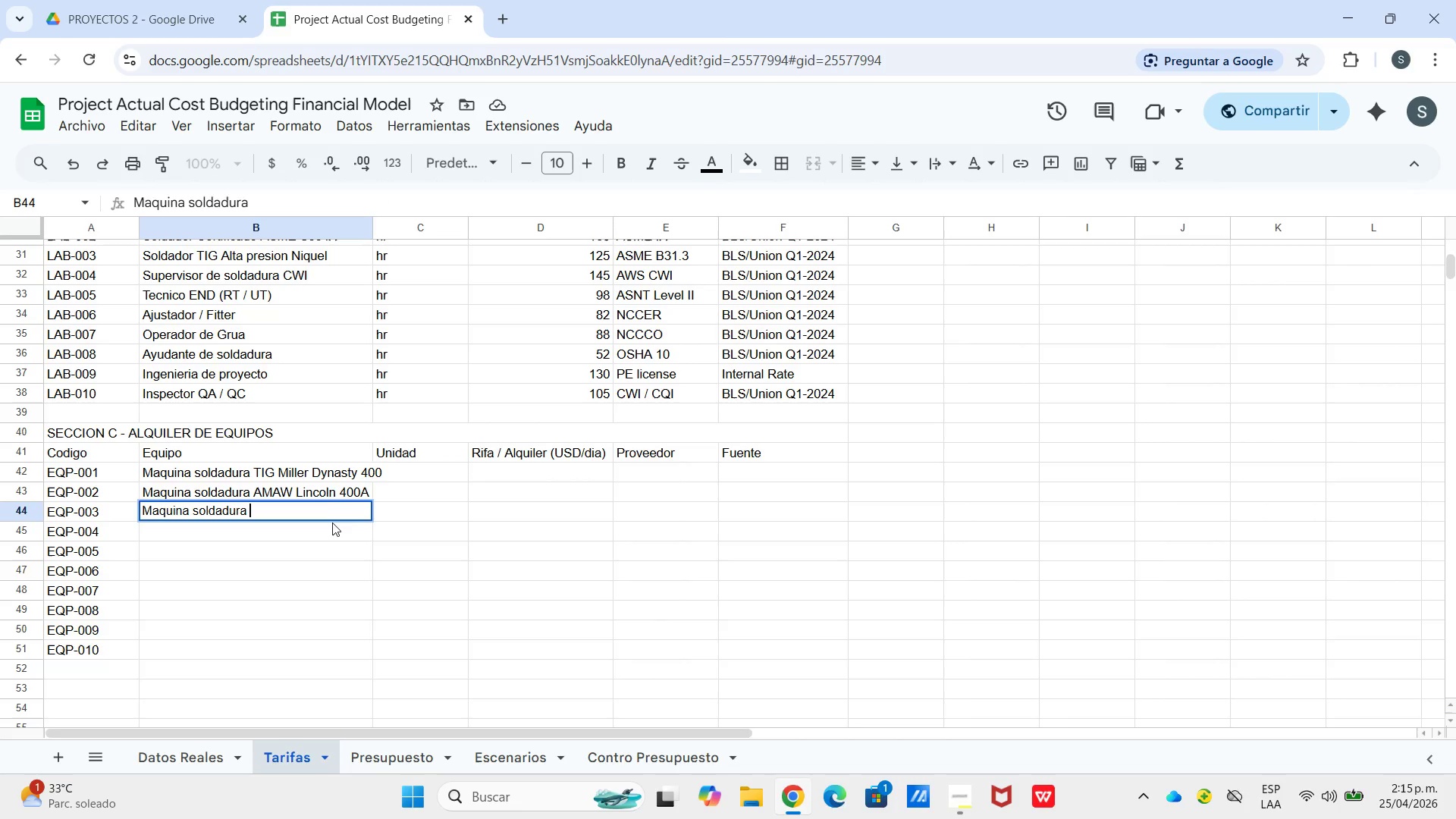 
wait(5.89)
 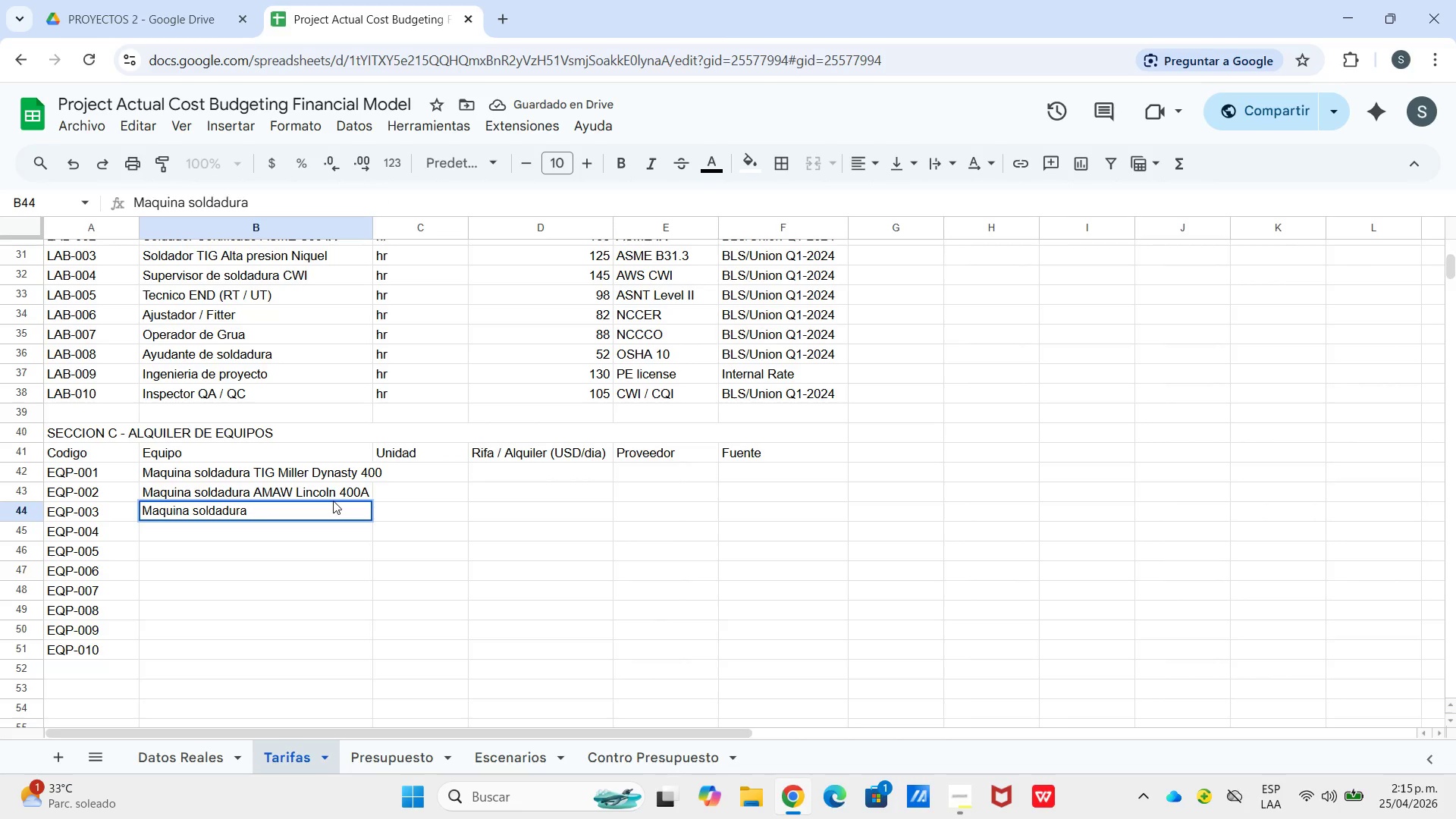 
type(GMAW L)
key(Backspace)
 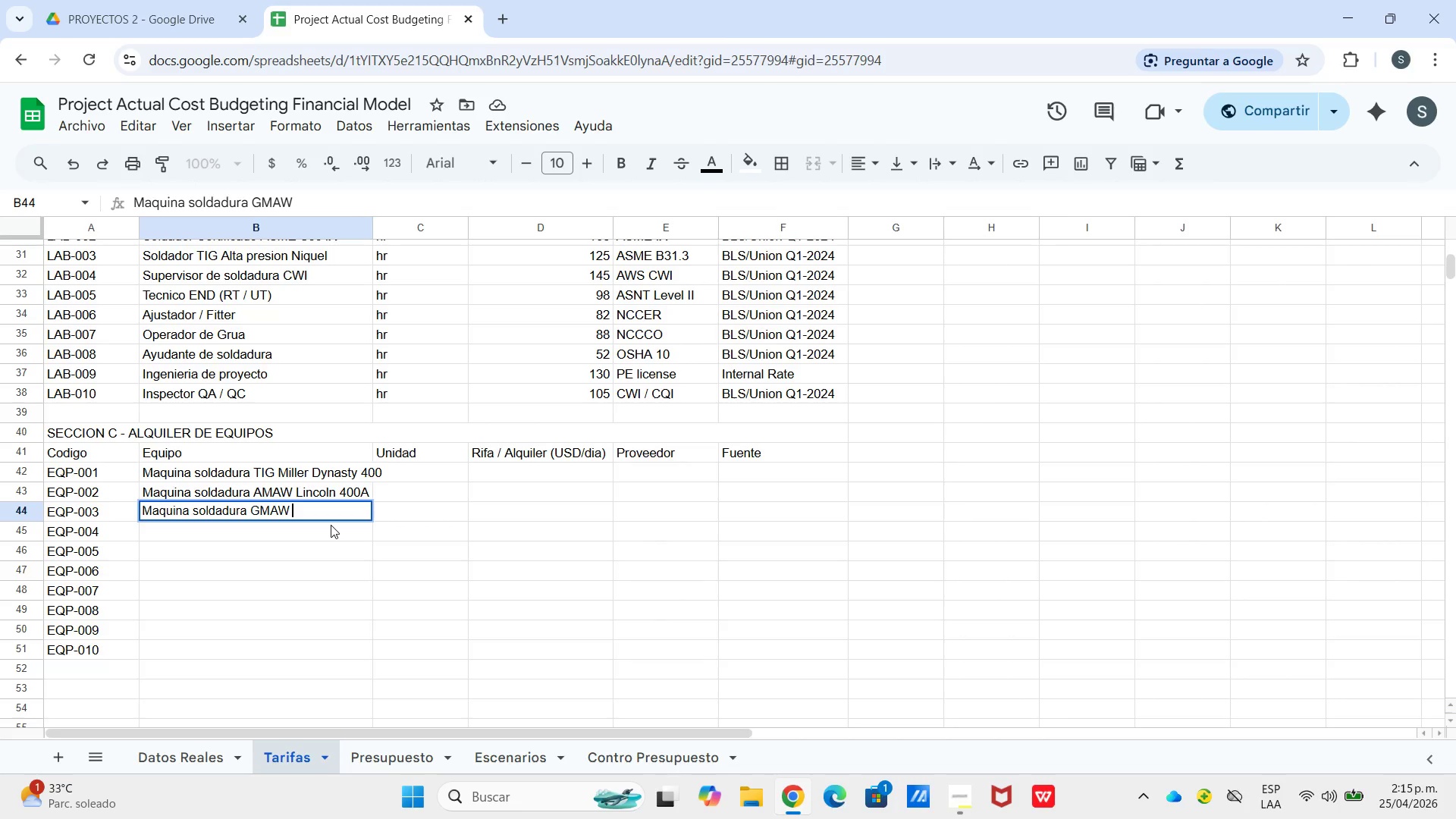 
type(ESA)
 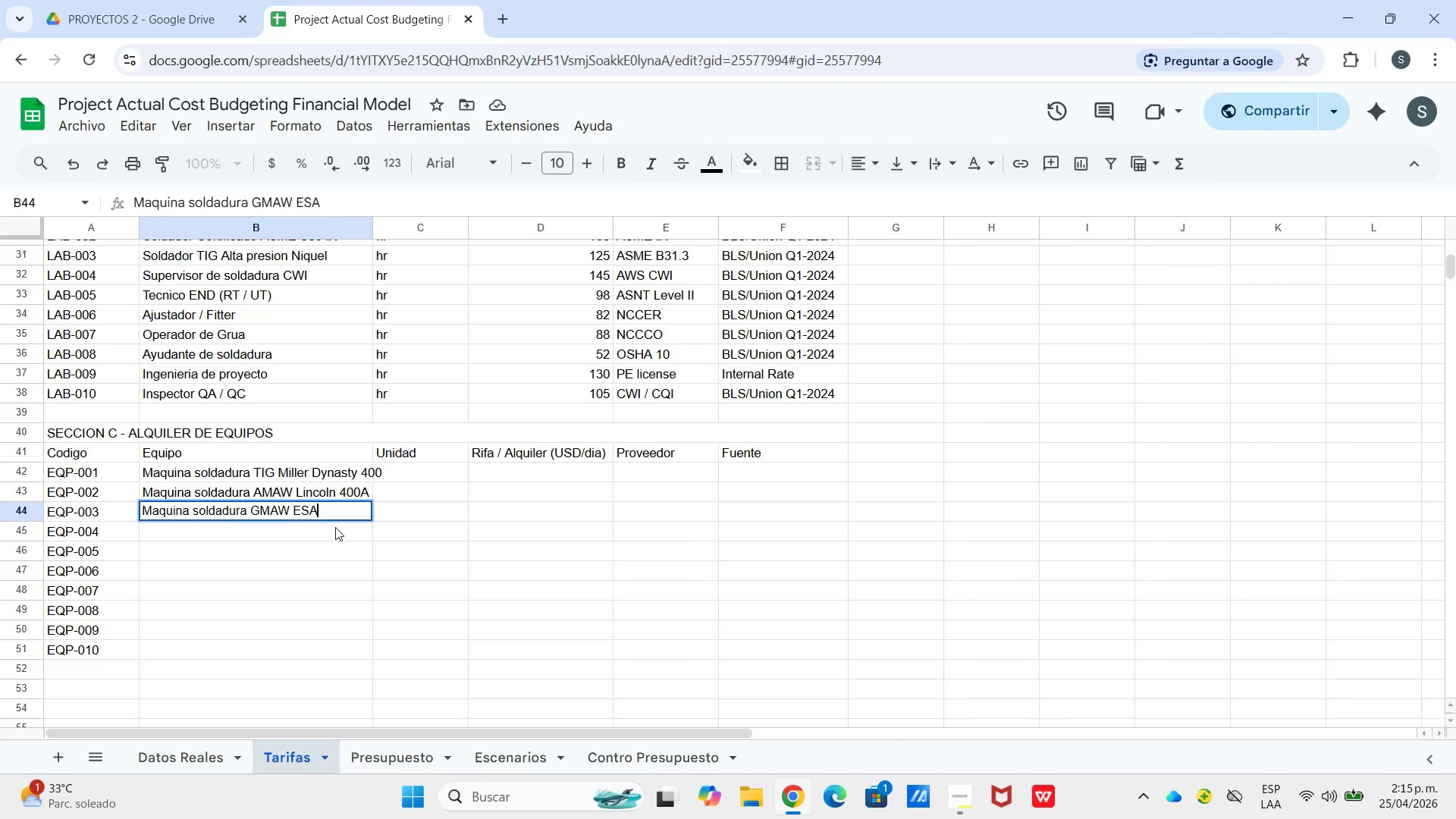 
type(b rIGO)
key(Backspace)
key(Backspace)
key(Backspace)
type(O)
key(Backspace)
key(Backspace)
key(Backspace)
type( O)
key(Backspace)
type(O )
key(Backspace)
key(Backspace)
type(0)
key(Backspace)
type(O )
key(Backspace)
type(R)
key(Backspace)
type(rigo)
 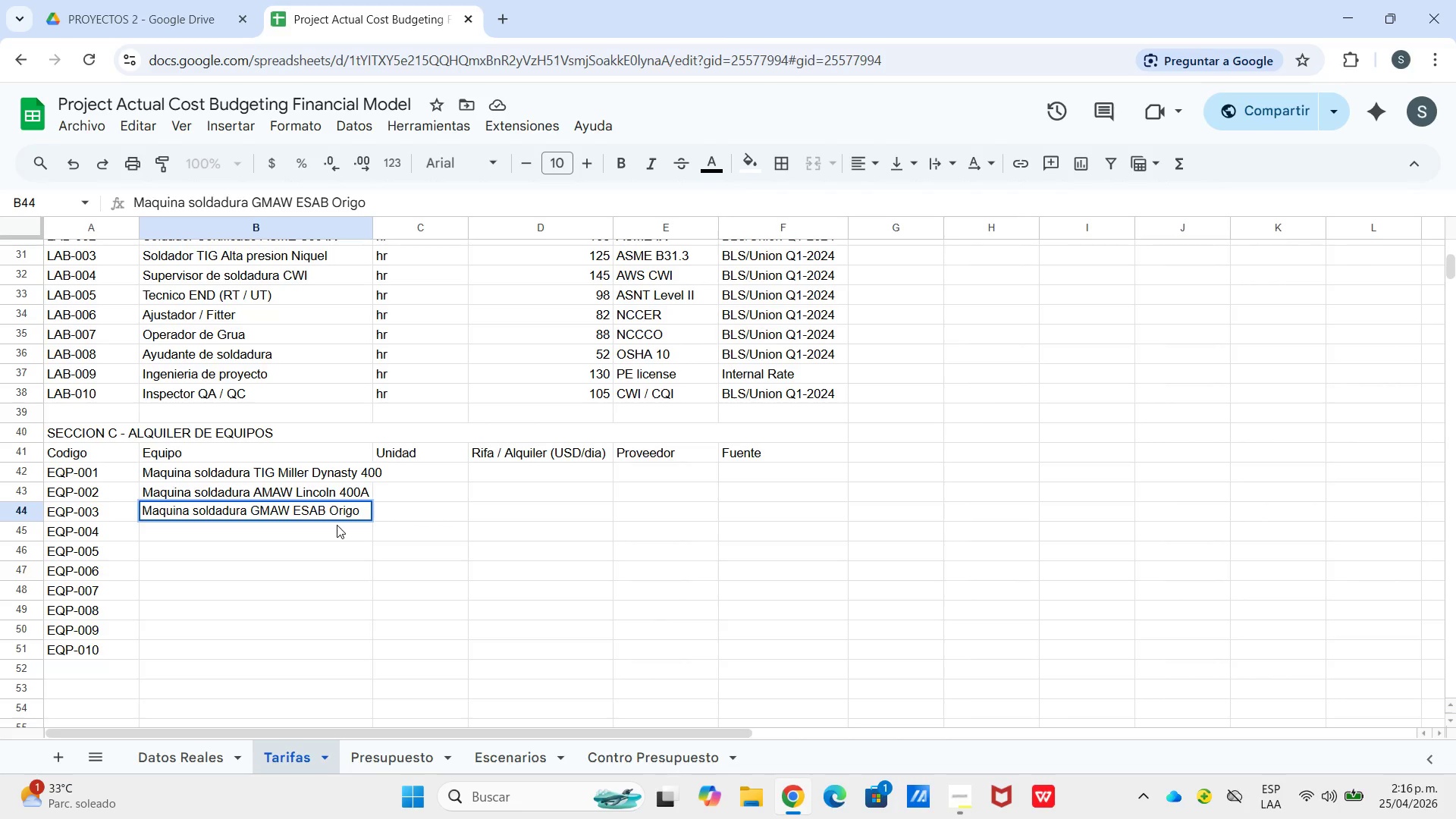 
hold_key(key=CapsLock, duration=1.28)
 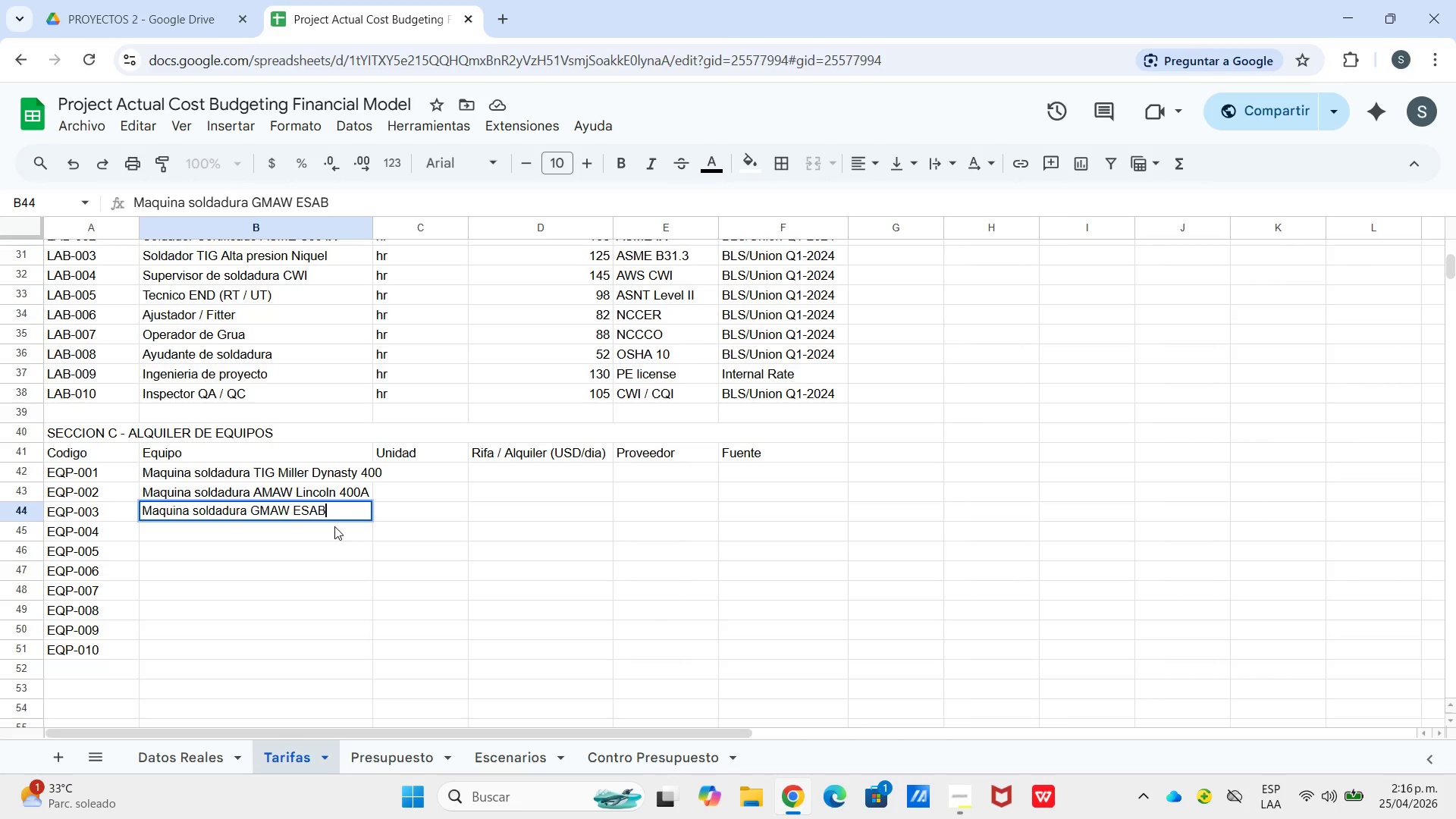 
hold_key(key=CapsLock, duration=0.34)
 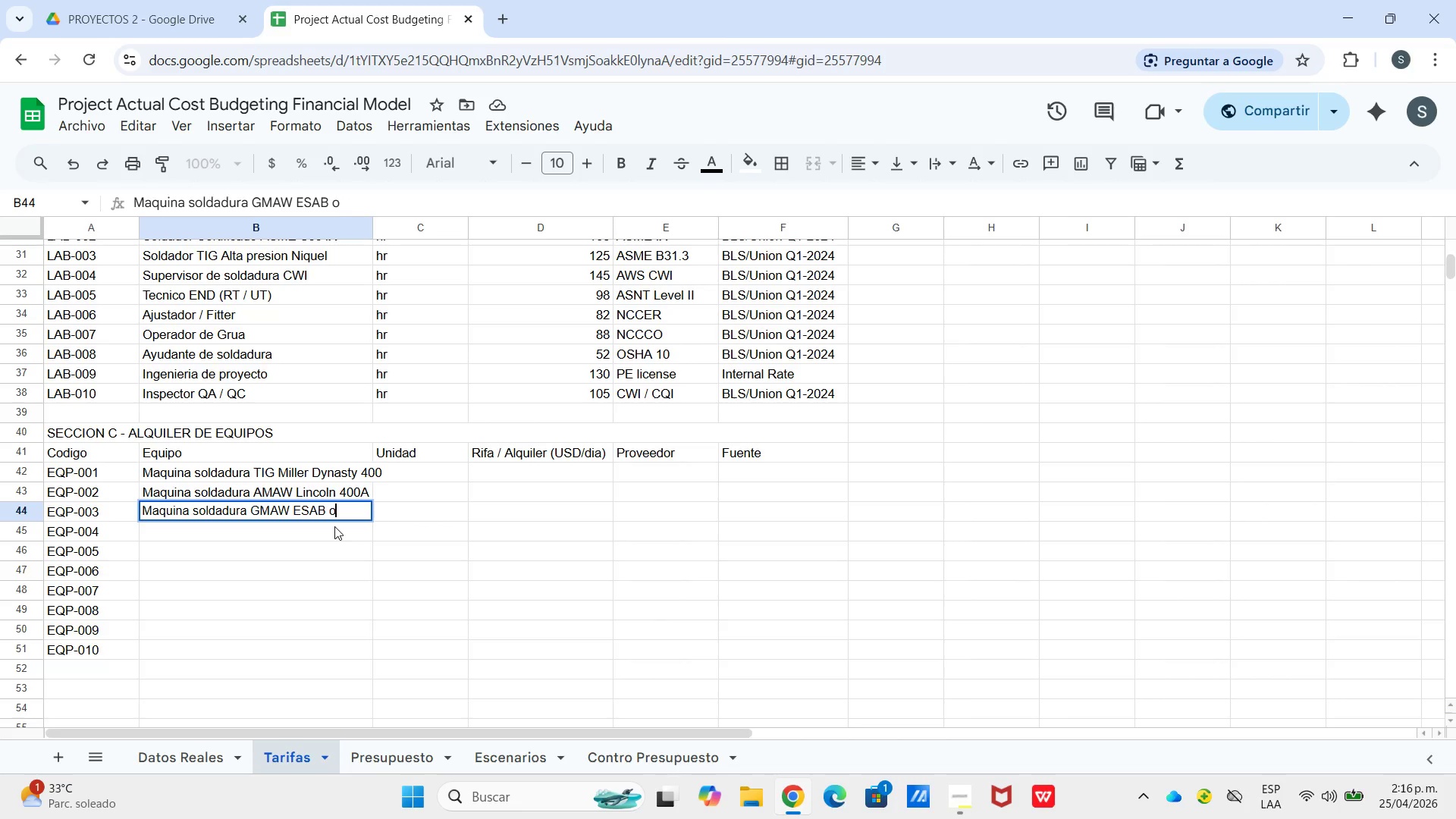 
hold_key(key=CapsLock, duration=0.44)
 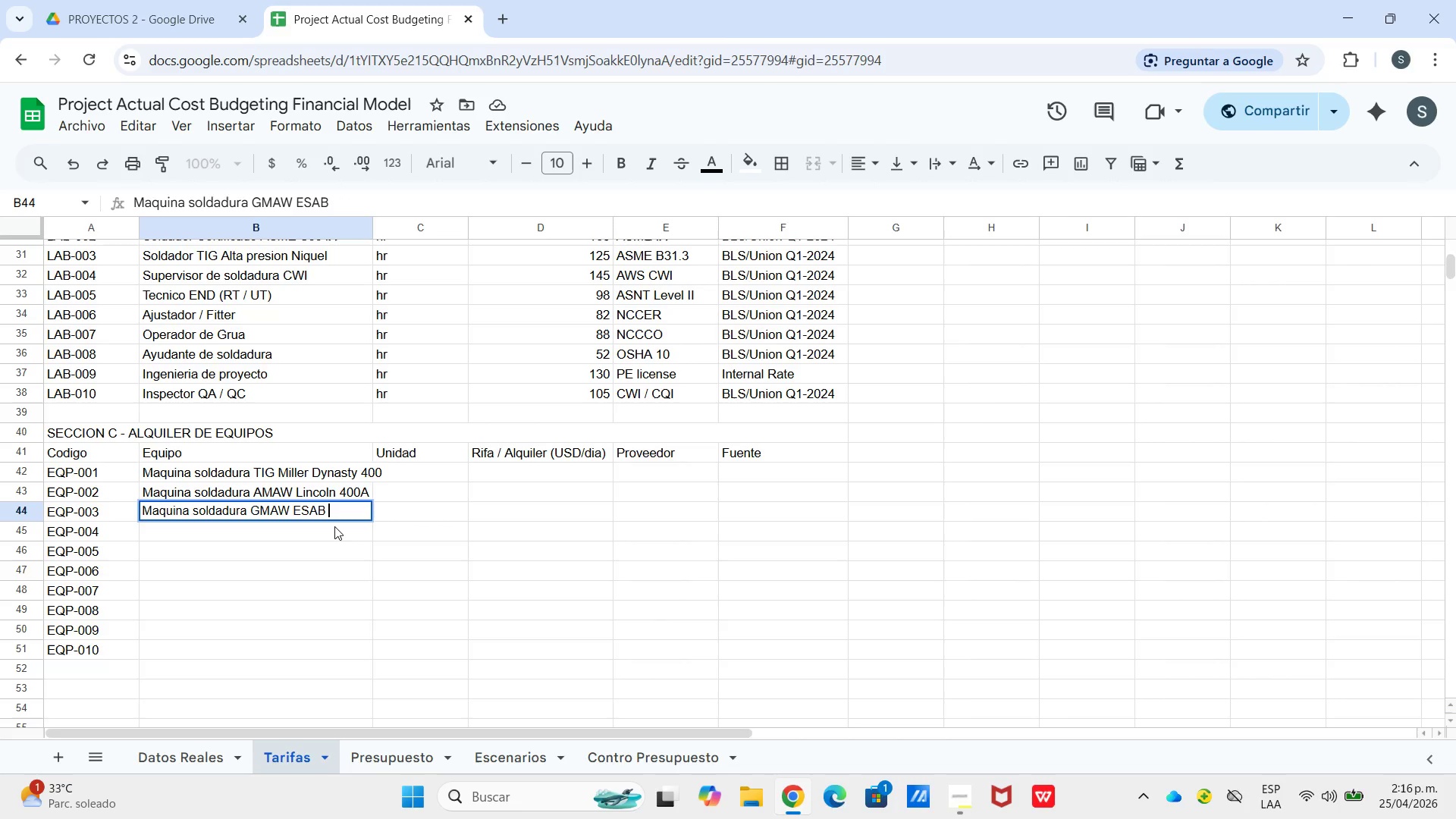 
hold_key(key=CapsLock, duration=0.86)
 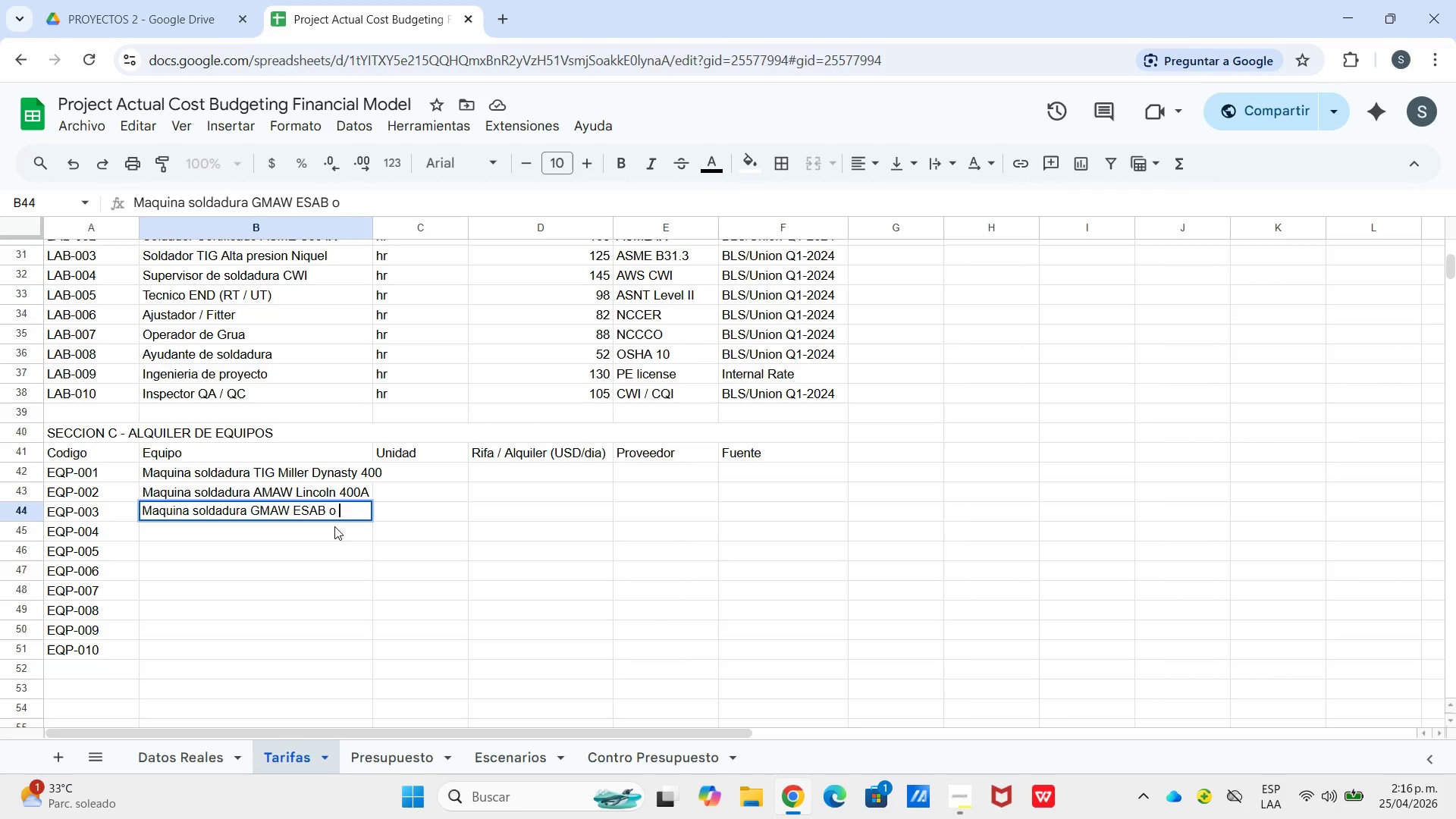 
hold_key(key=CapsLock, duration=0.31)
 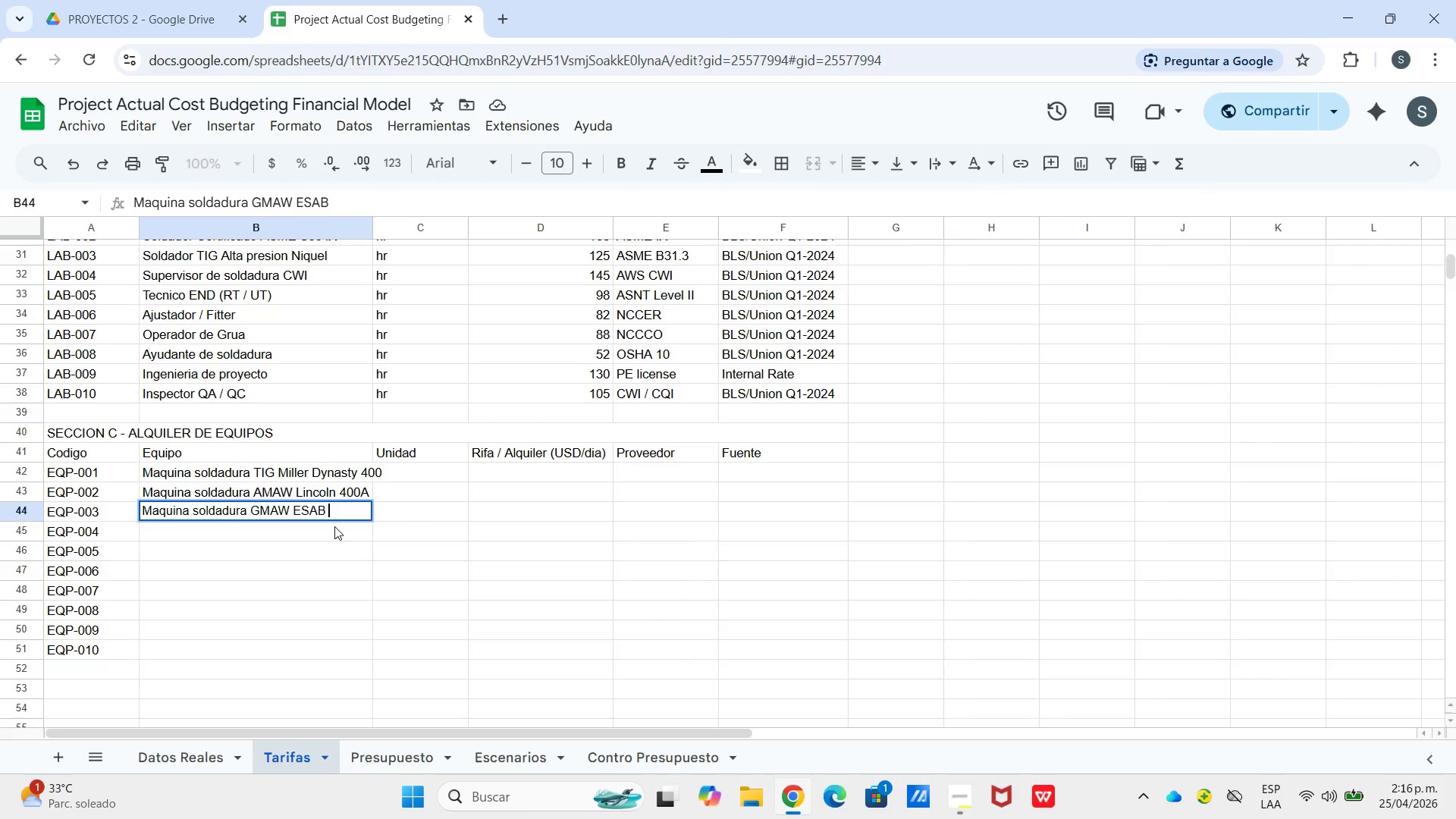 
hold_key(key=CapsLock, duration=1.19)
 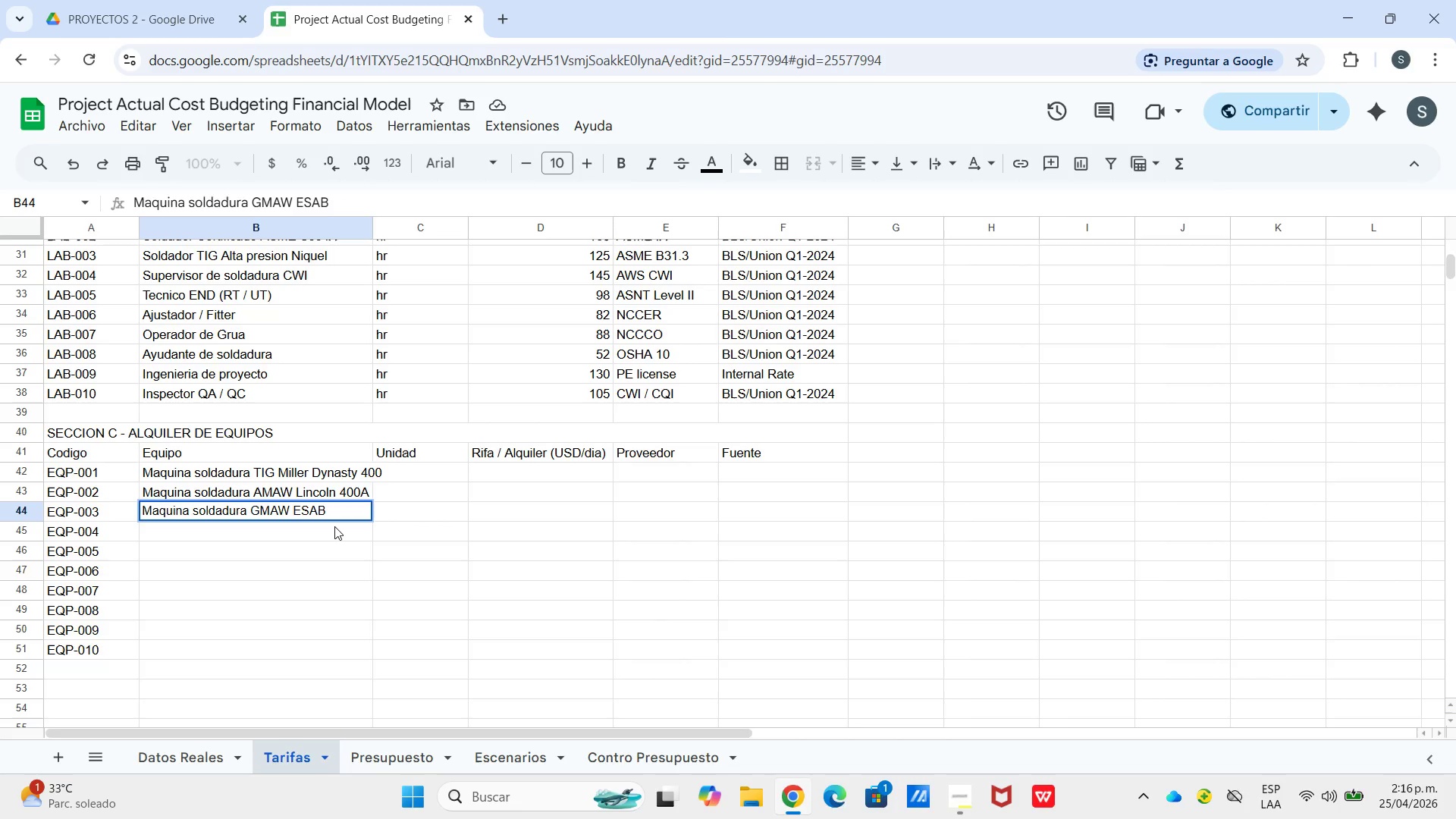 
hold_key(key=CapsLock, duration=0.52)
 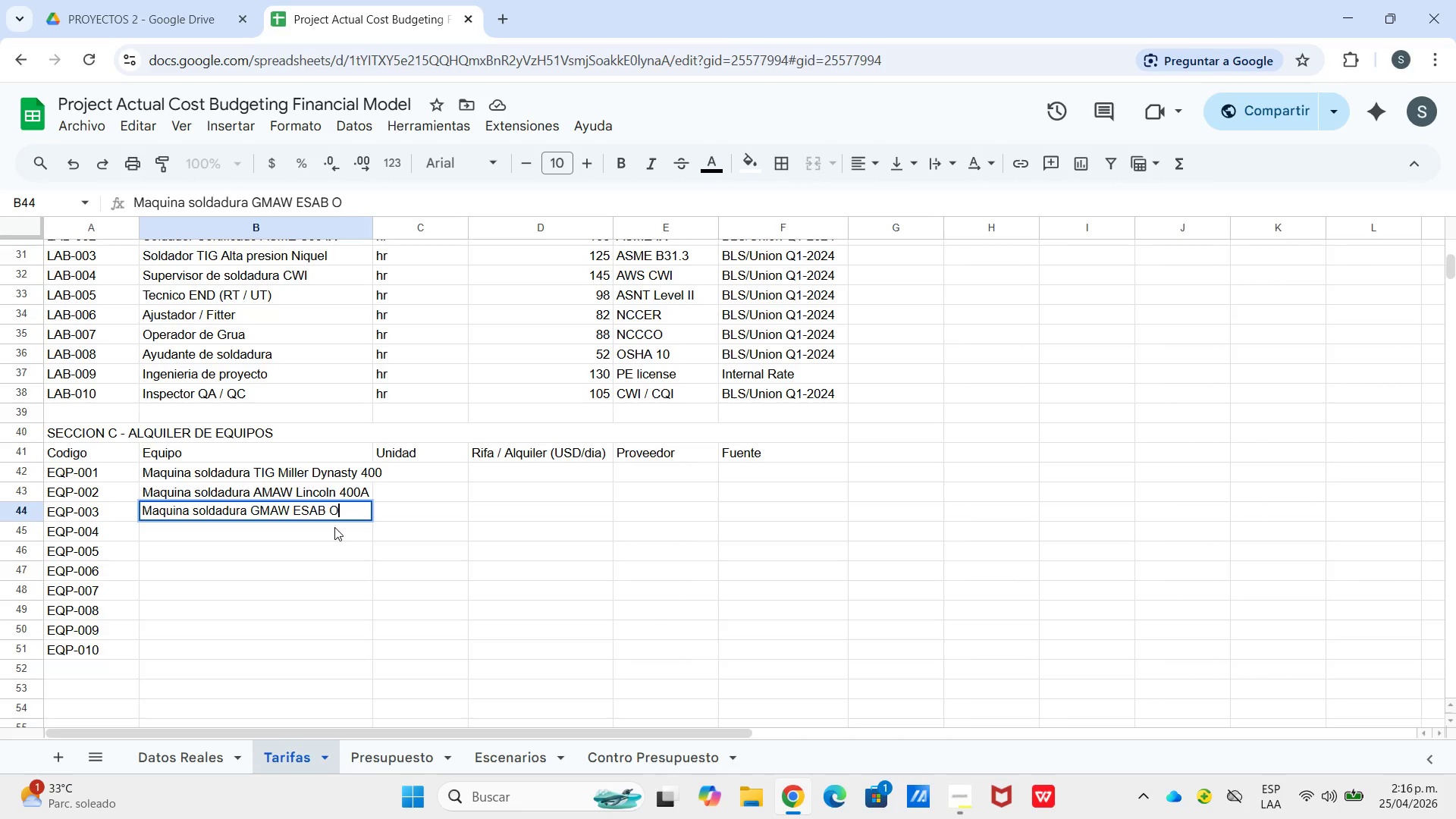 
wait(7.84)
 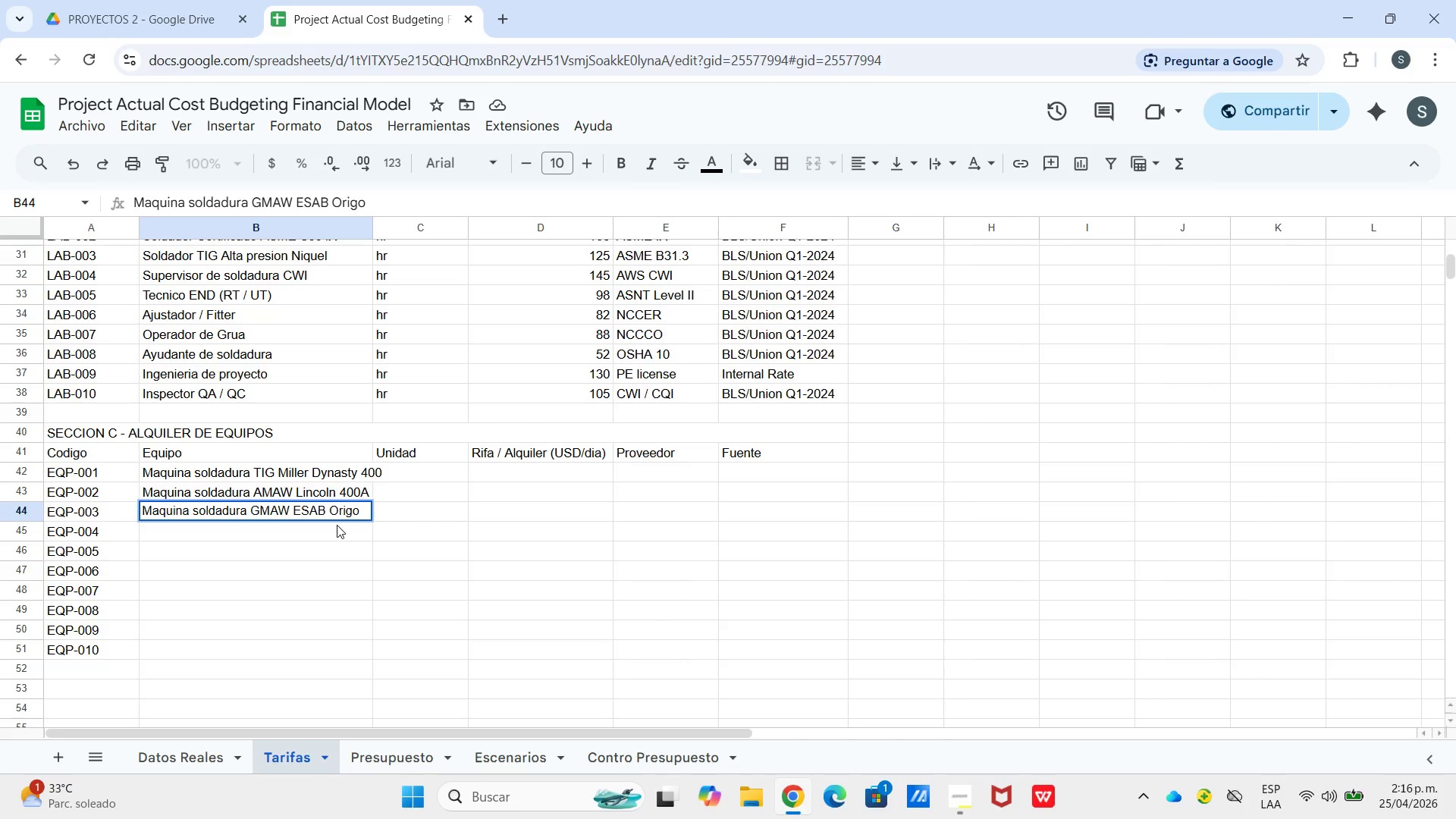 
key(Enter)
 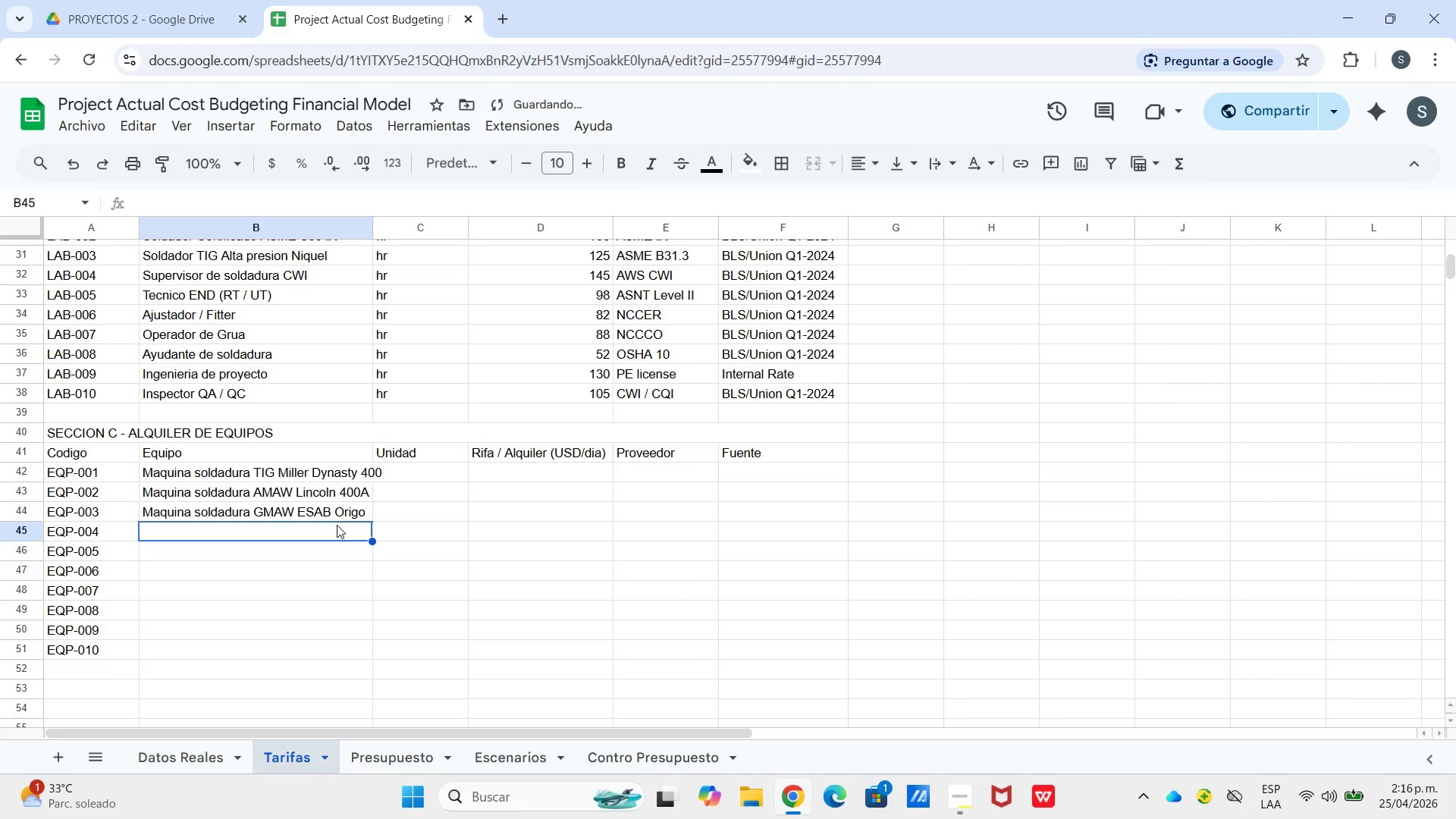 
type(Grua 25 toi)
key(Backspace)
type(])
key(Backspace)
key(Backspace)
type(on)
 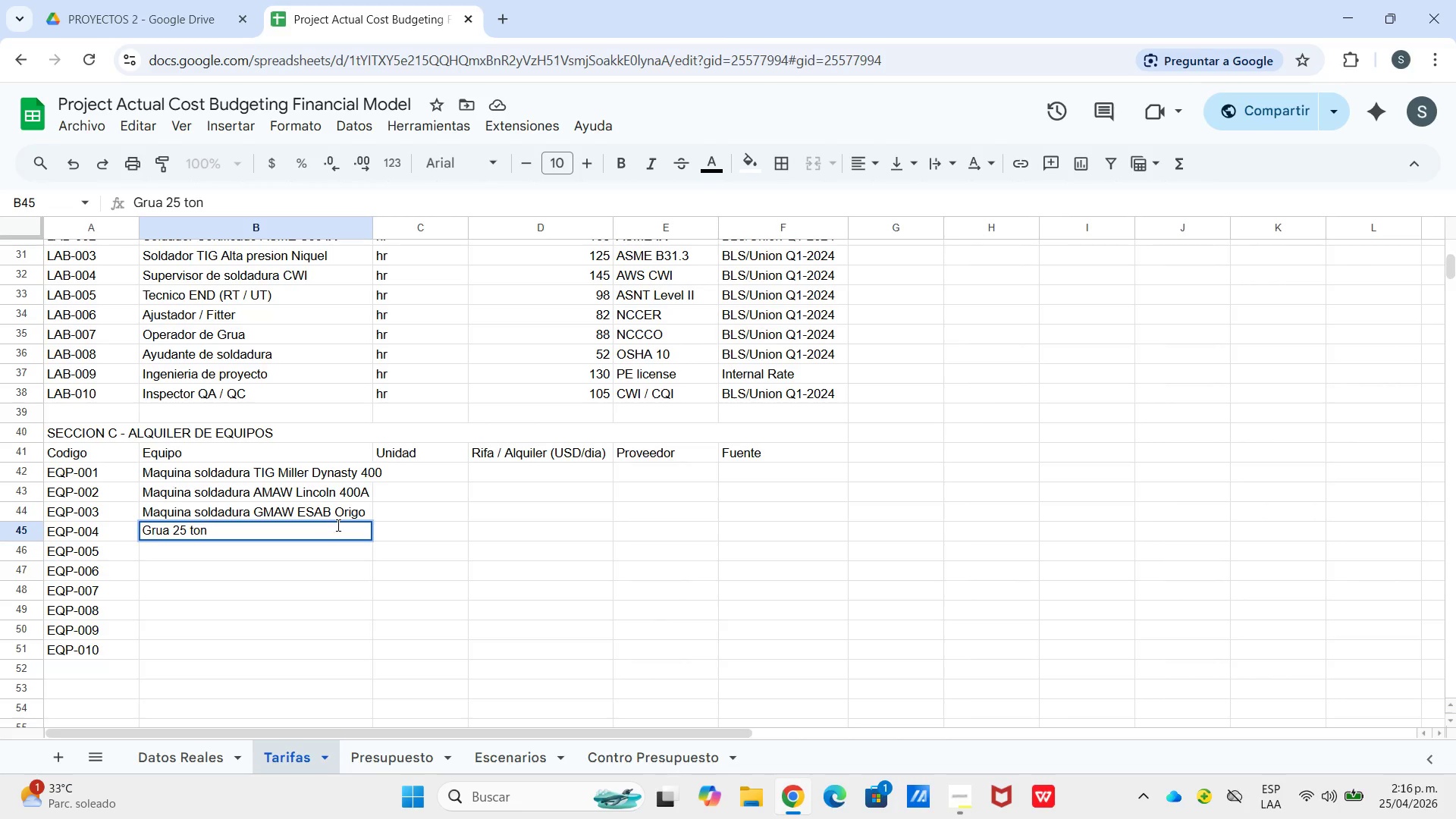 
key(Enter)
 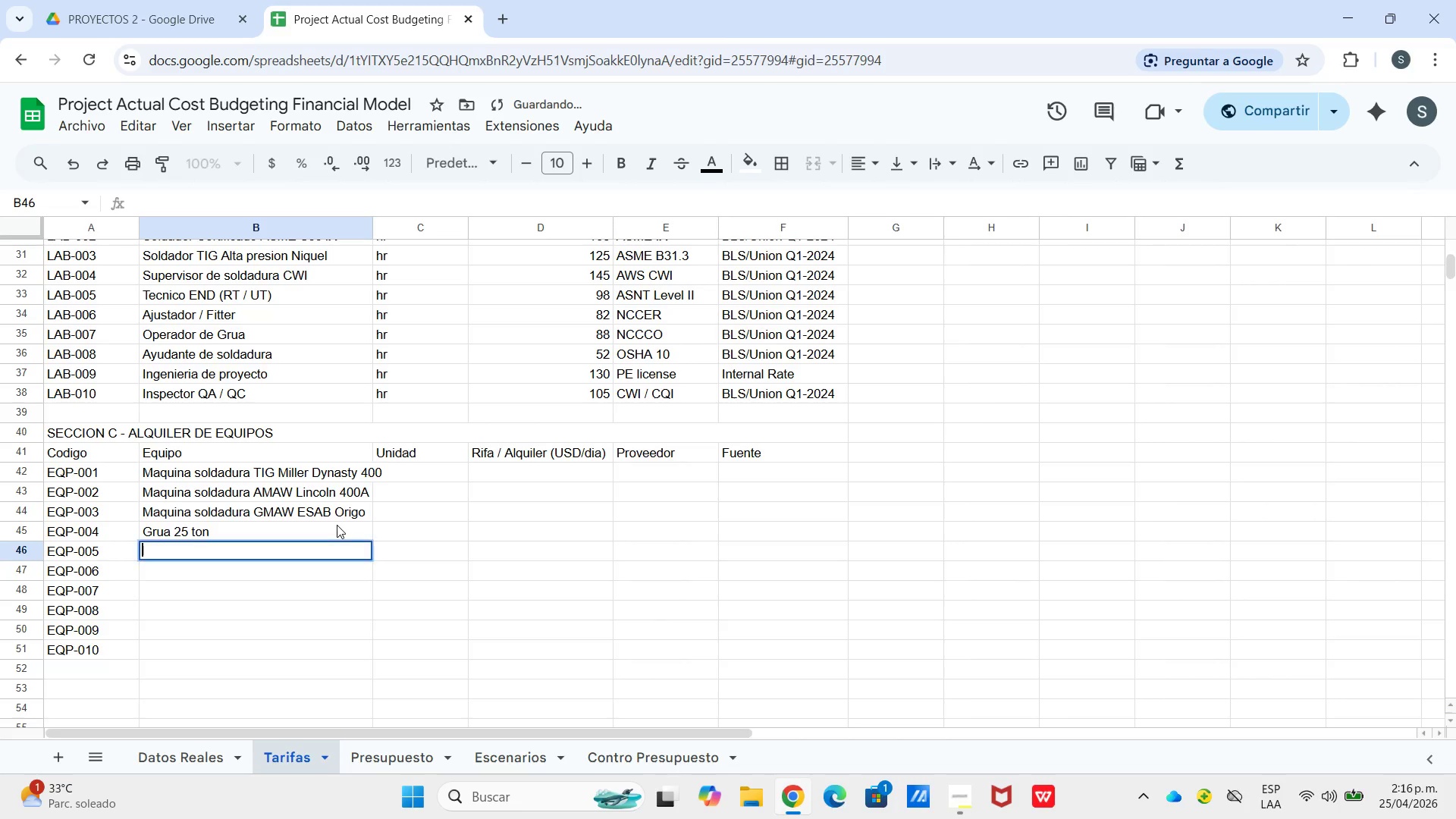 
key(Enter)
 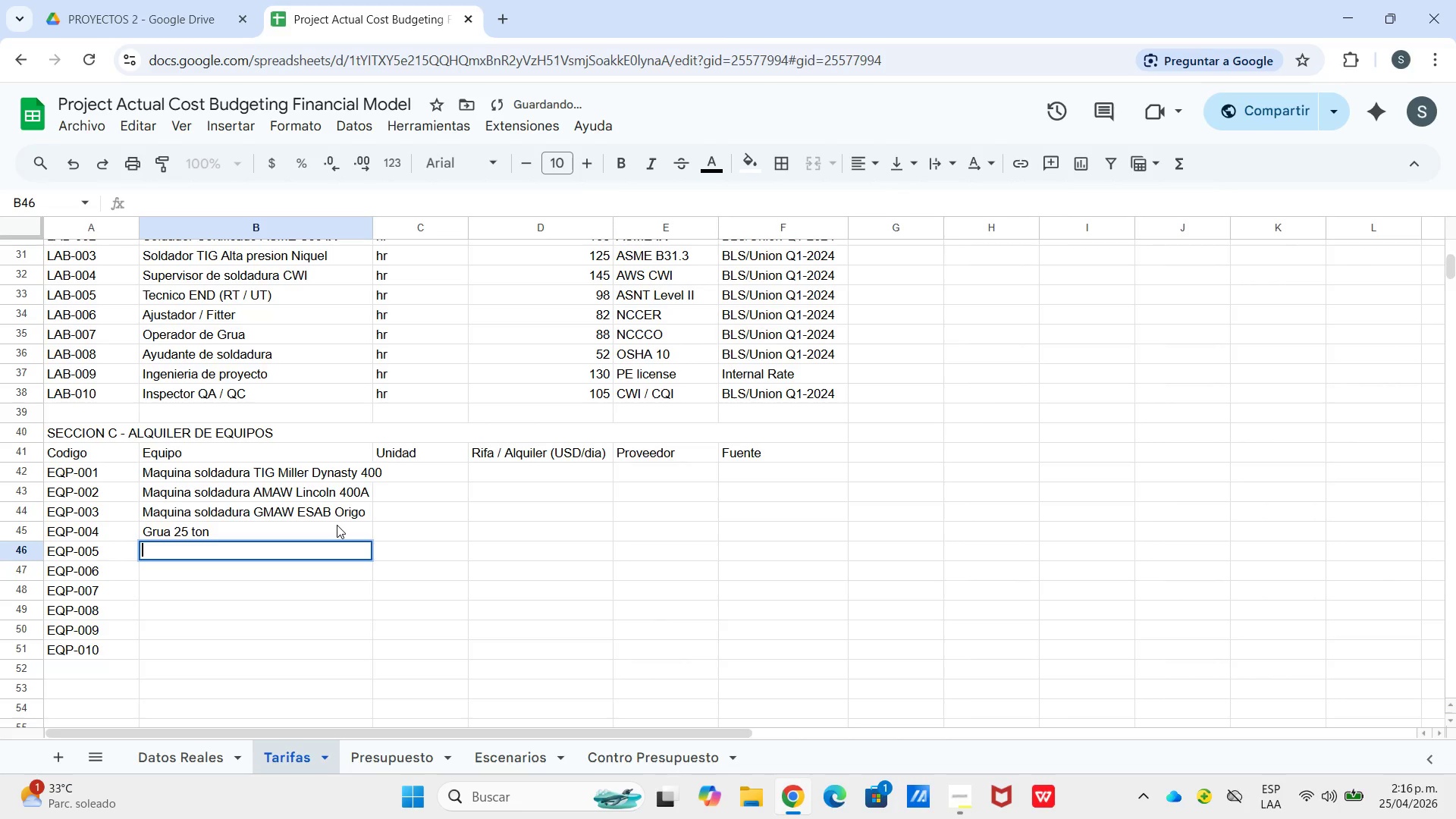 
type(Mp)
key(Backspace)
type(onta carga 5 ton )
 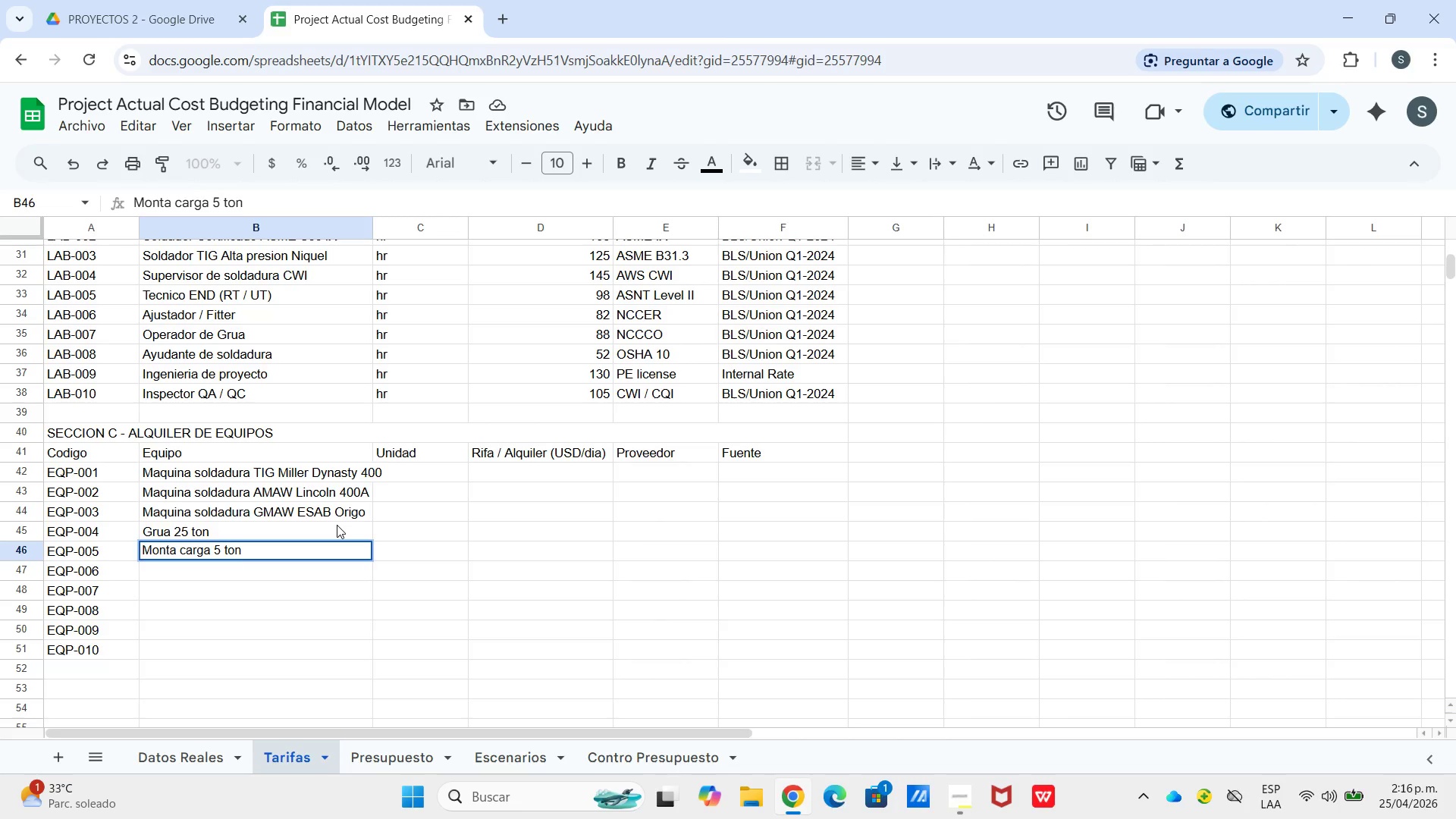 
key(Enter)
 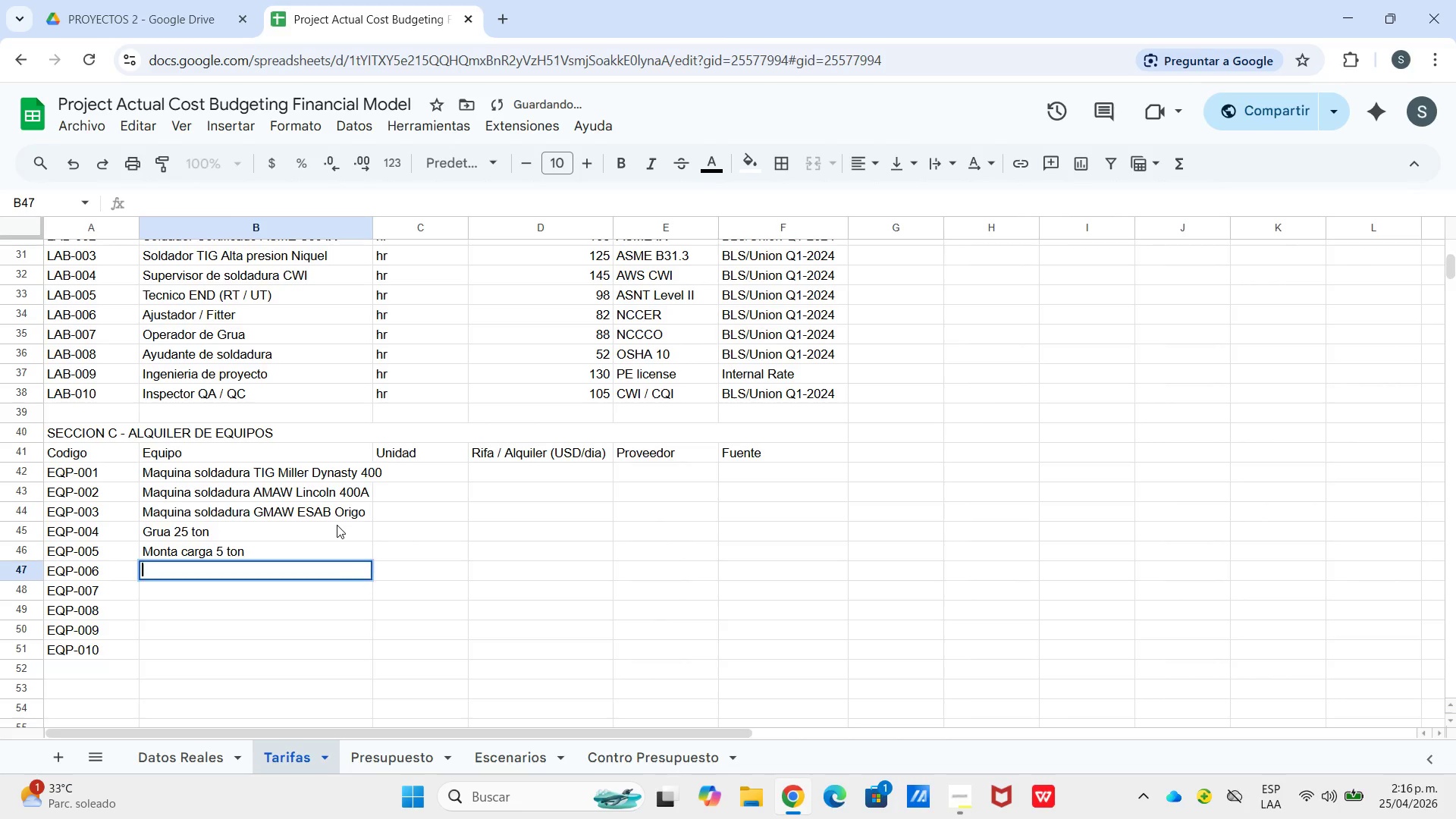 
key(Enter)
 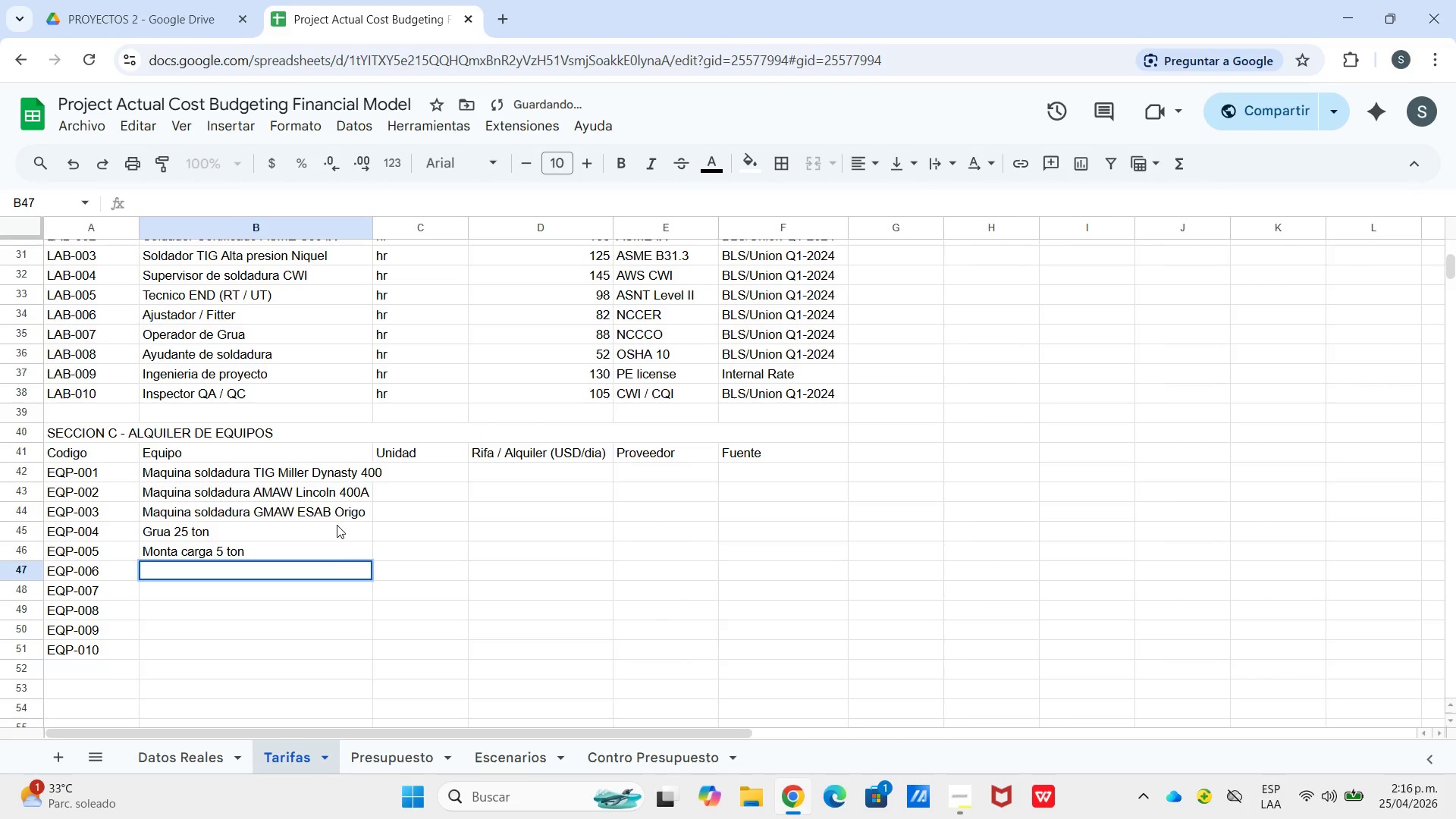 
hold_key(key=CapsLock, duration=0.77)
 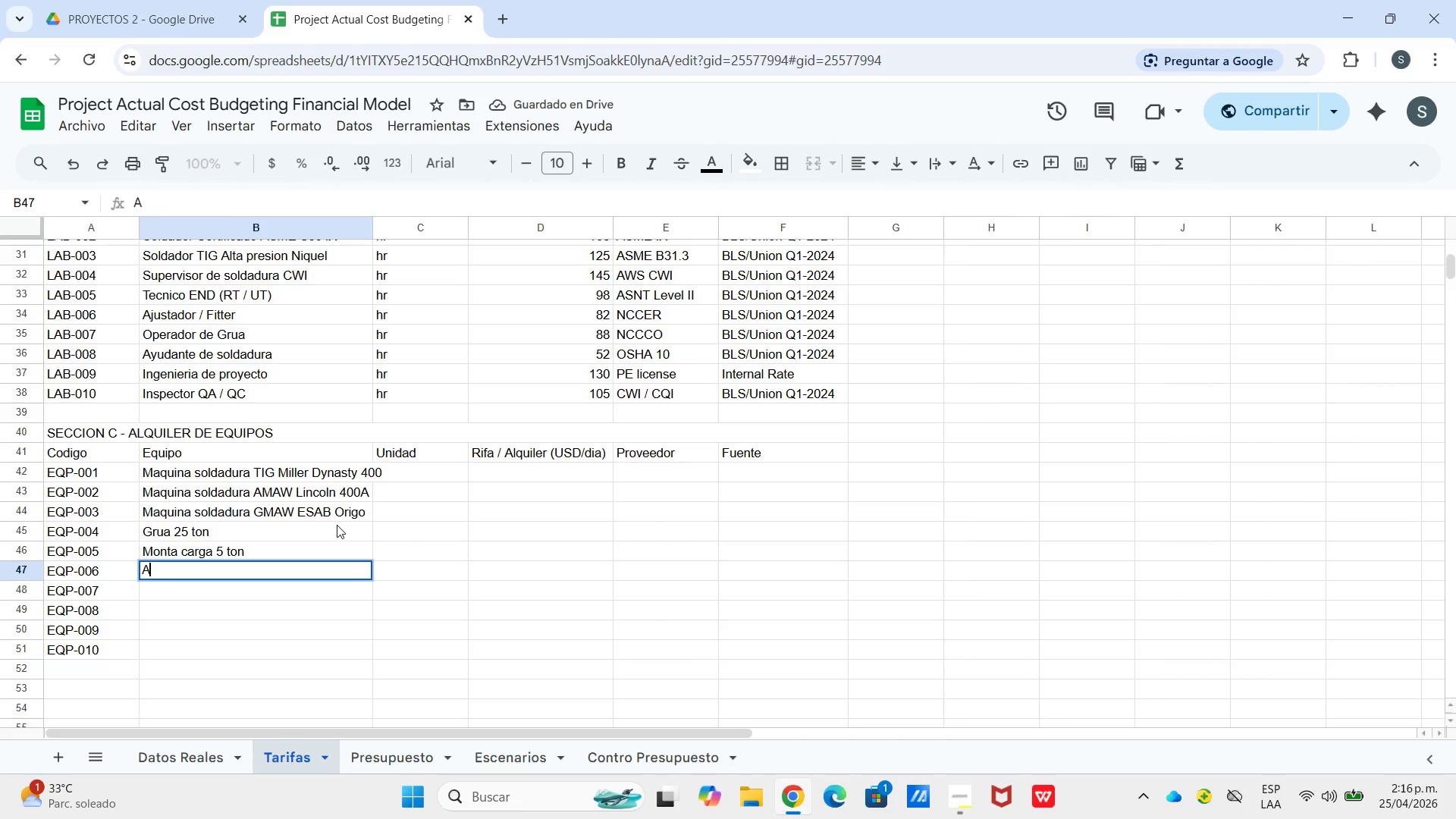 
type(Andamio *modulo 4)
 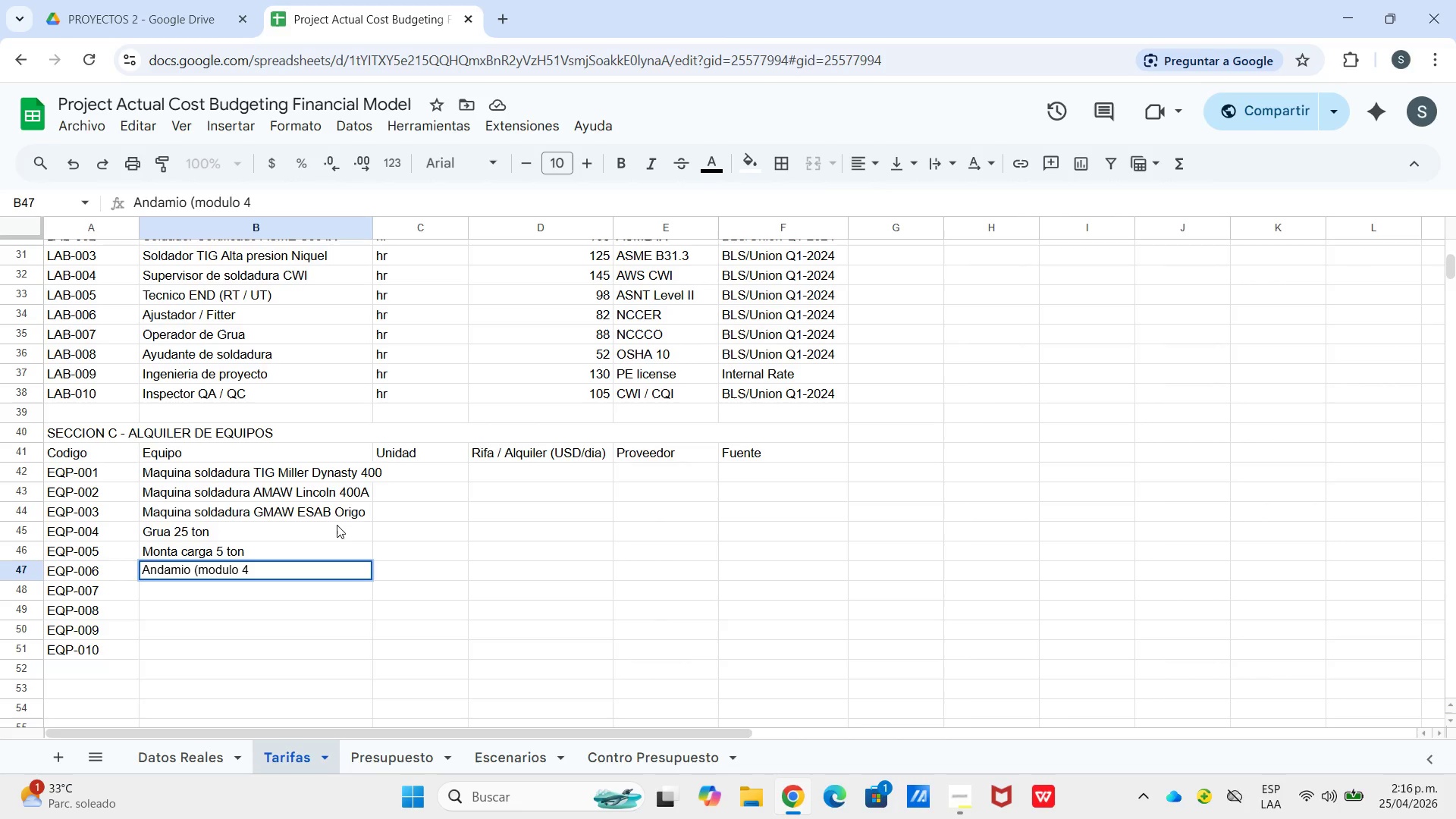 
key(Backspace)
 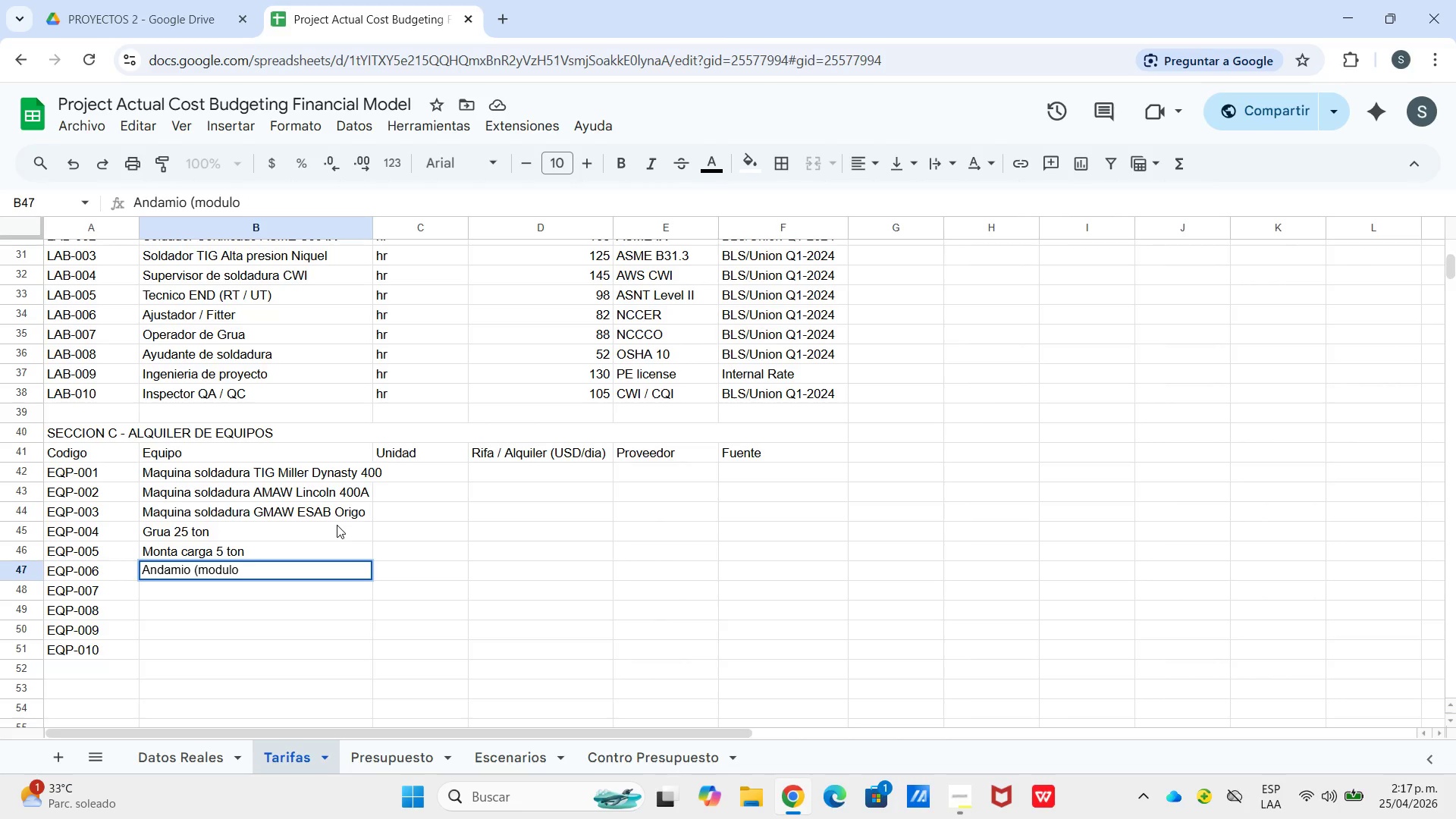 
key(Numpad2)
 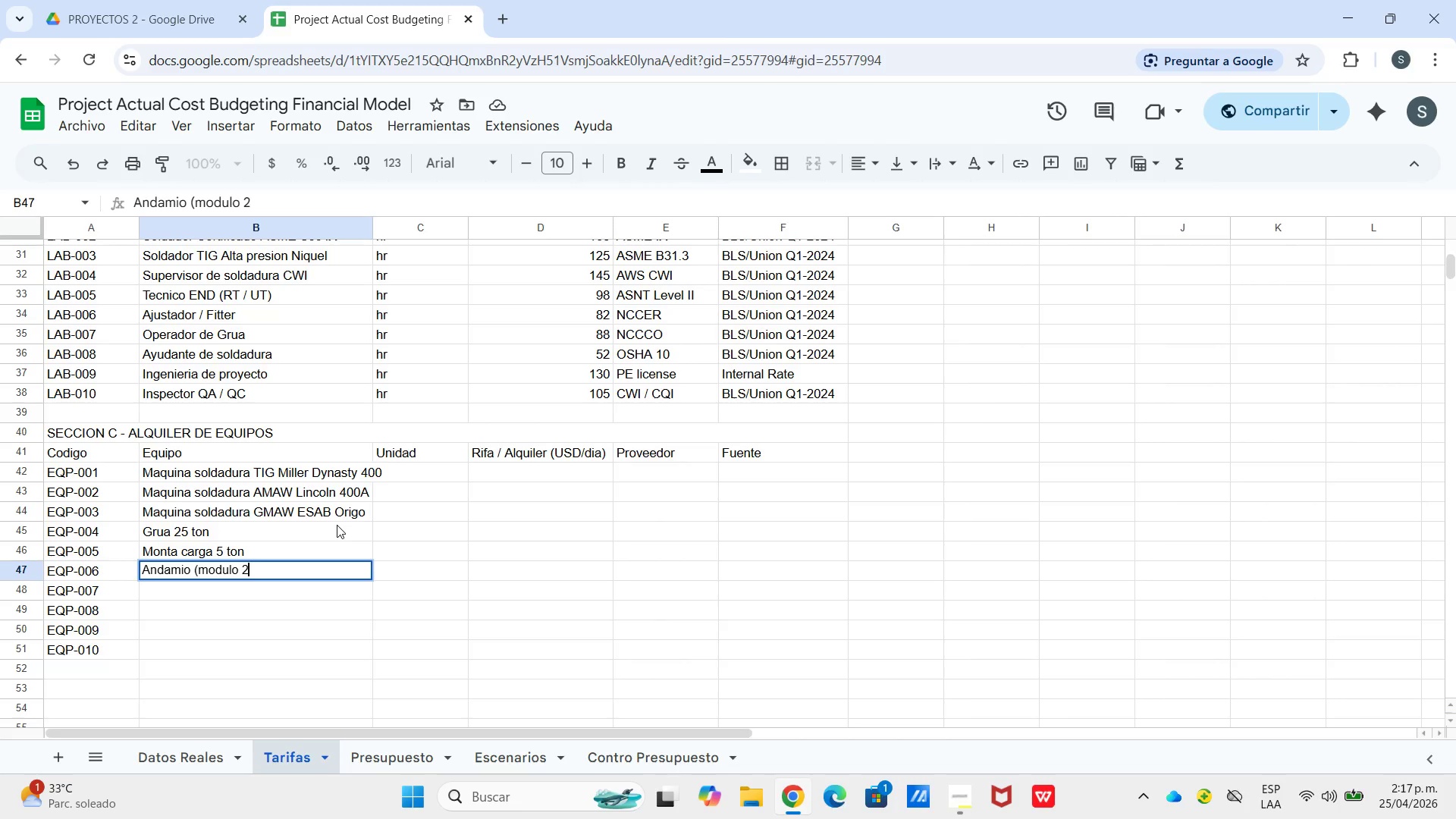 
key(X)
 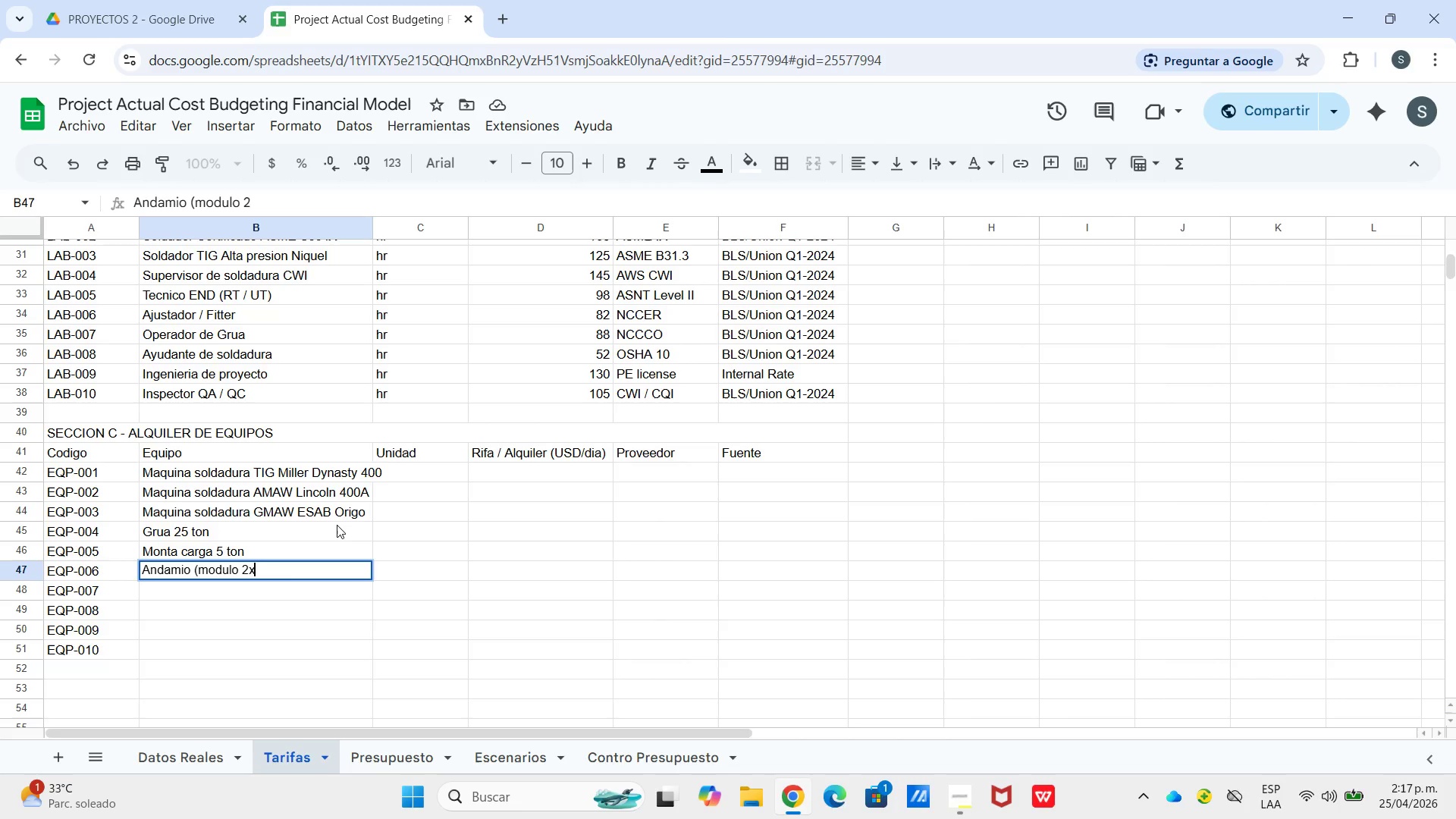 
key(Numpad2)
 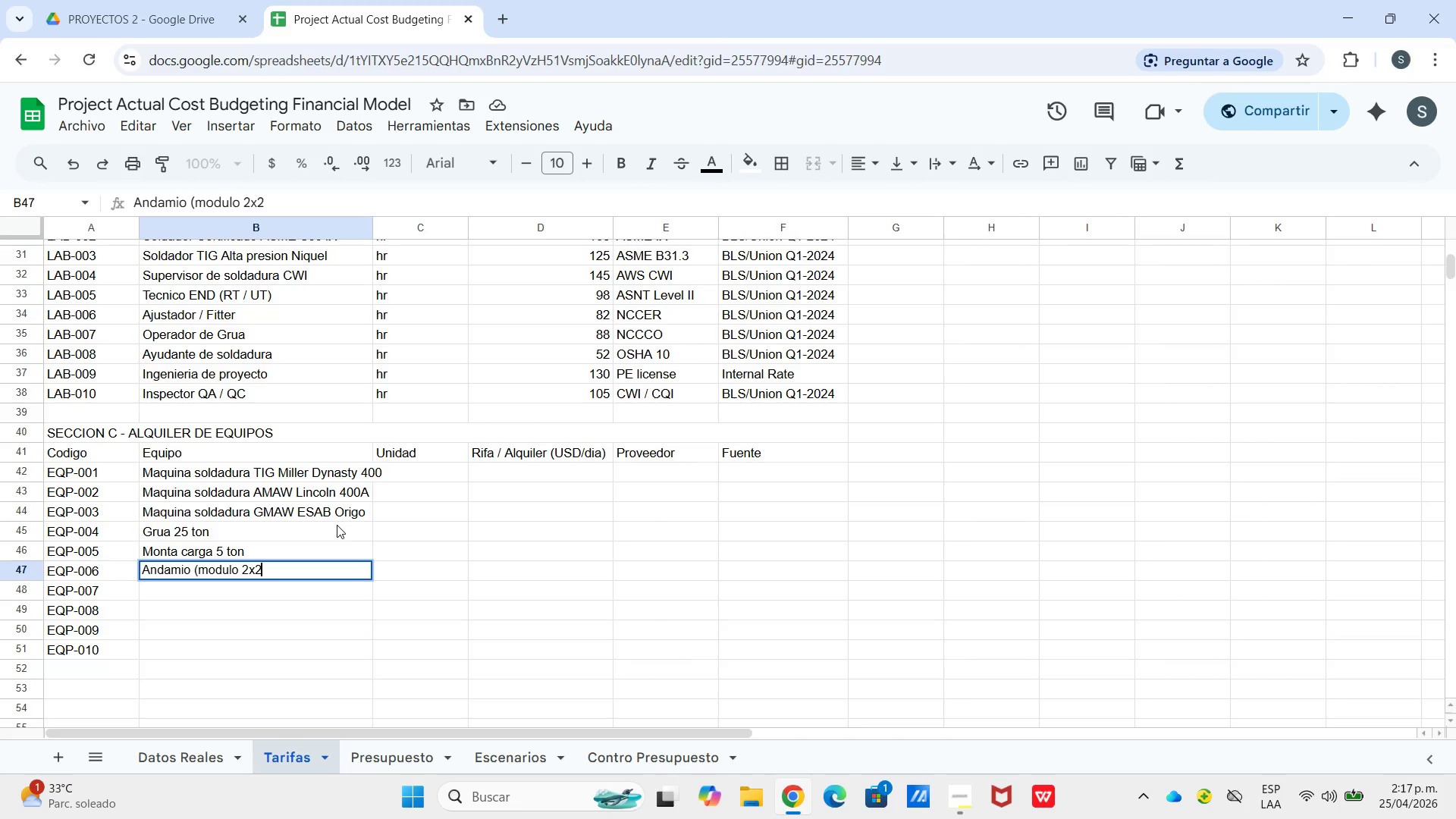 
key(Space)
 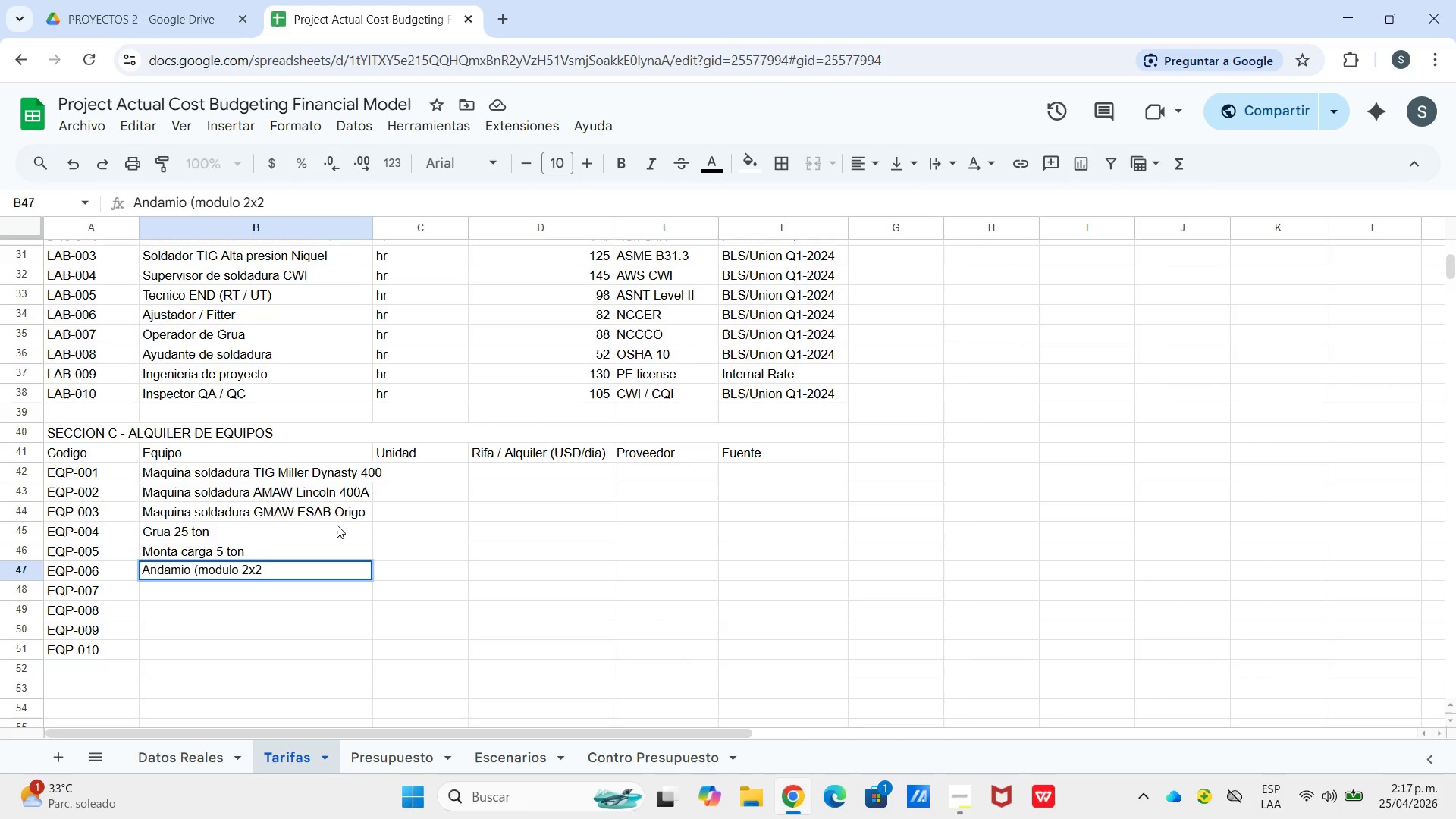 
key(Shift+M)
 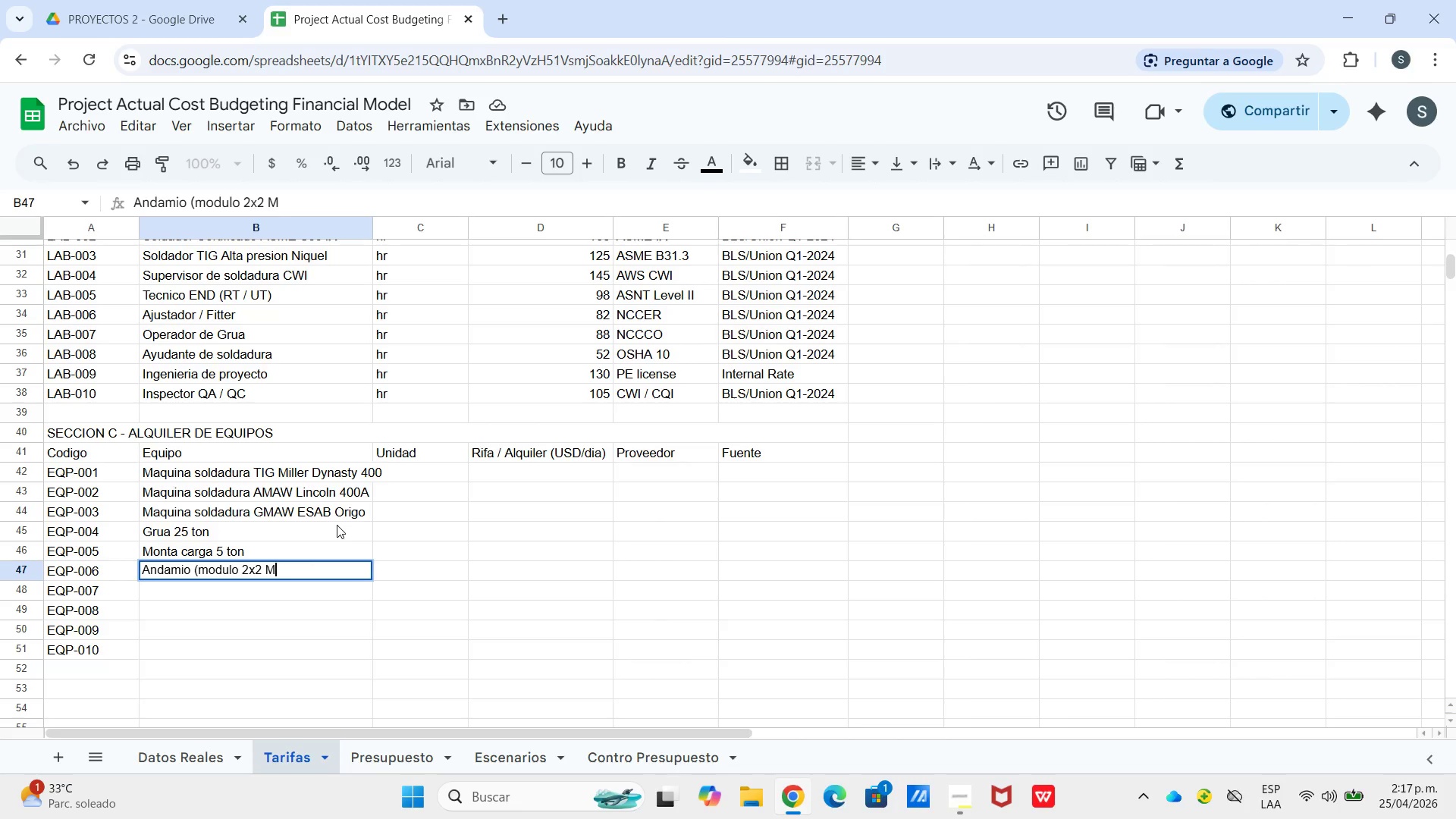 
key(Backspace)
 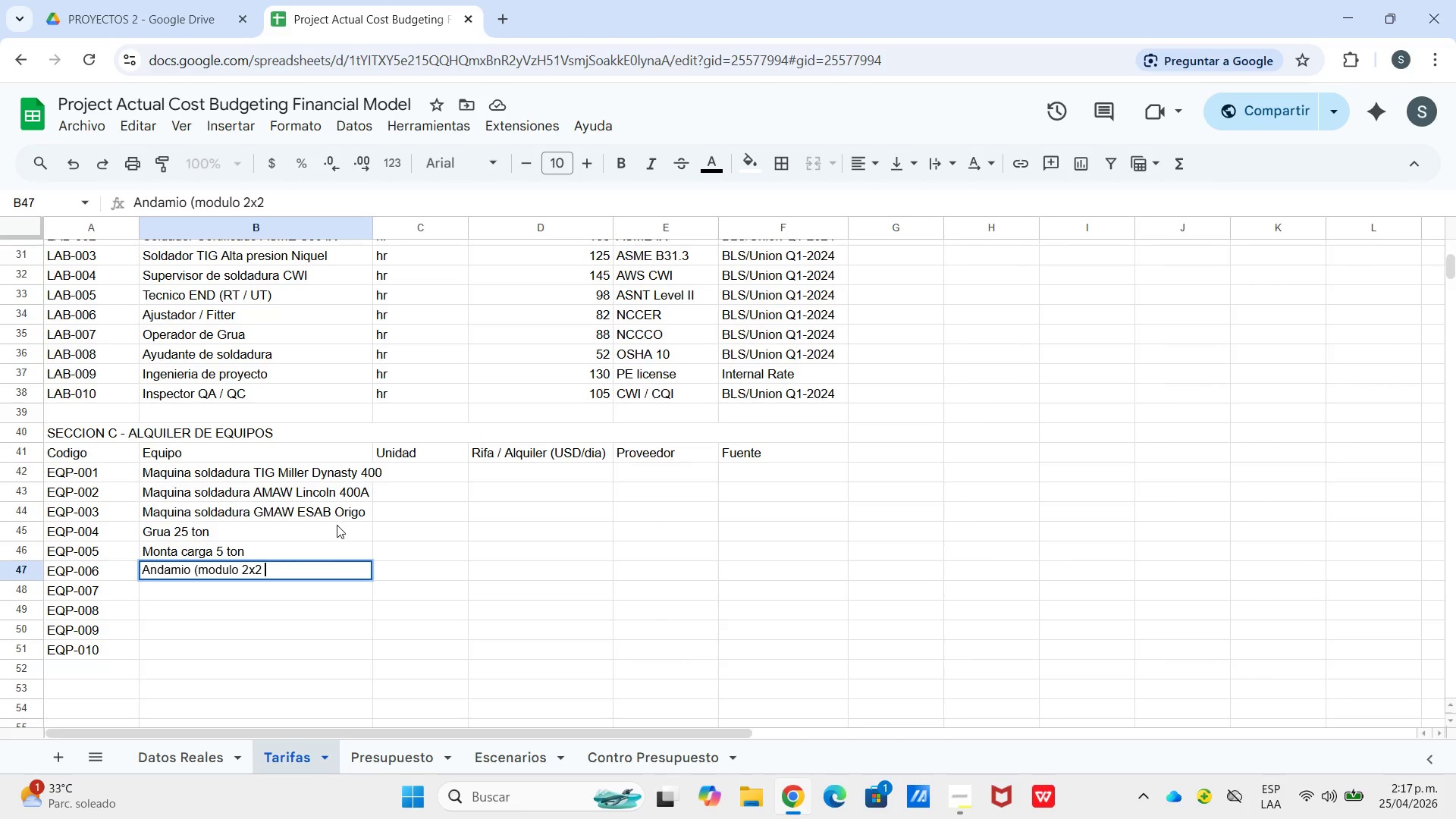 
key(M)
 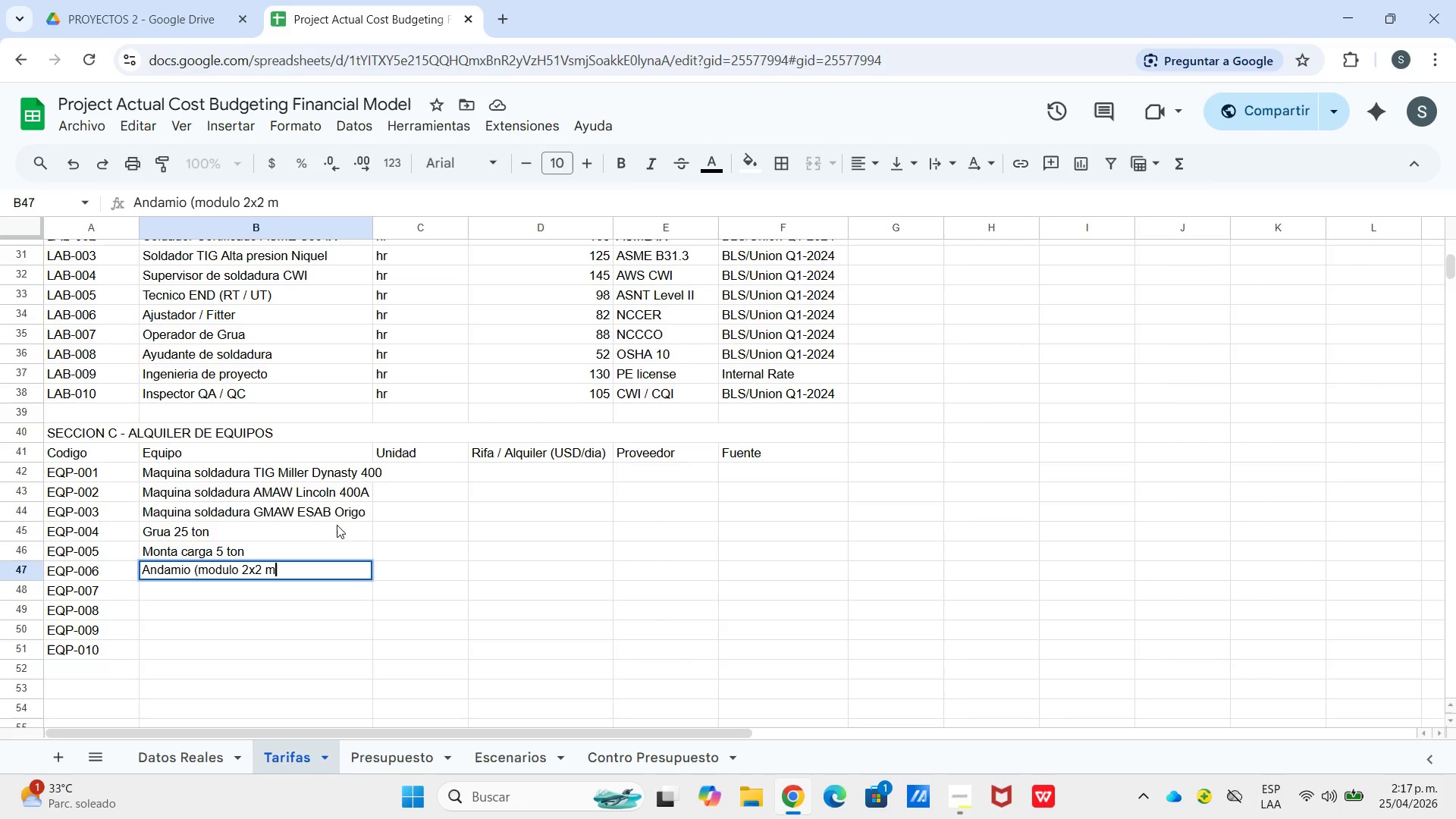 
key(Shift+9)
 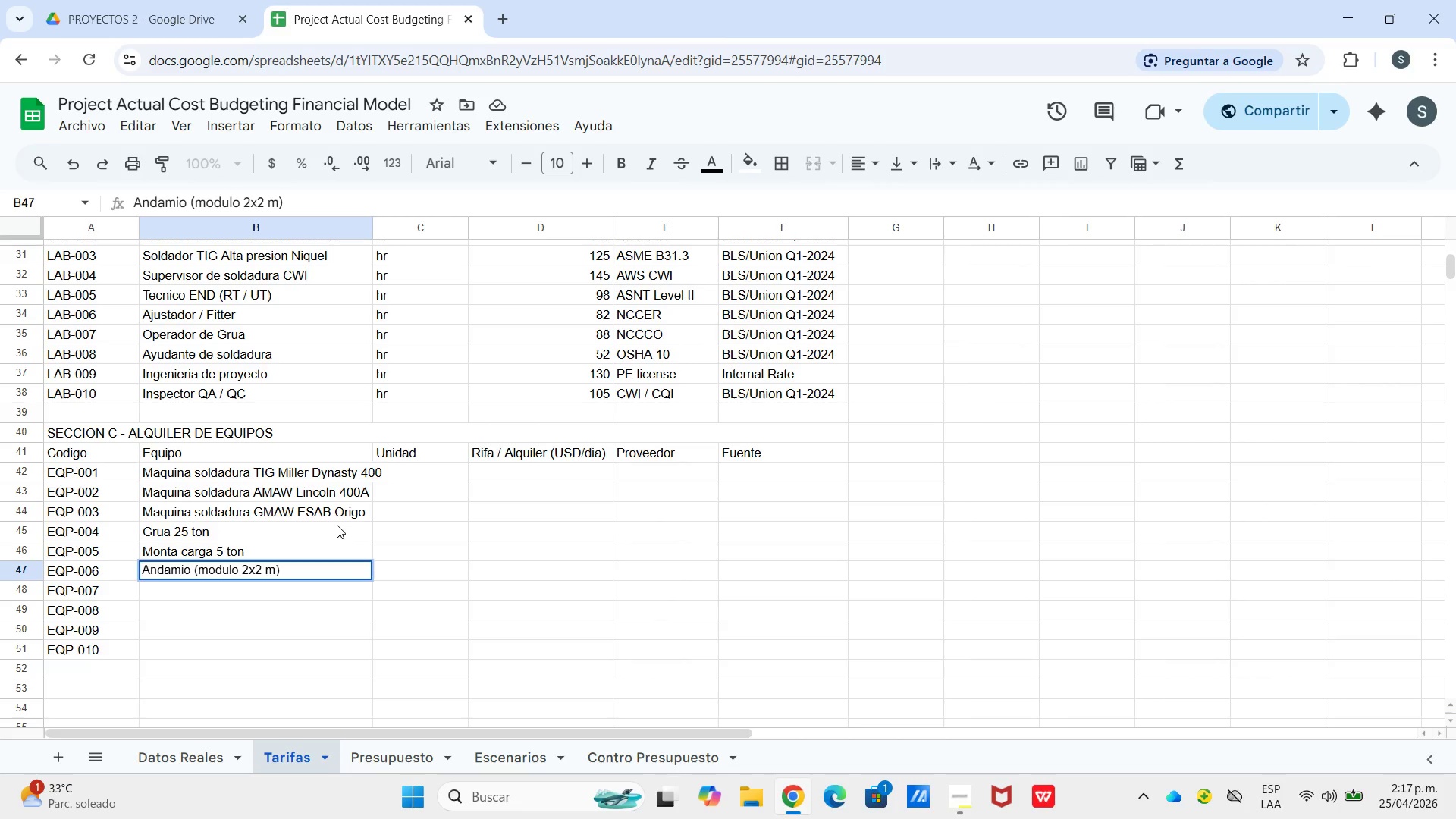 
key(Enter)
 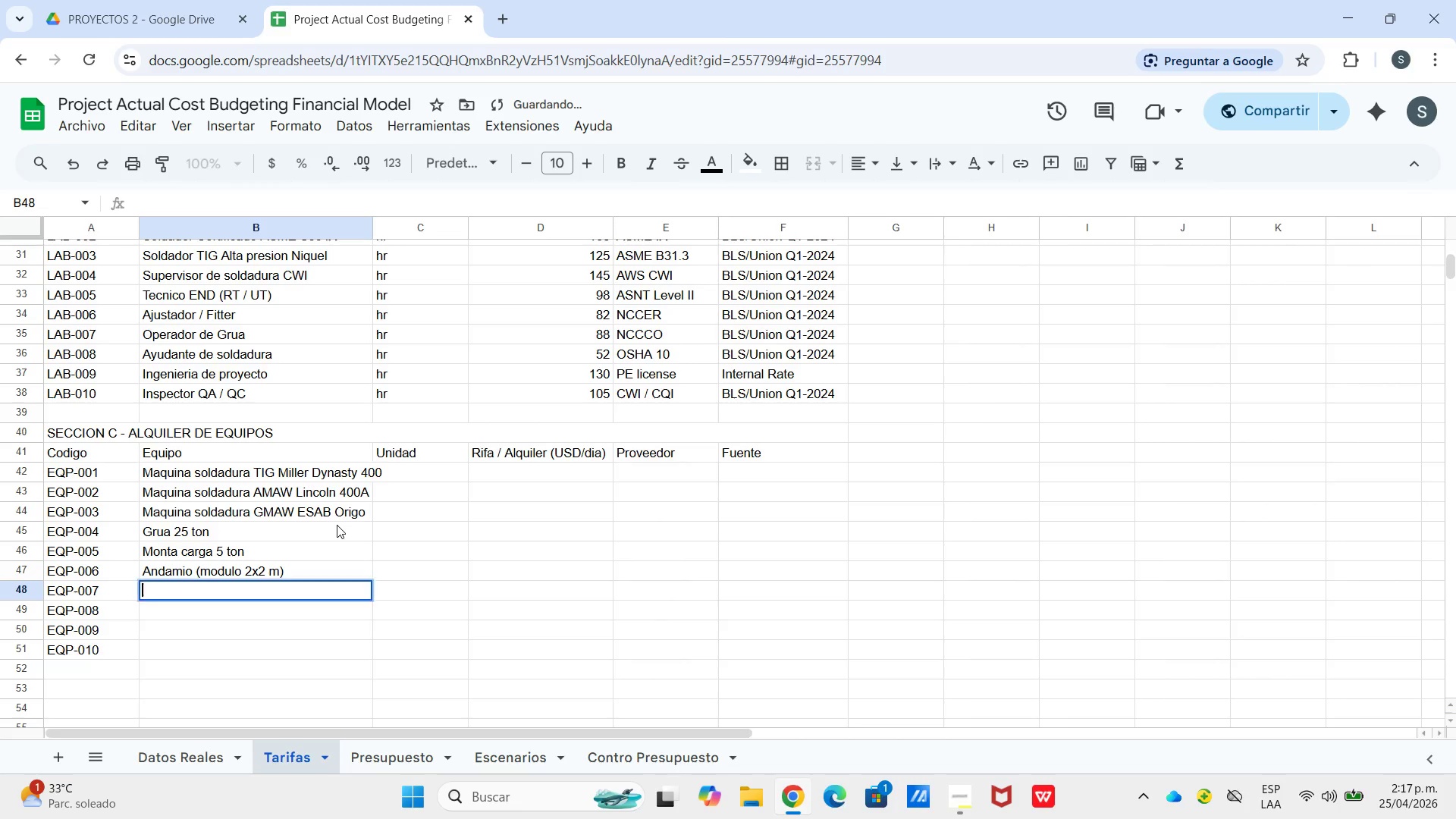 
key(Enter)
 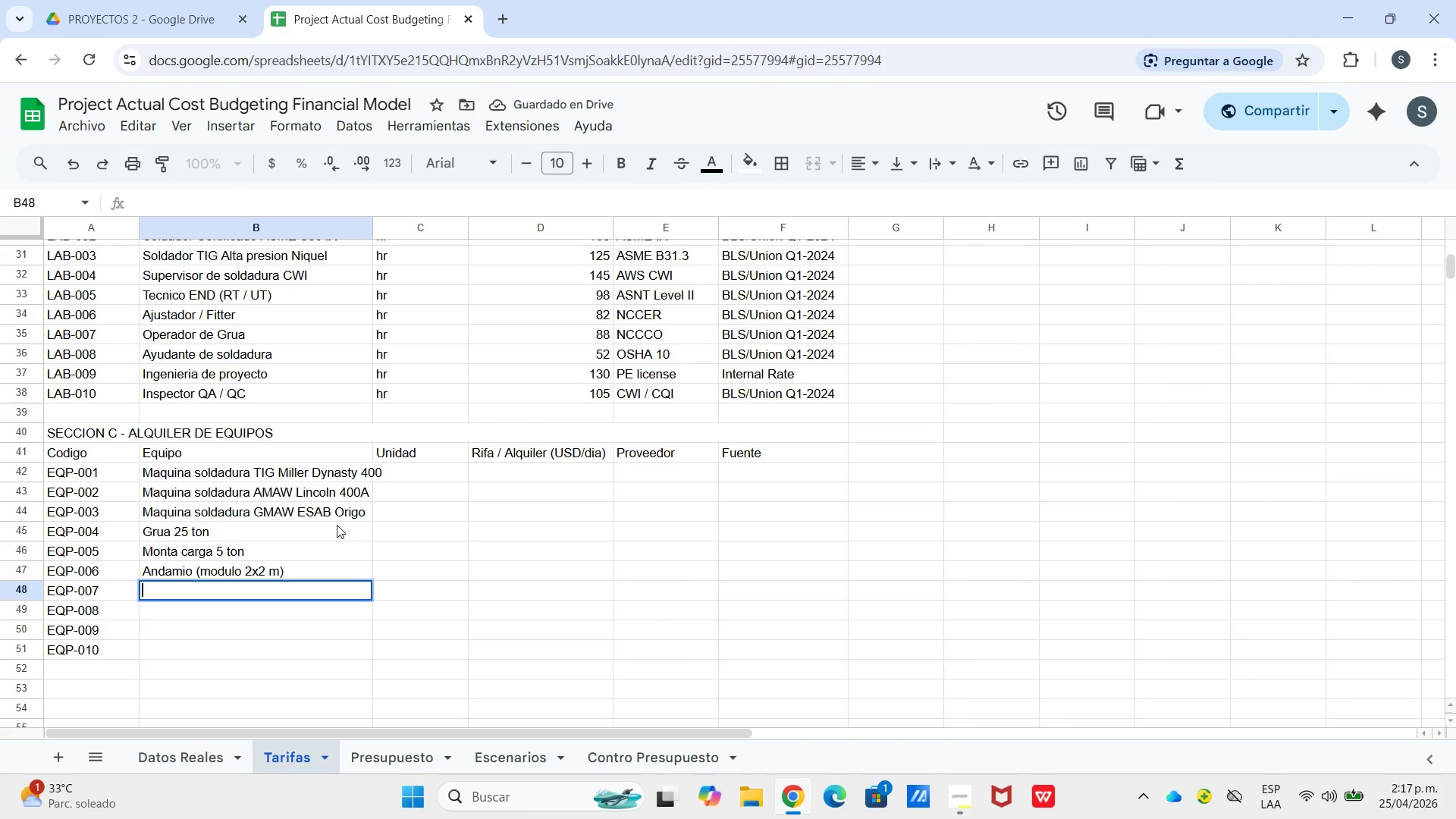 
wait(5.02)
 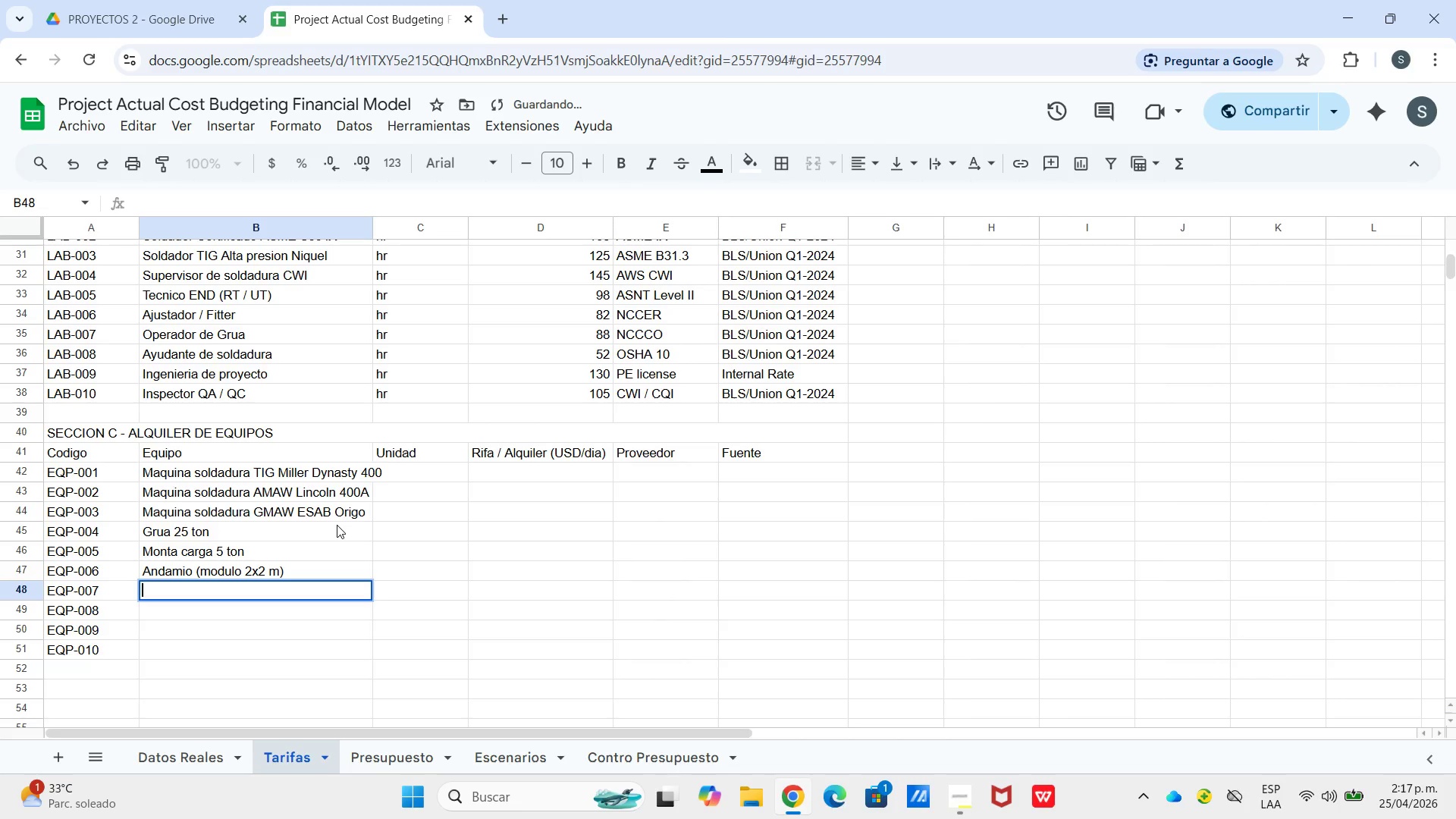 
type(Compresor 185 )
 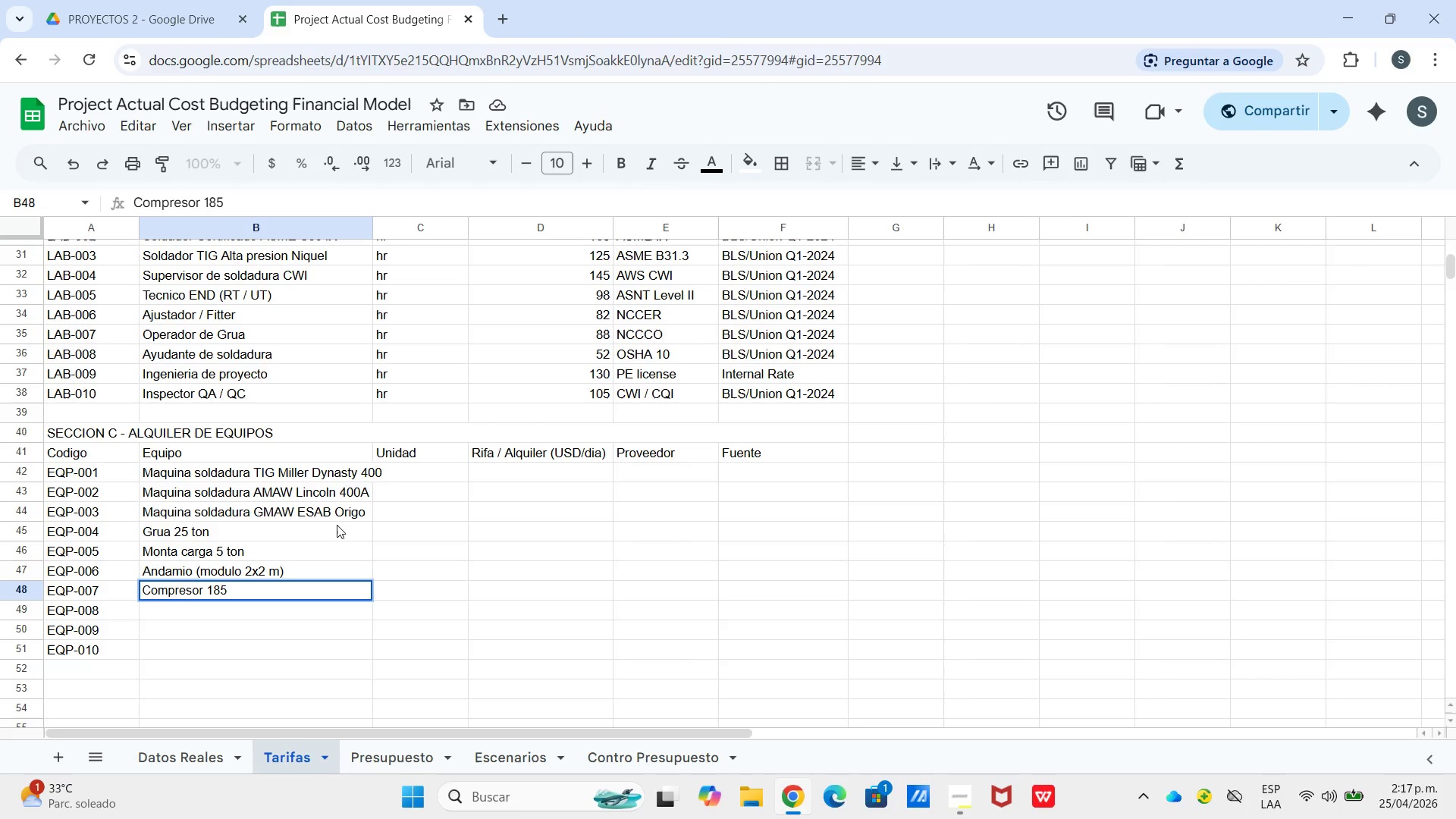 
type(CFM  )
key(Backspace)
key(Backspace)
 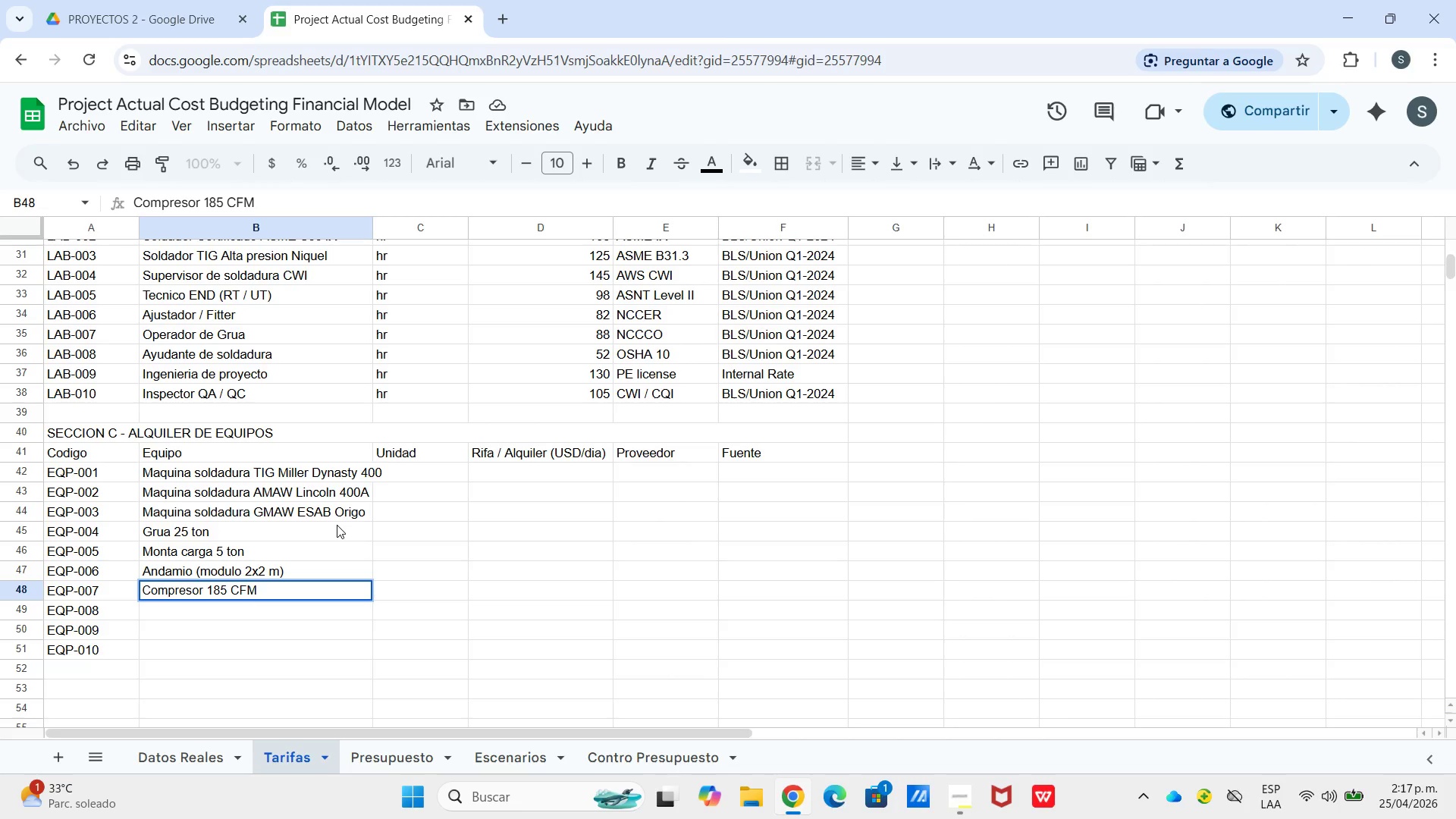 
key(Enter)
 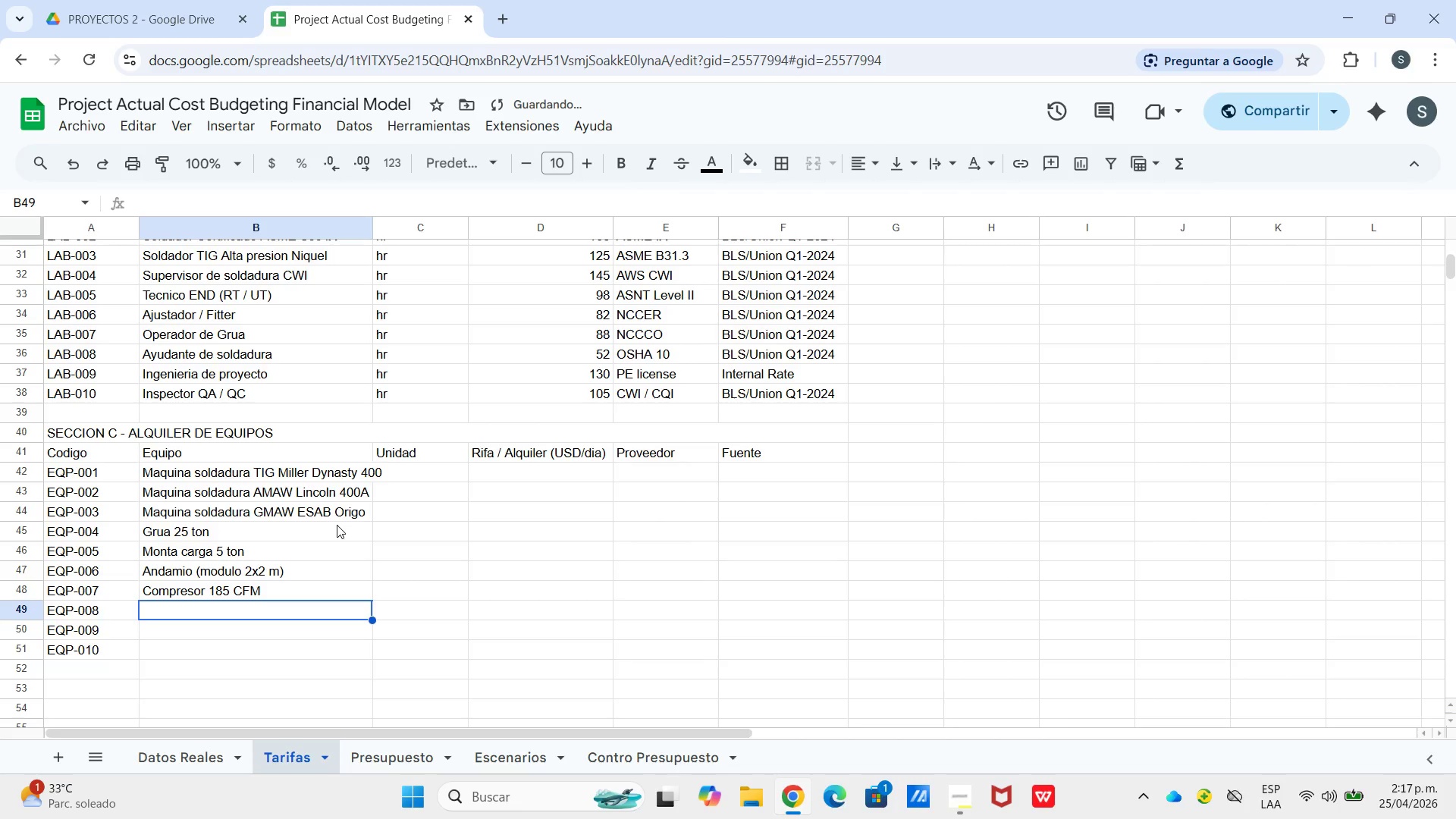 
type(Generador 100 B)
key(Backspace)
type(V)
 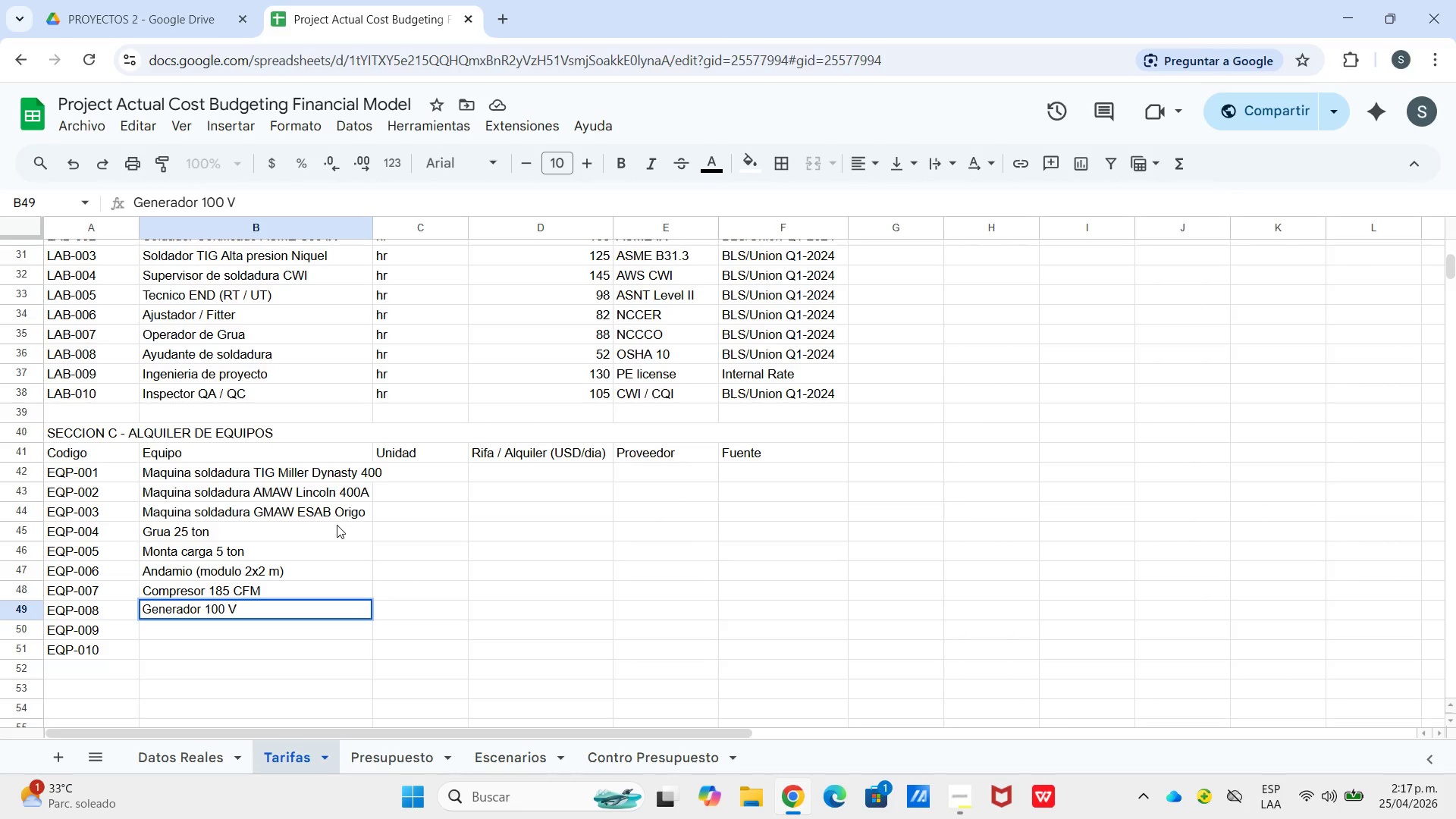 
wait(7.25)
 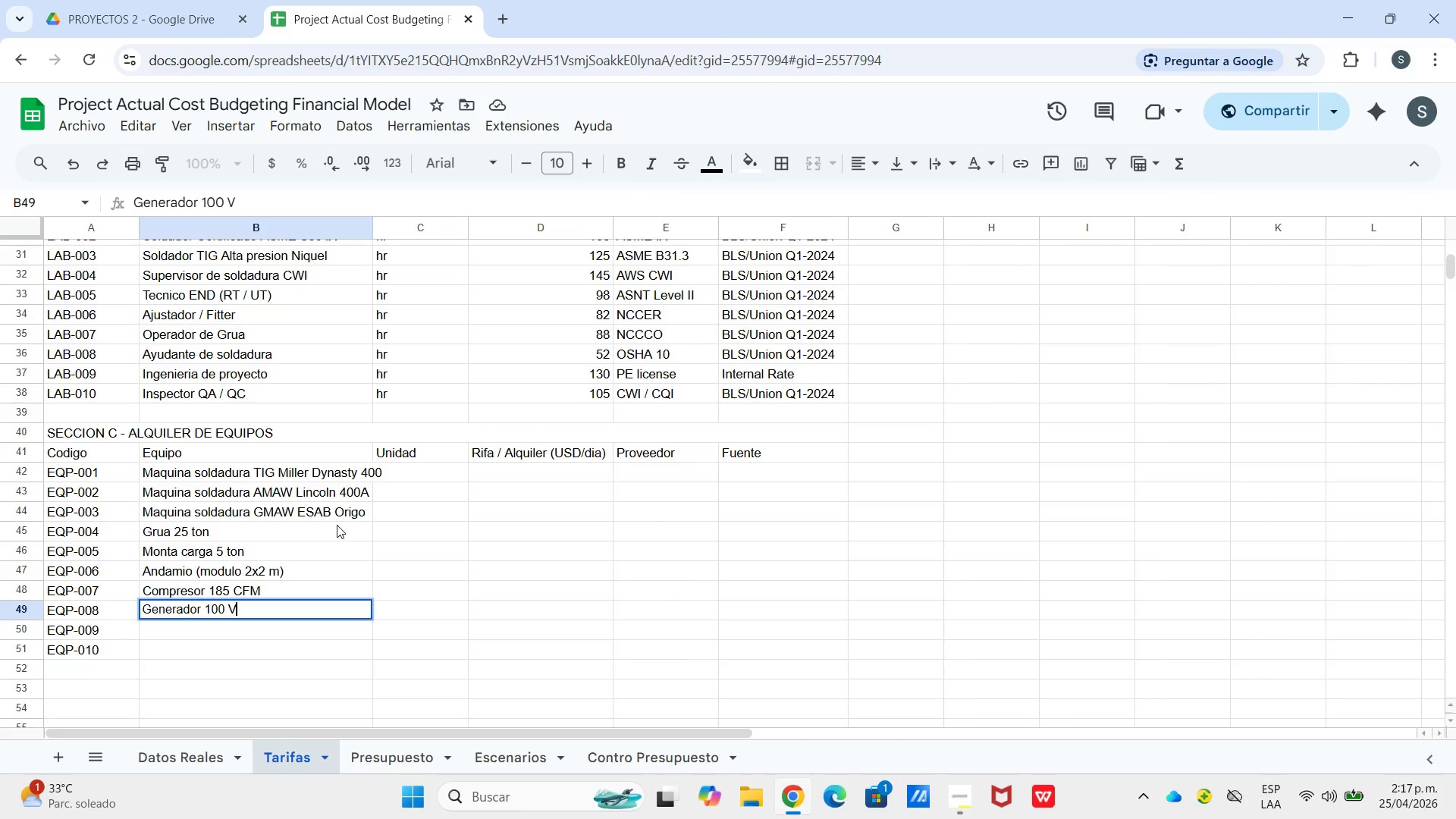 
key(Backspace)
 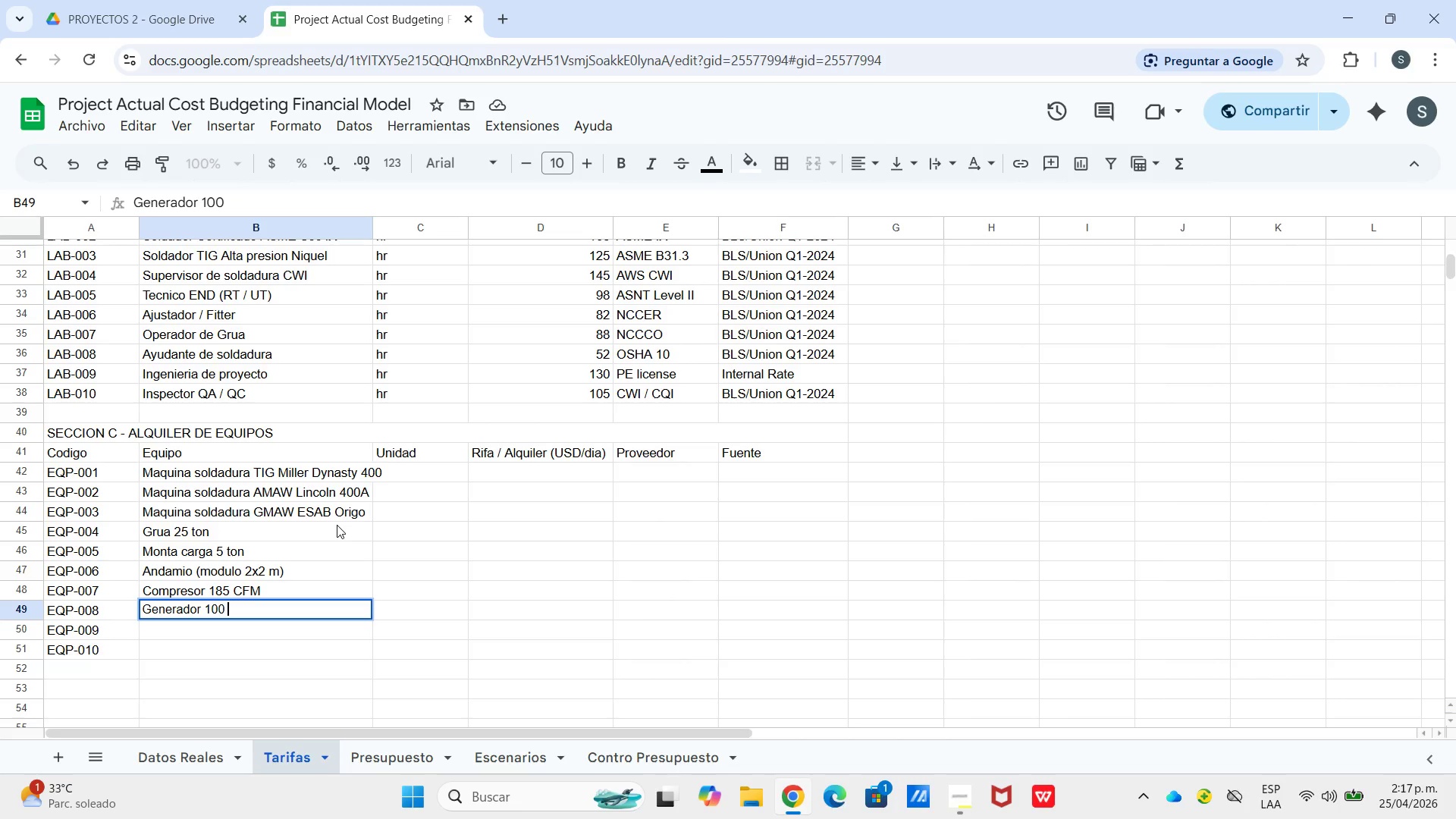 
key(Shift+K)
 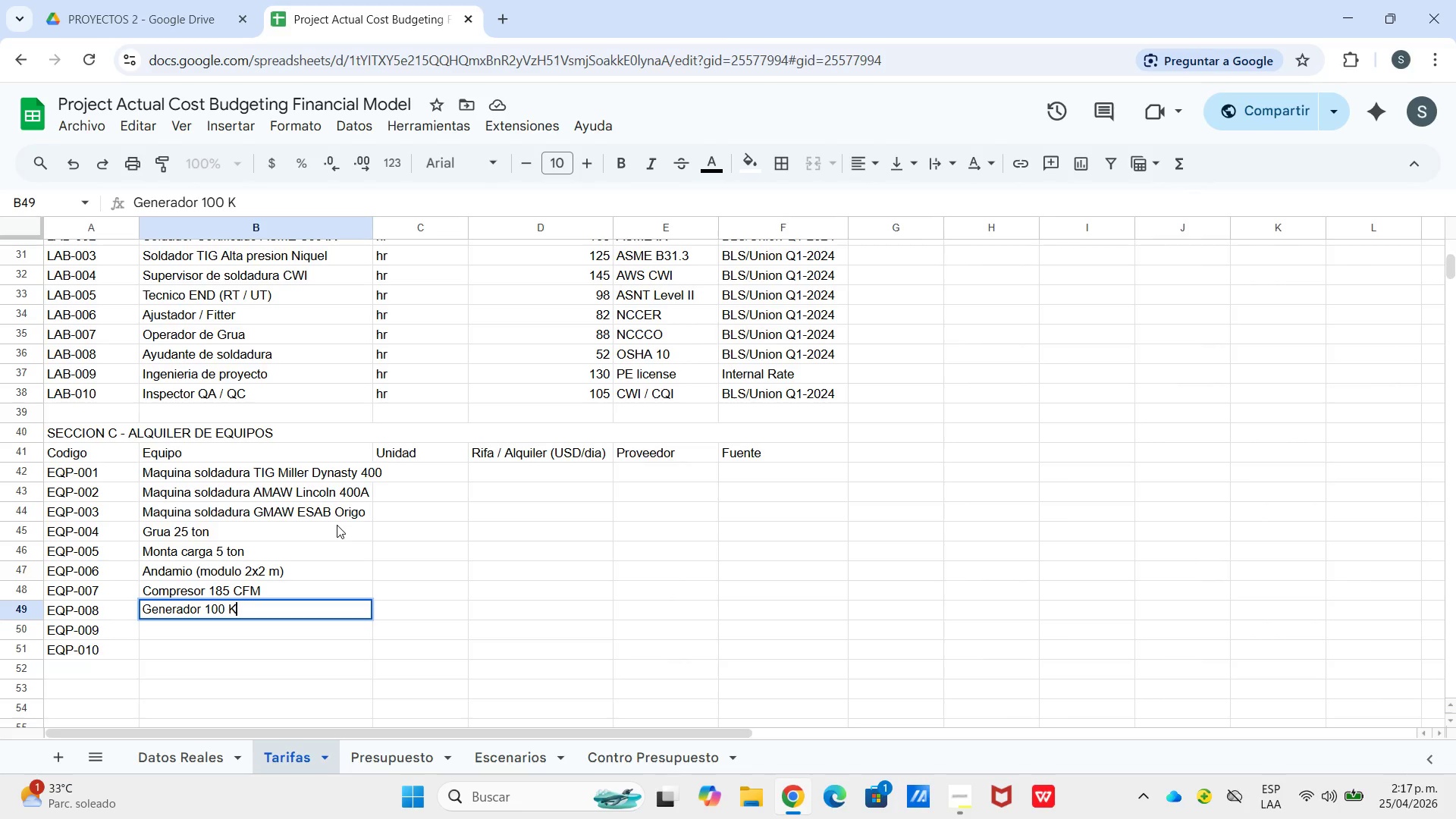 
type(VA)
 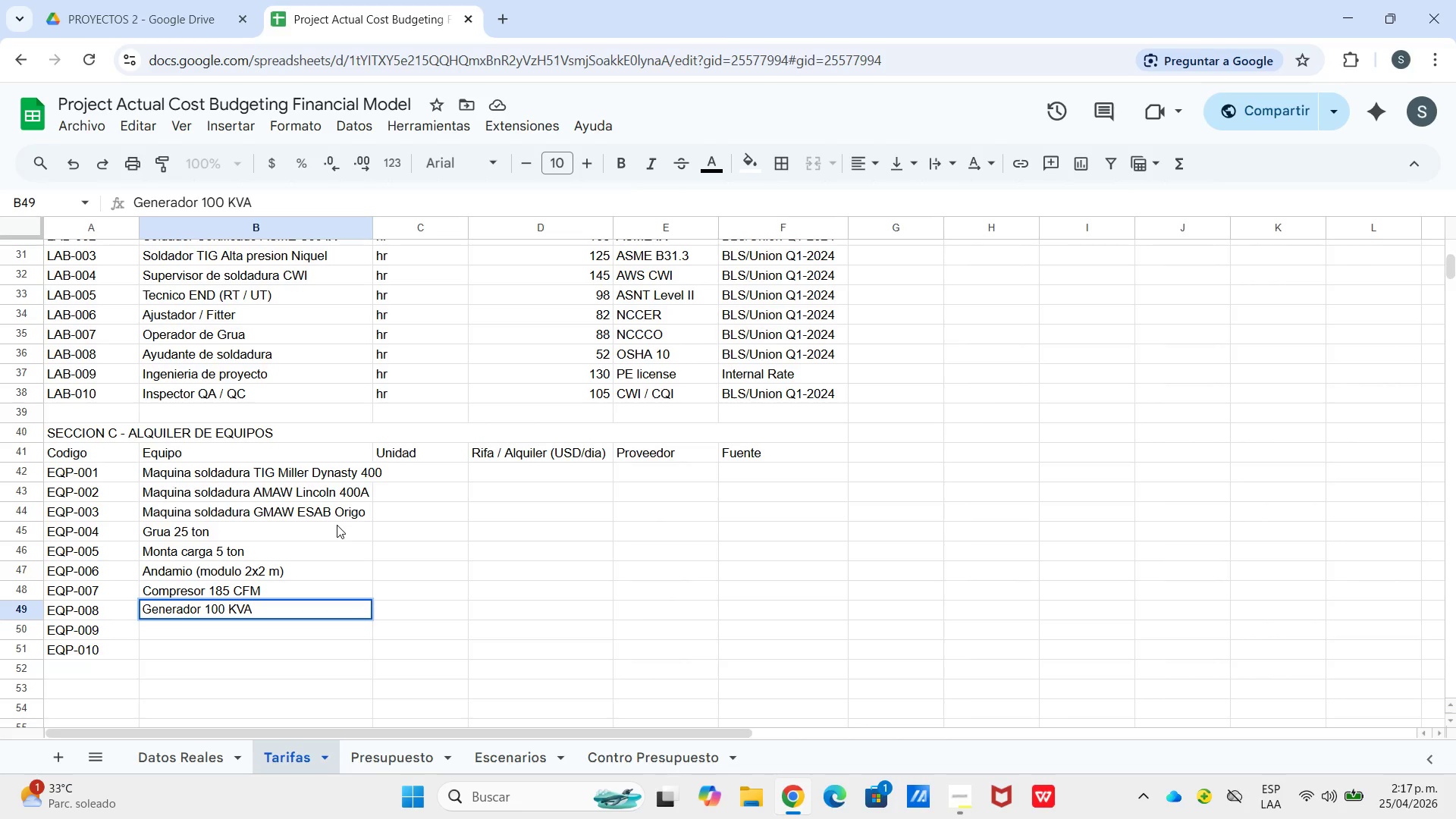 
key(ArrowLeft)
 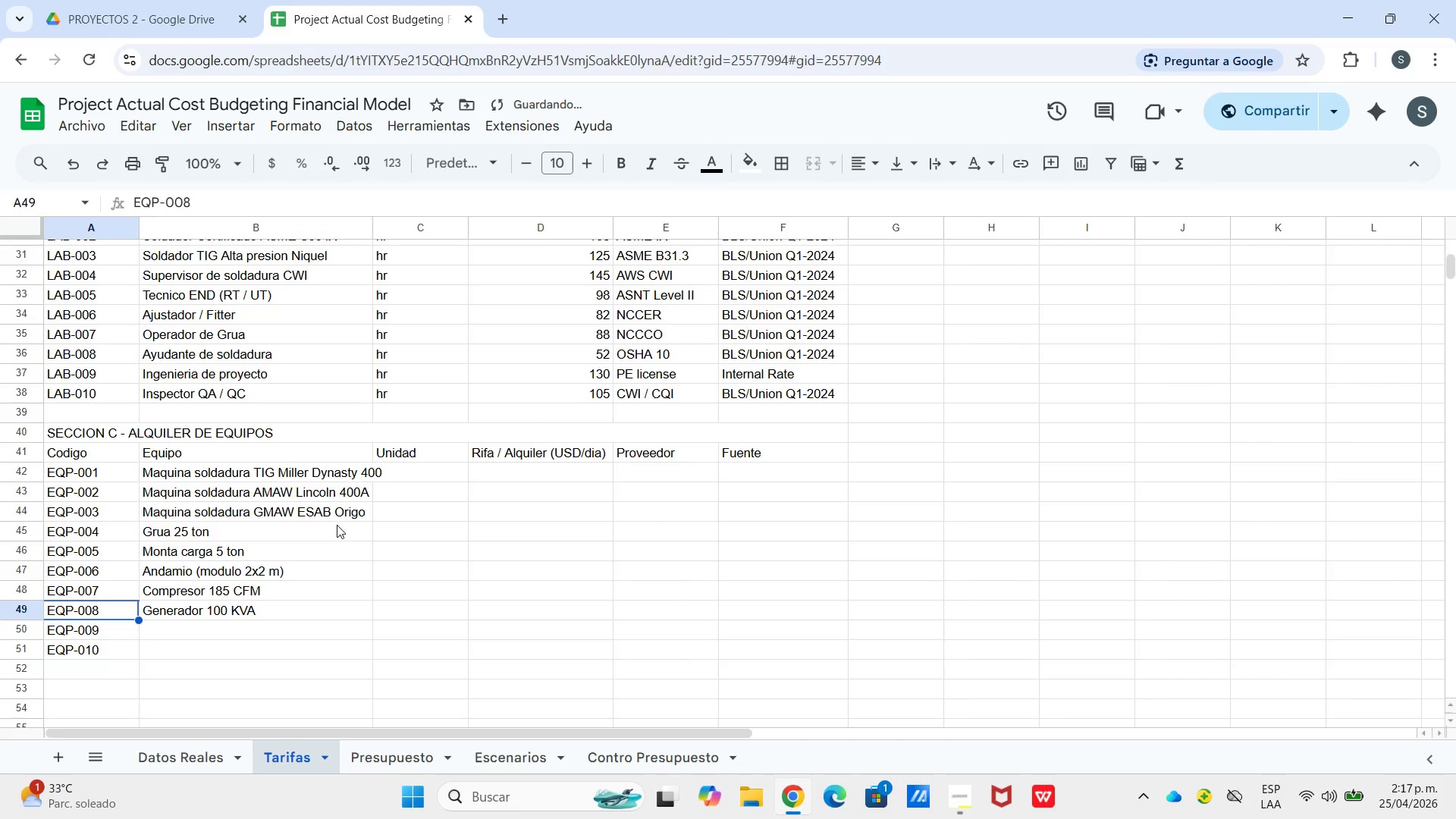 
key(ArrowLeft)
 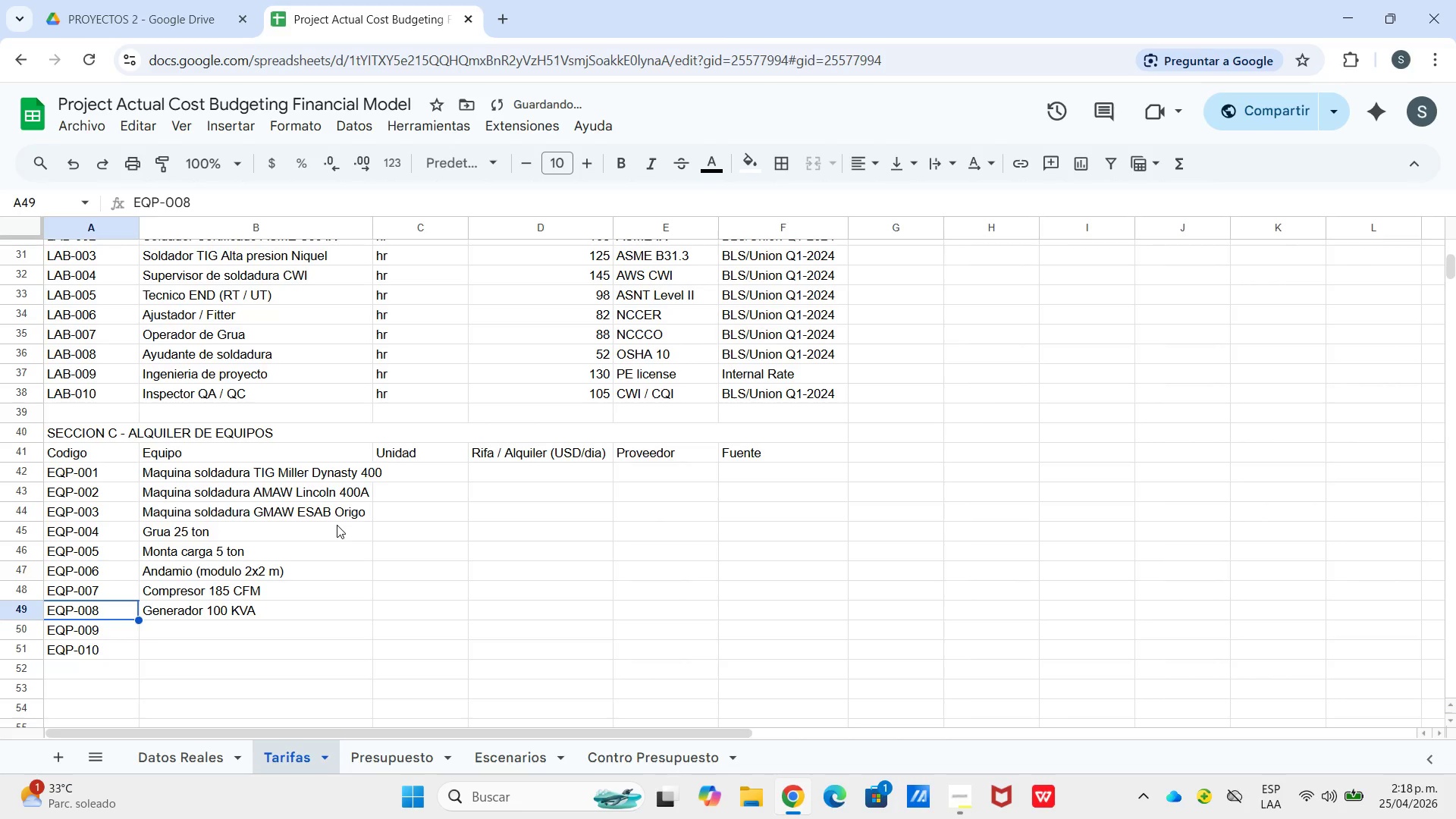 
key(ArrowRight)
 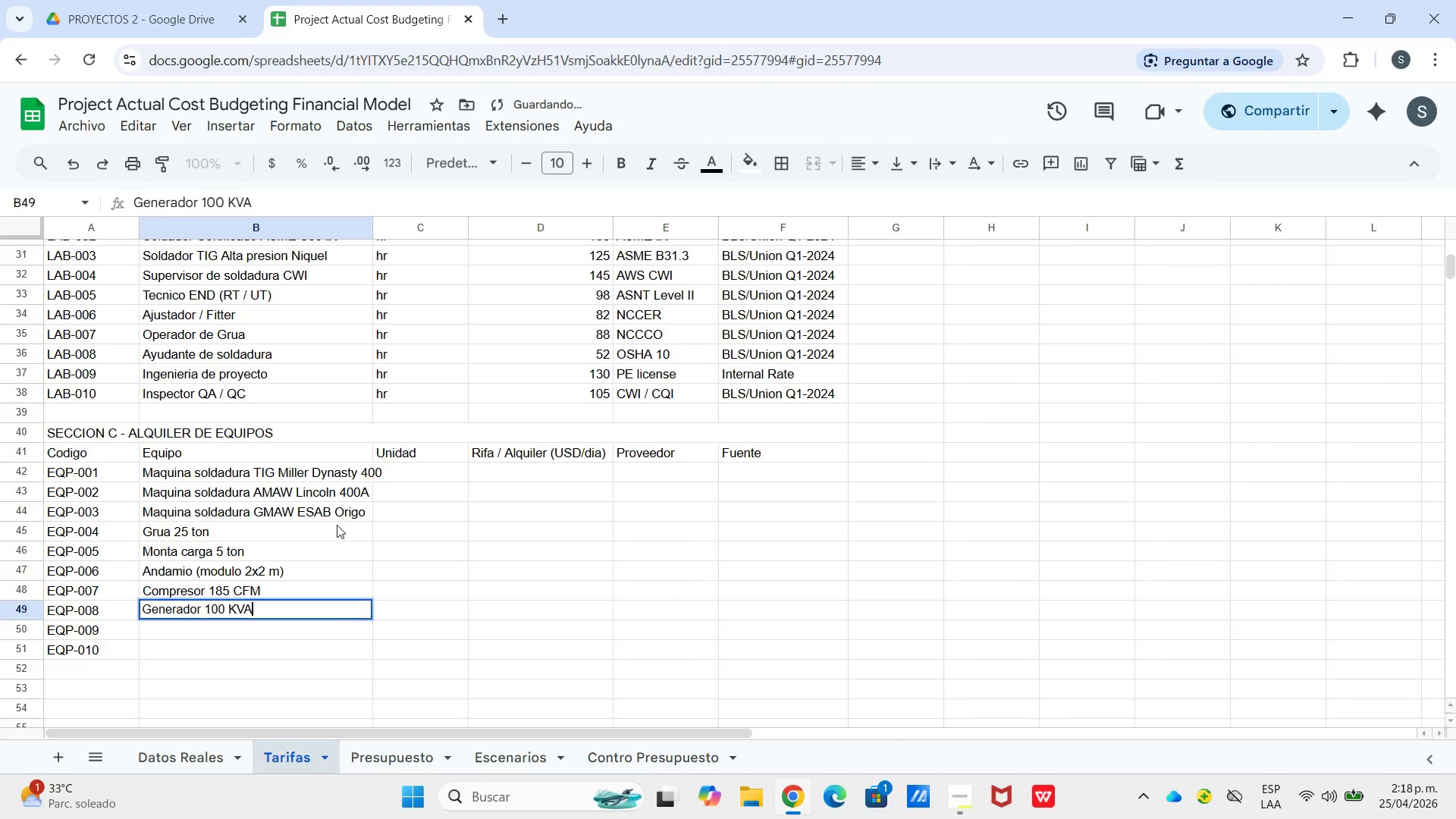 
key(Enter)
 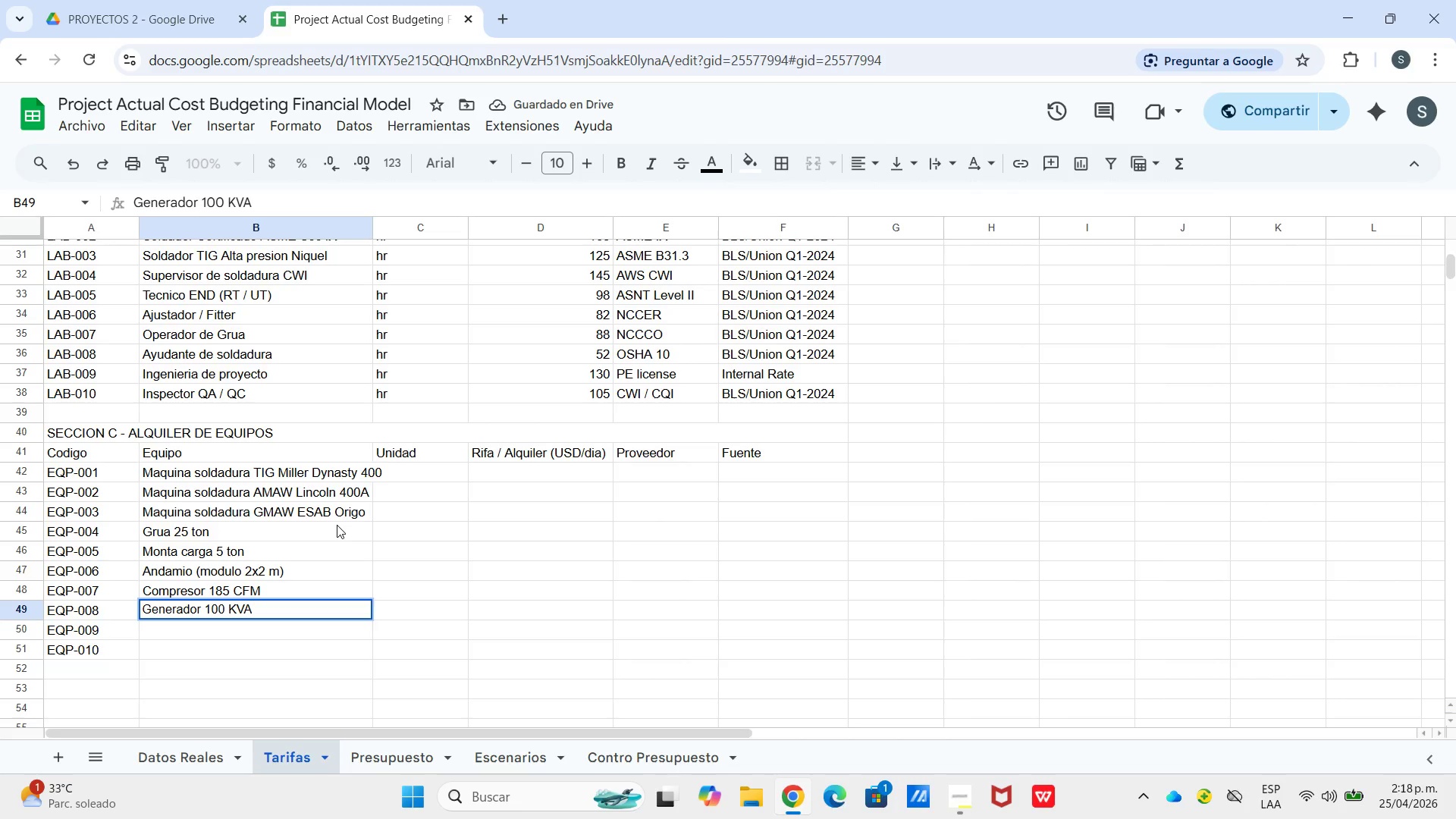 
key(ArrowLeft)
 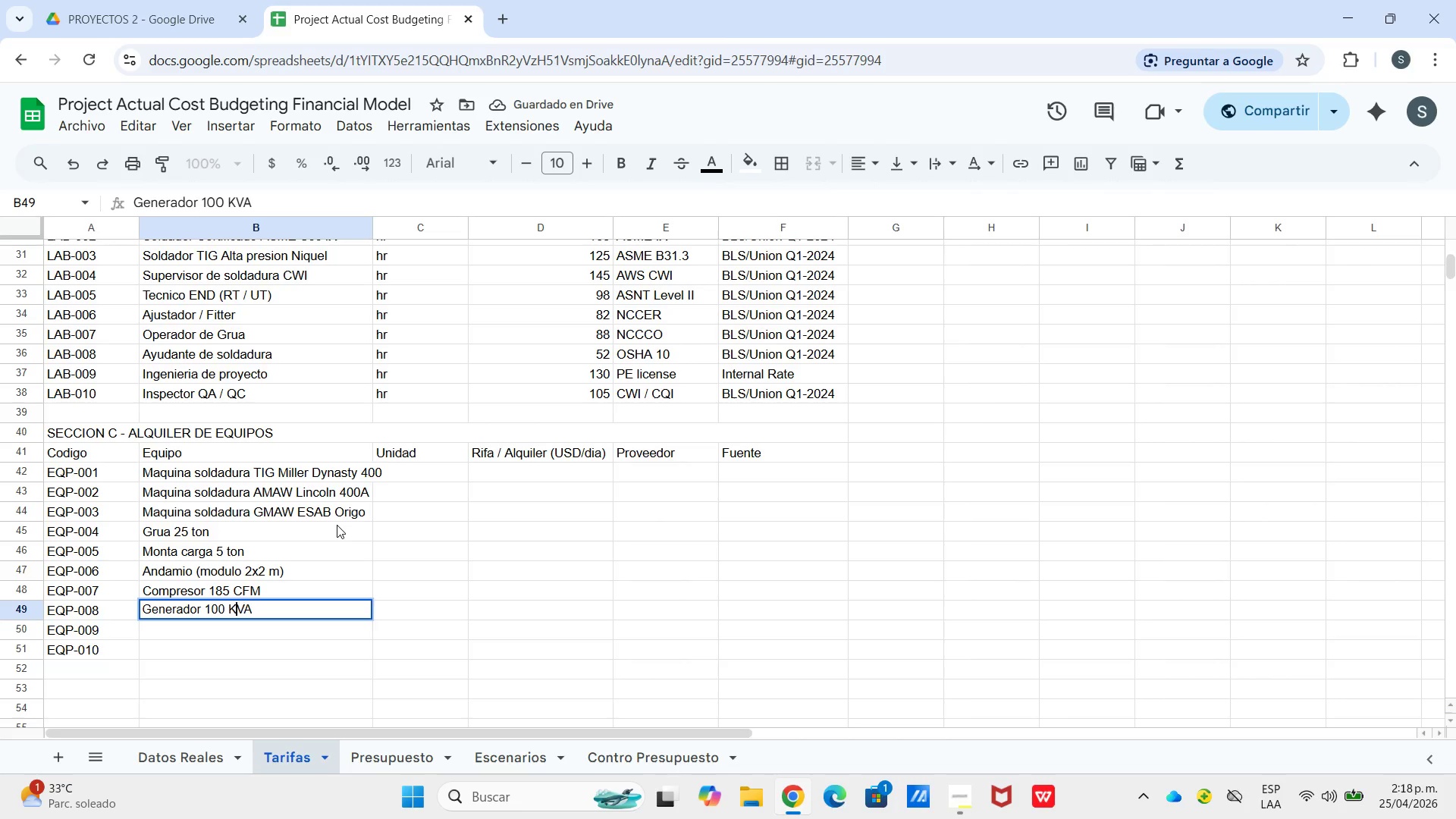 
key(ArrowLeft)
 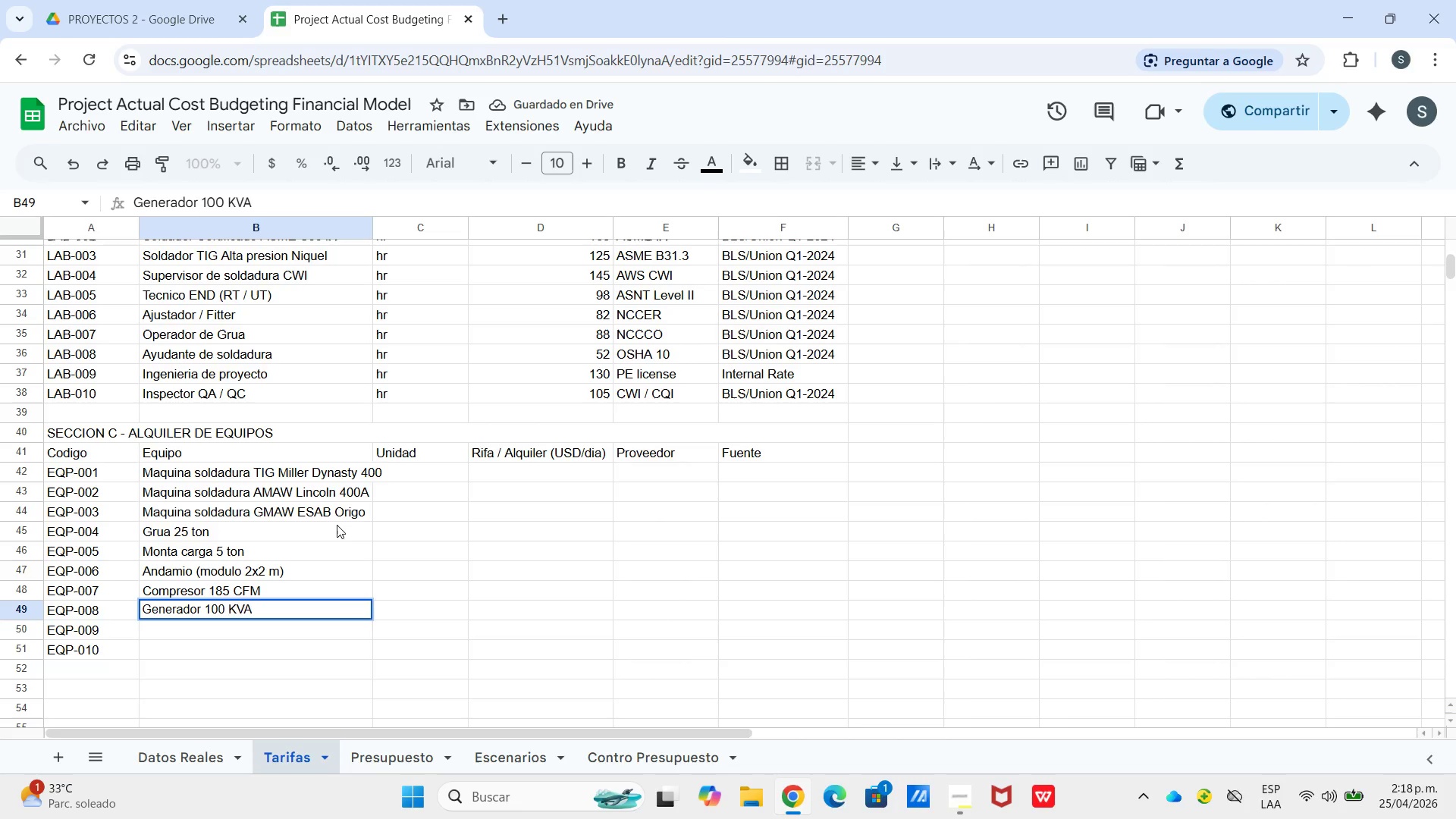 
key(Backspace)
 